 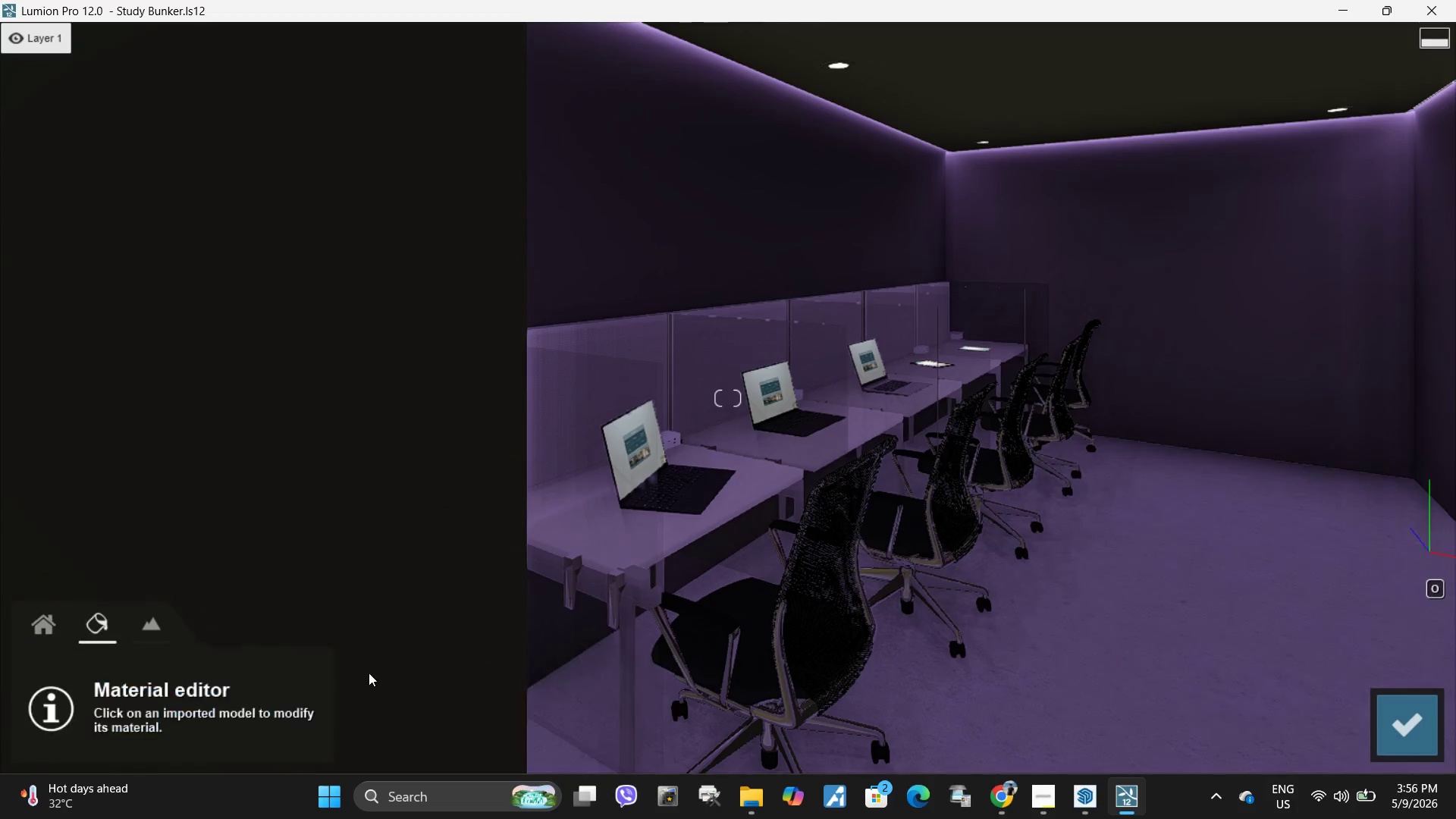 
hold_key(key=W, duration=0.34)
 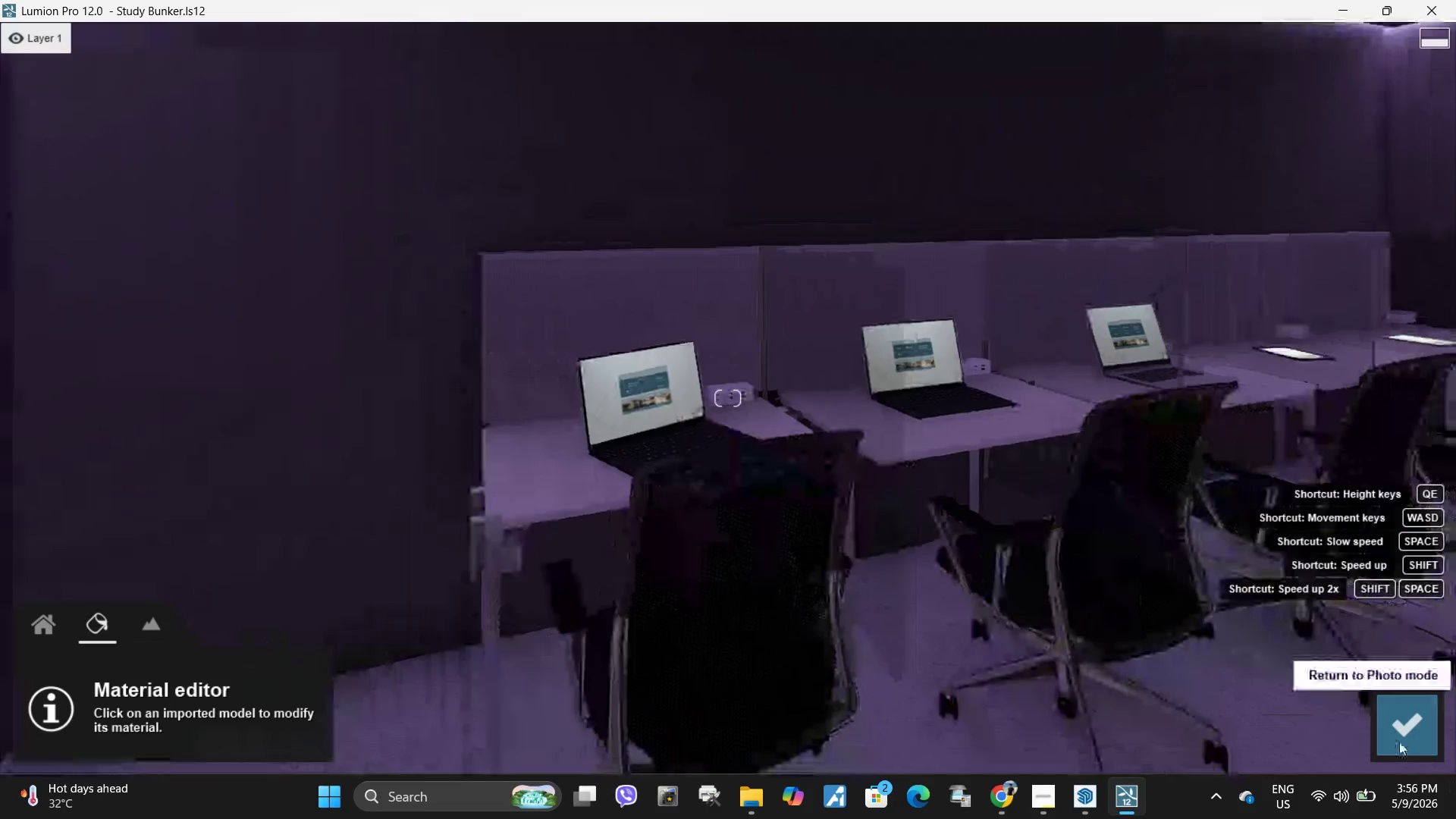 
type(ds)
 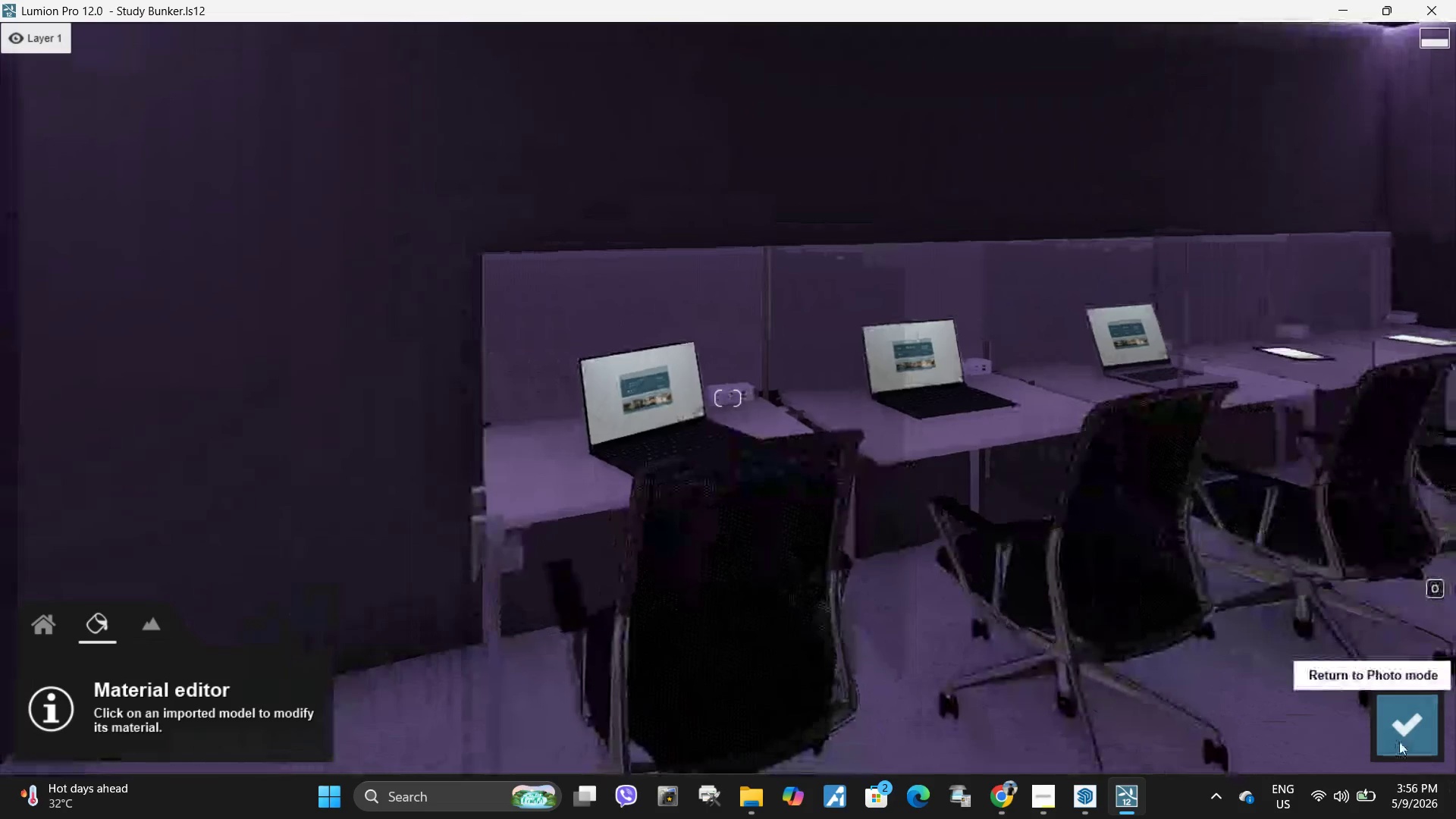 
left_click([1399, 742])
 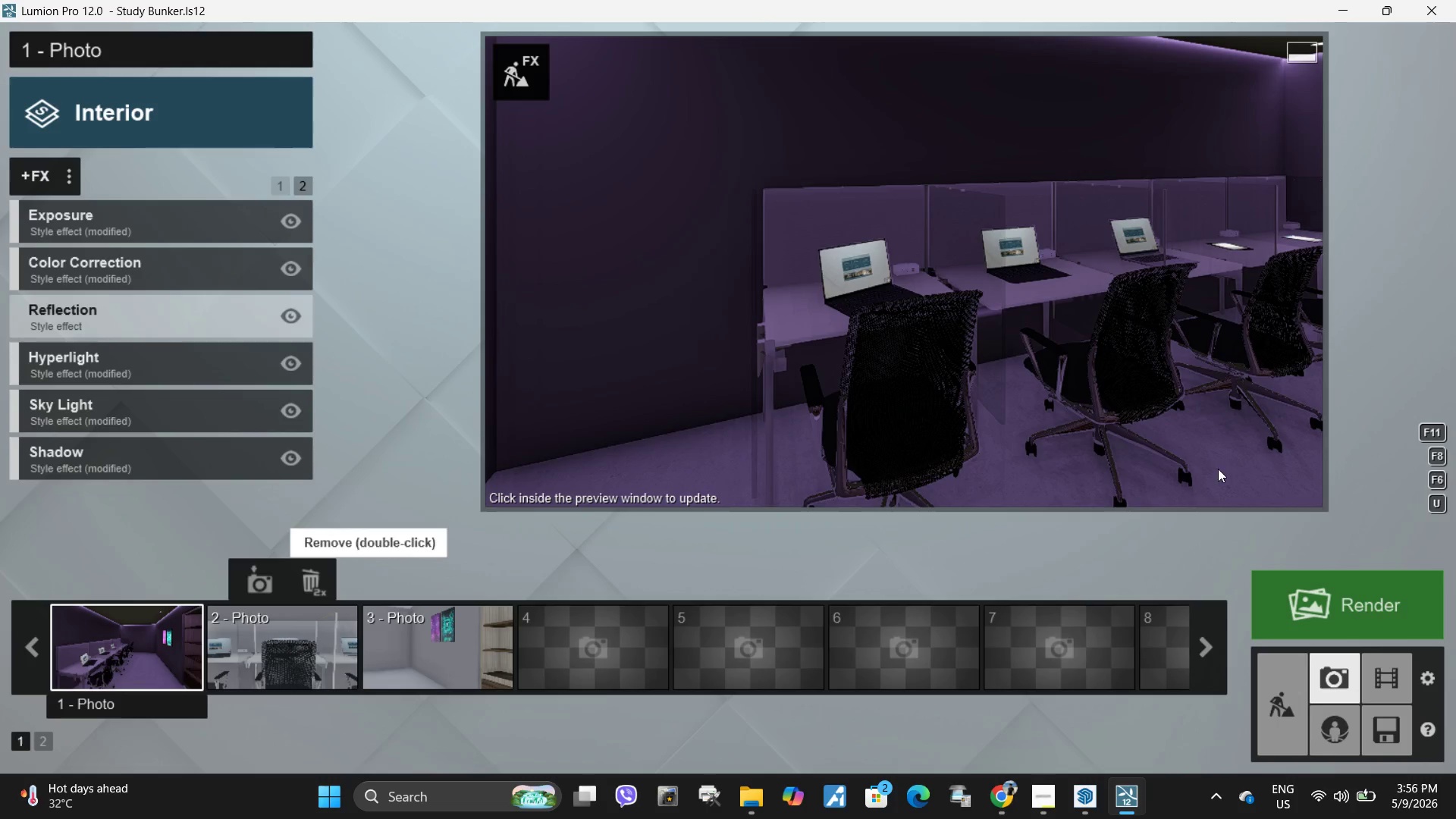 
type(dwqs)
 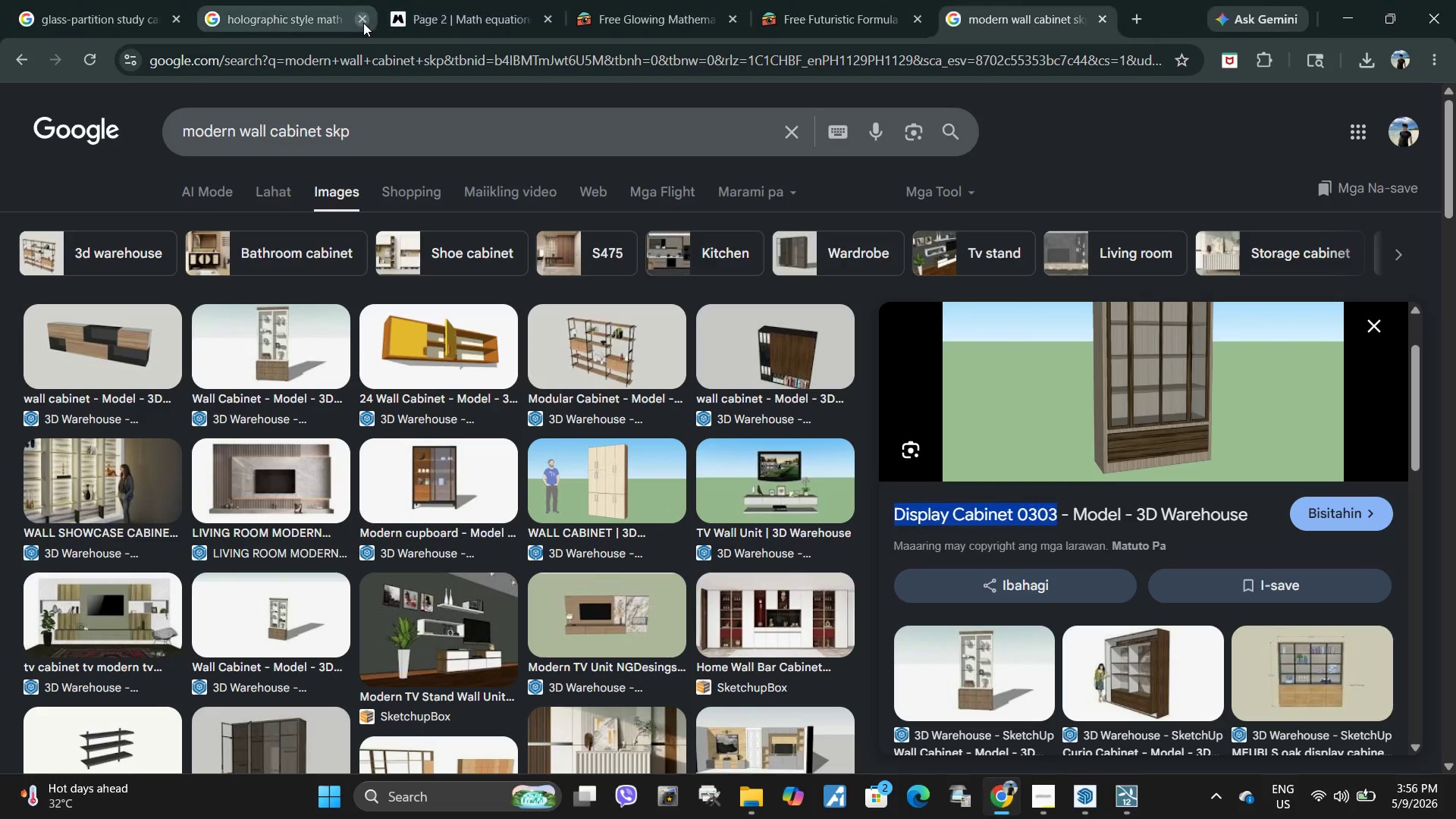 
double_click([363, 23])
 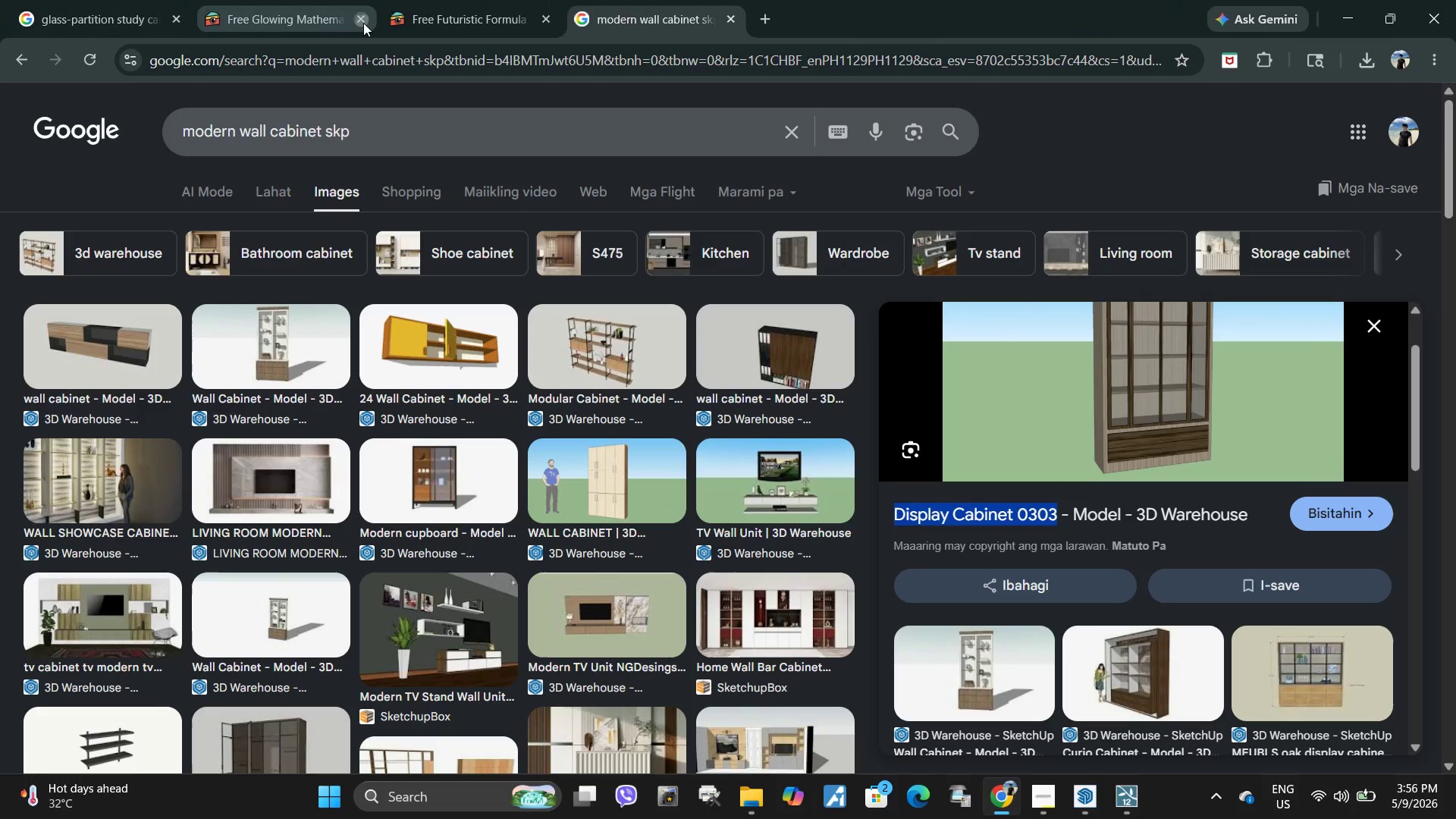 
triple_click([363, 23])
 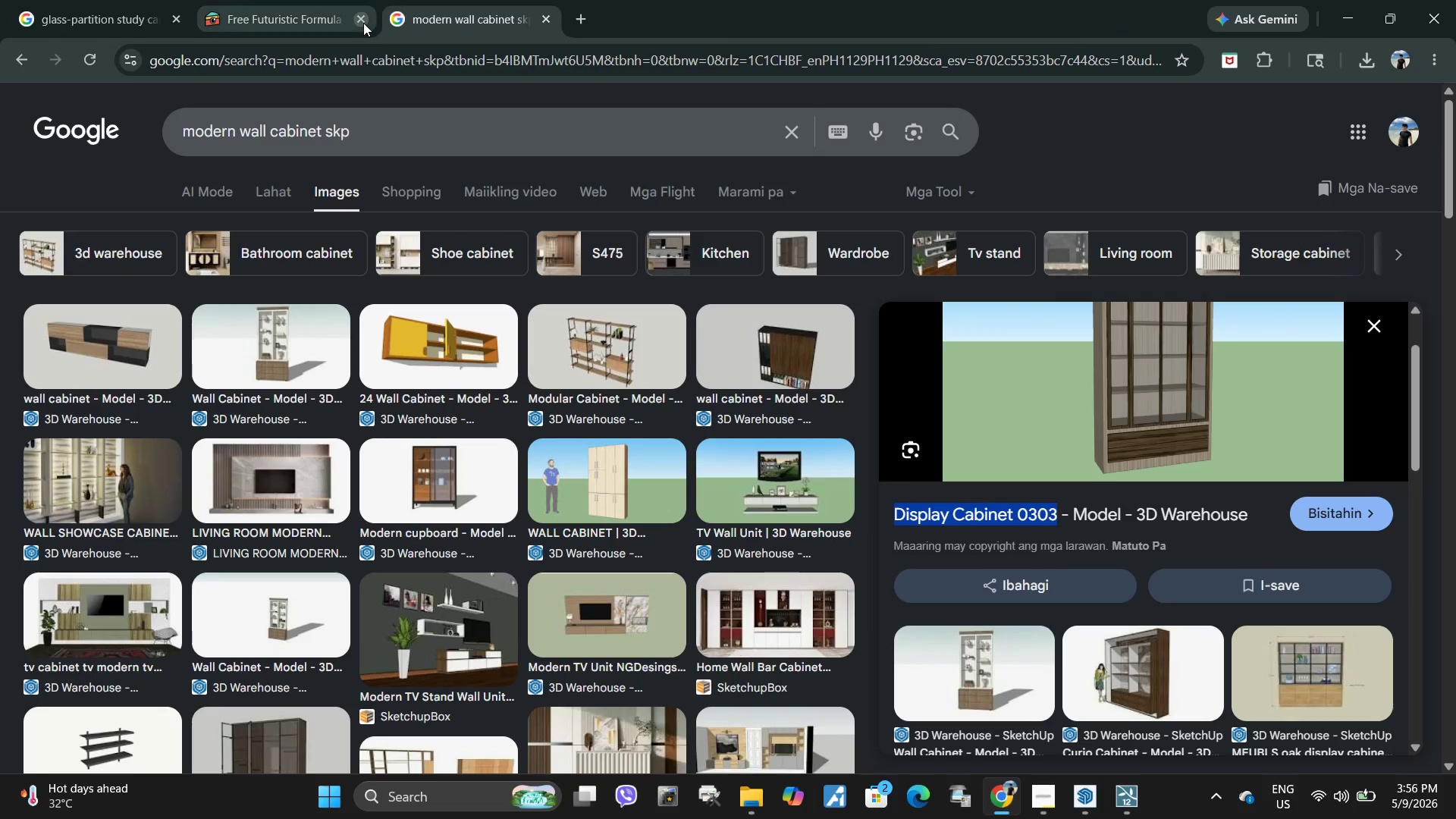 
triple_click([363, 23])
 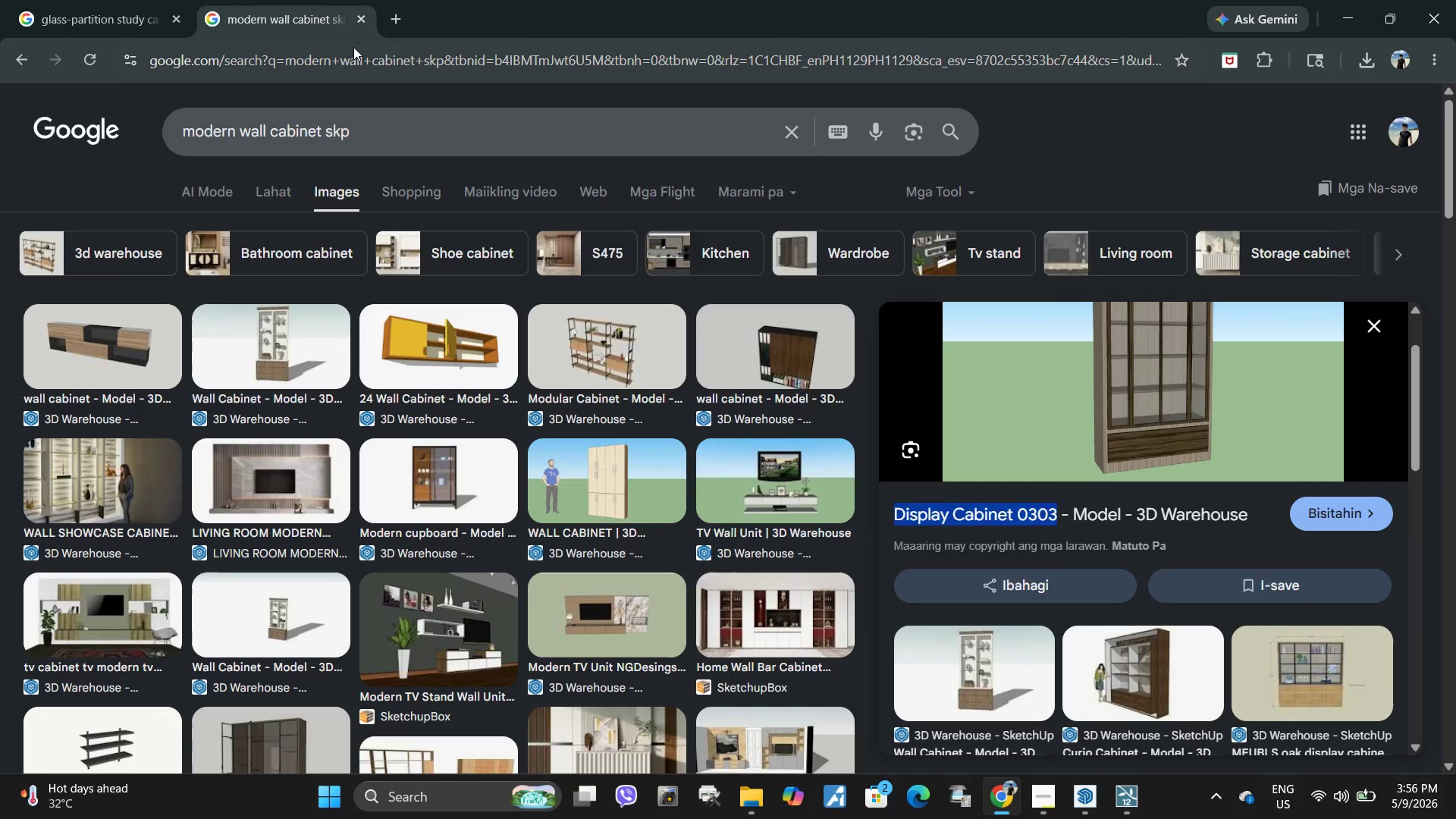 
left_click([353, 47])
 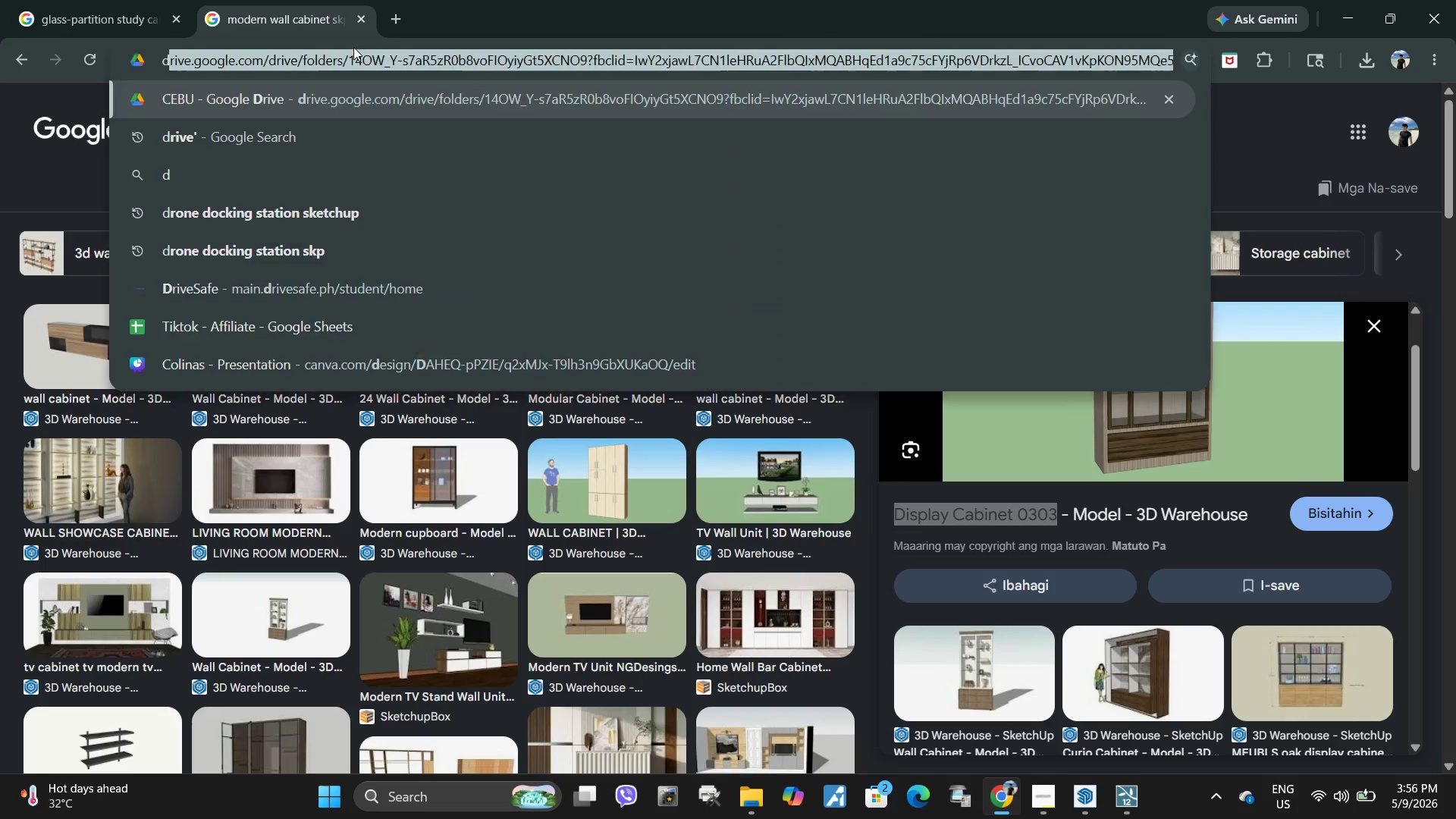 
type(desk baseboards)
 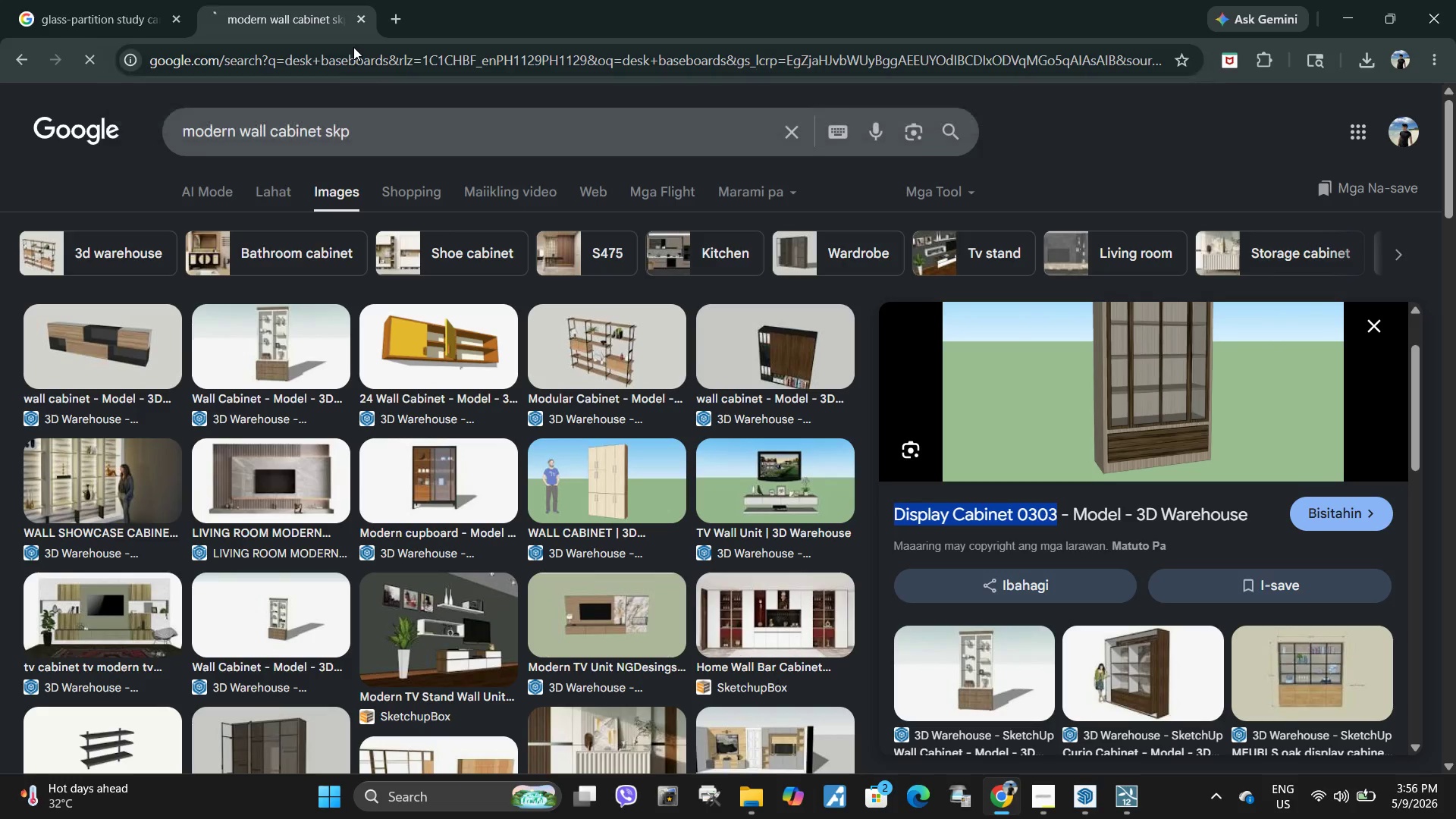 
key(Enter)
 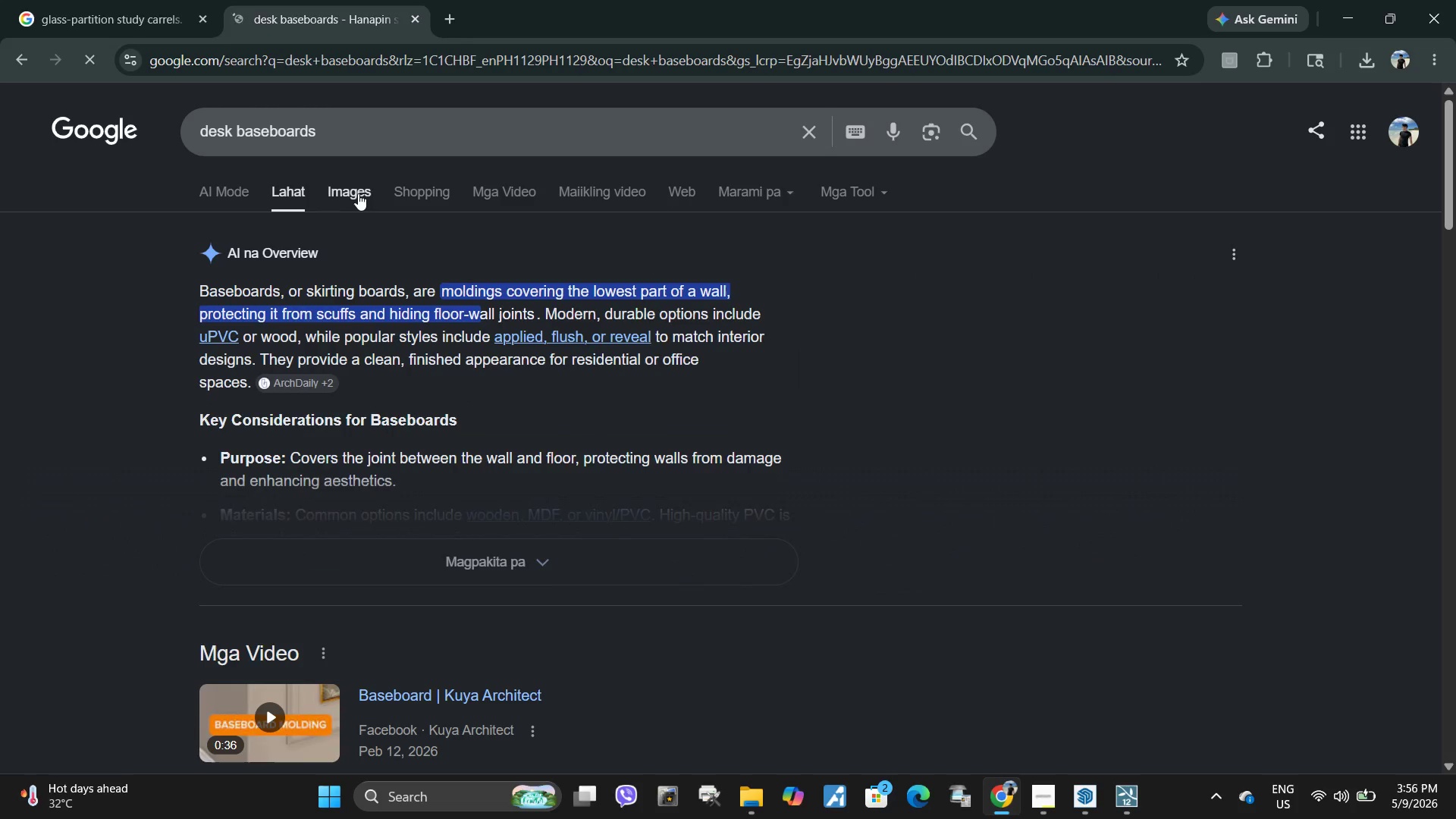 
wait(5.23)
 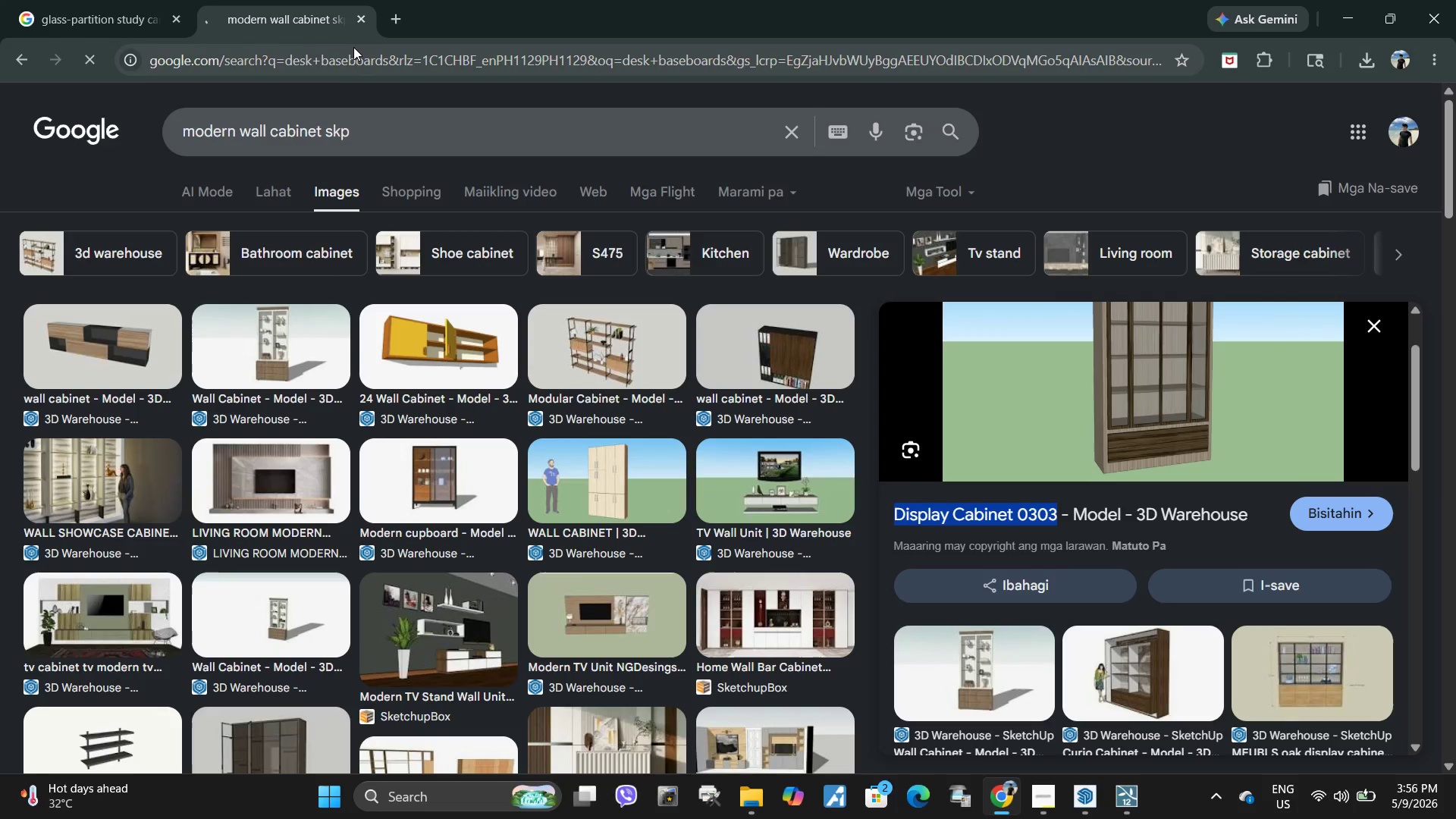 
left_click([359, 186])
 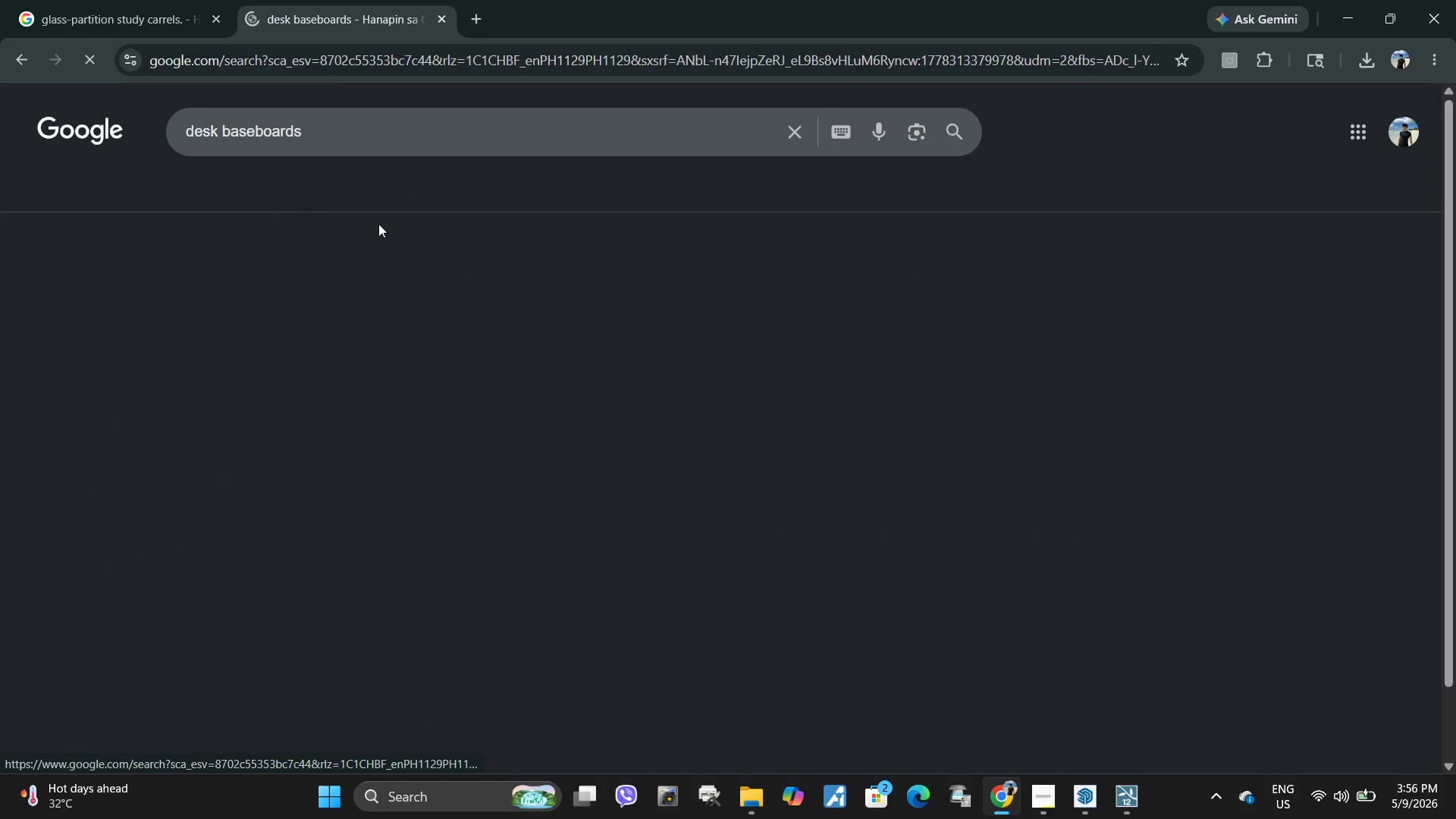 
mouse_move([372, 257])
 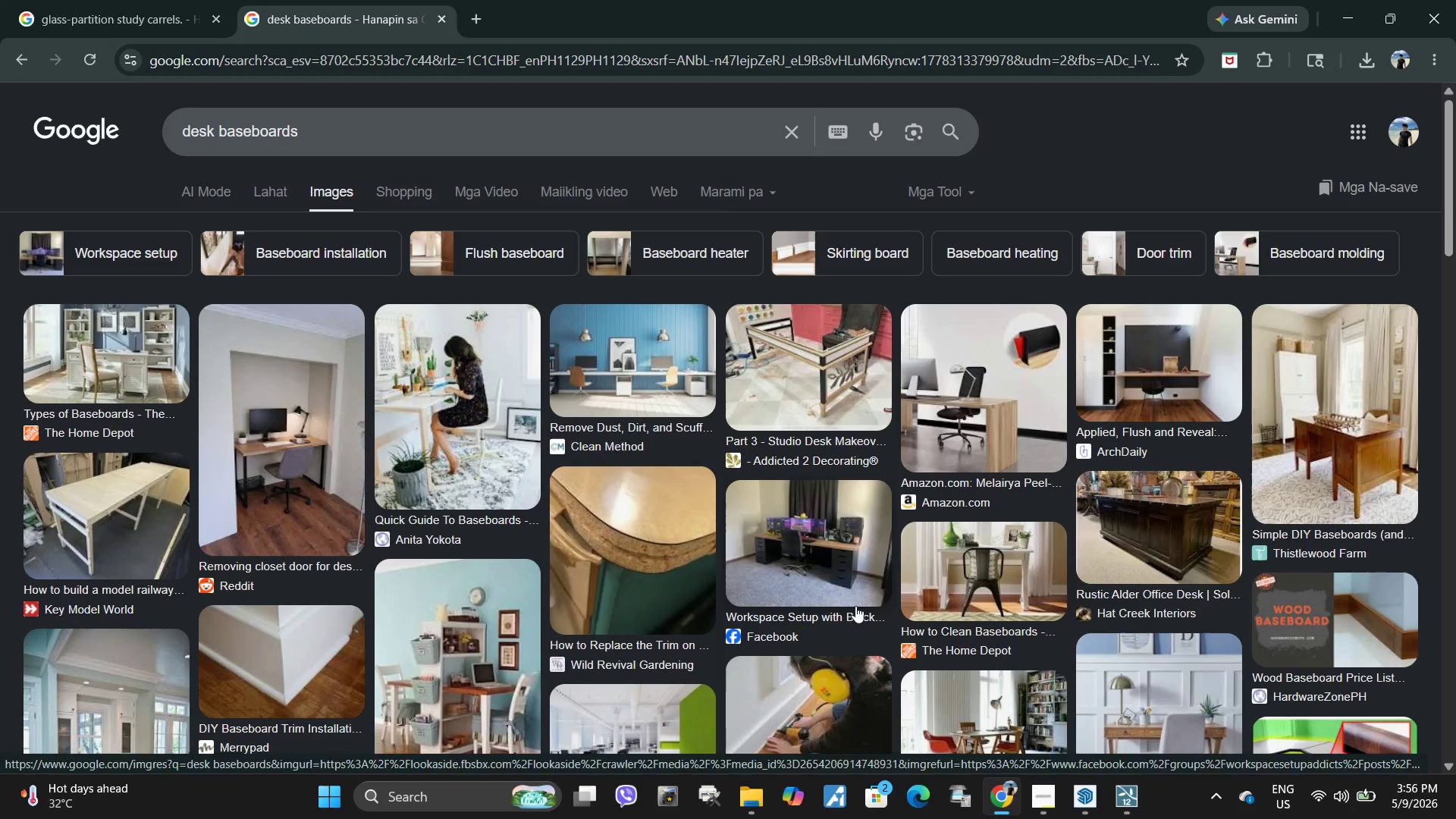 
mouse_move([1087, 796])
 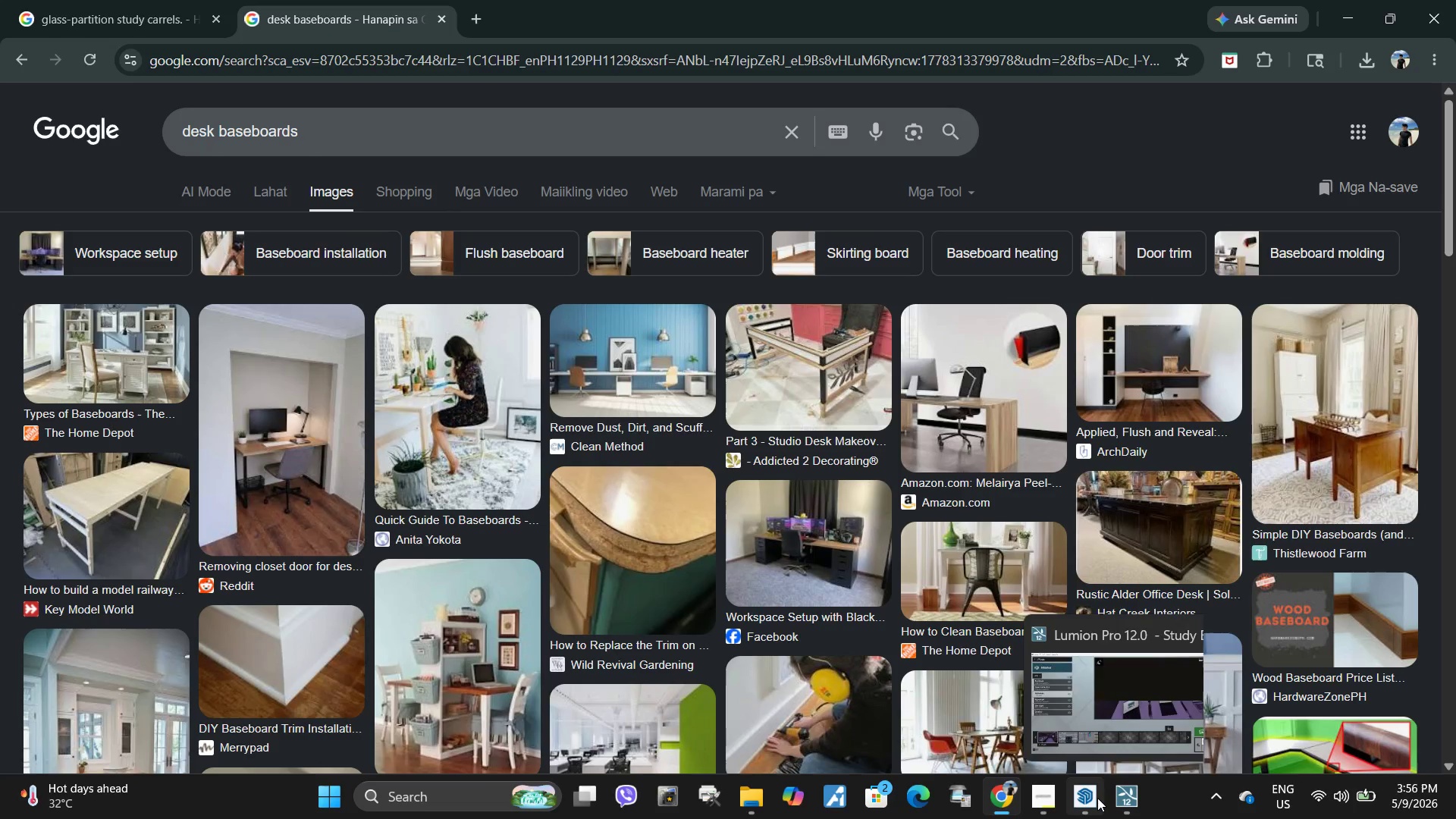 
left_click([1097, 798])
 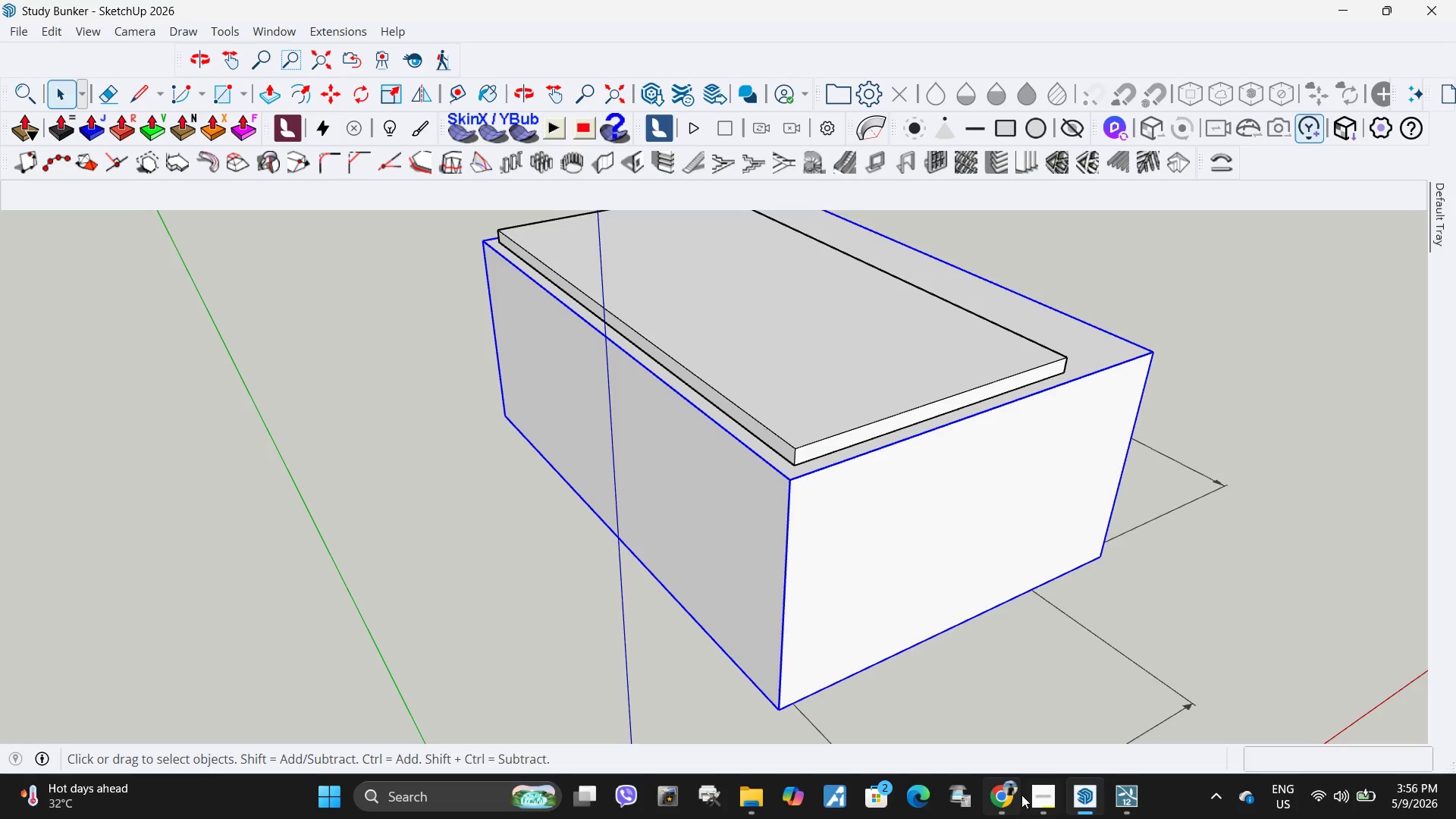 
left_click([1008, 799])
 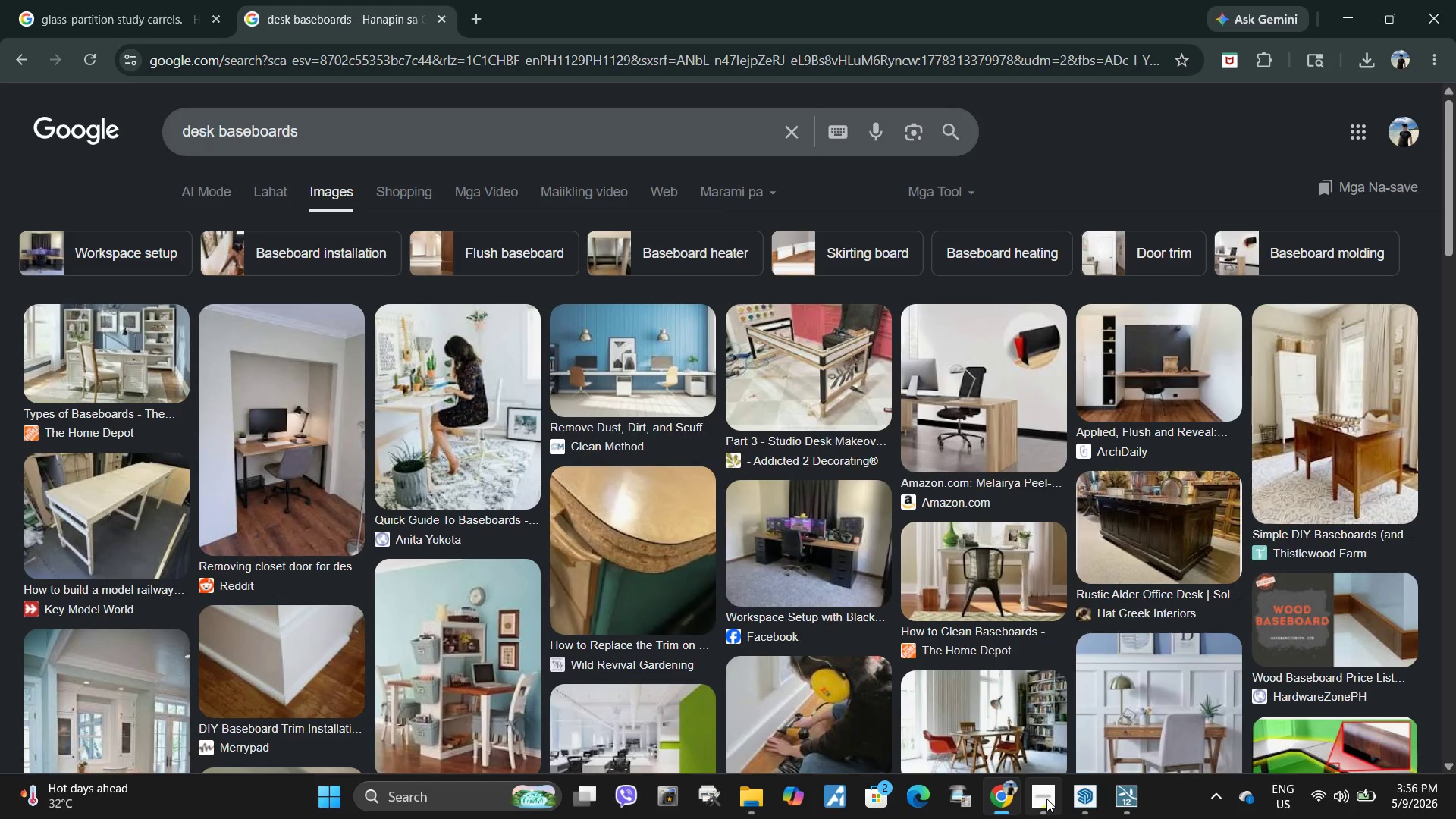 
left_click([1046, 799])
 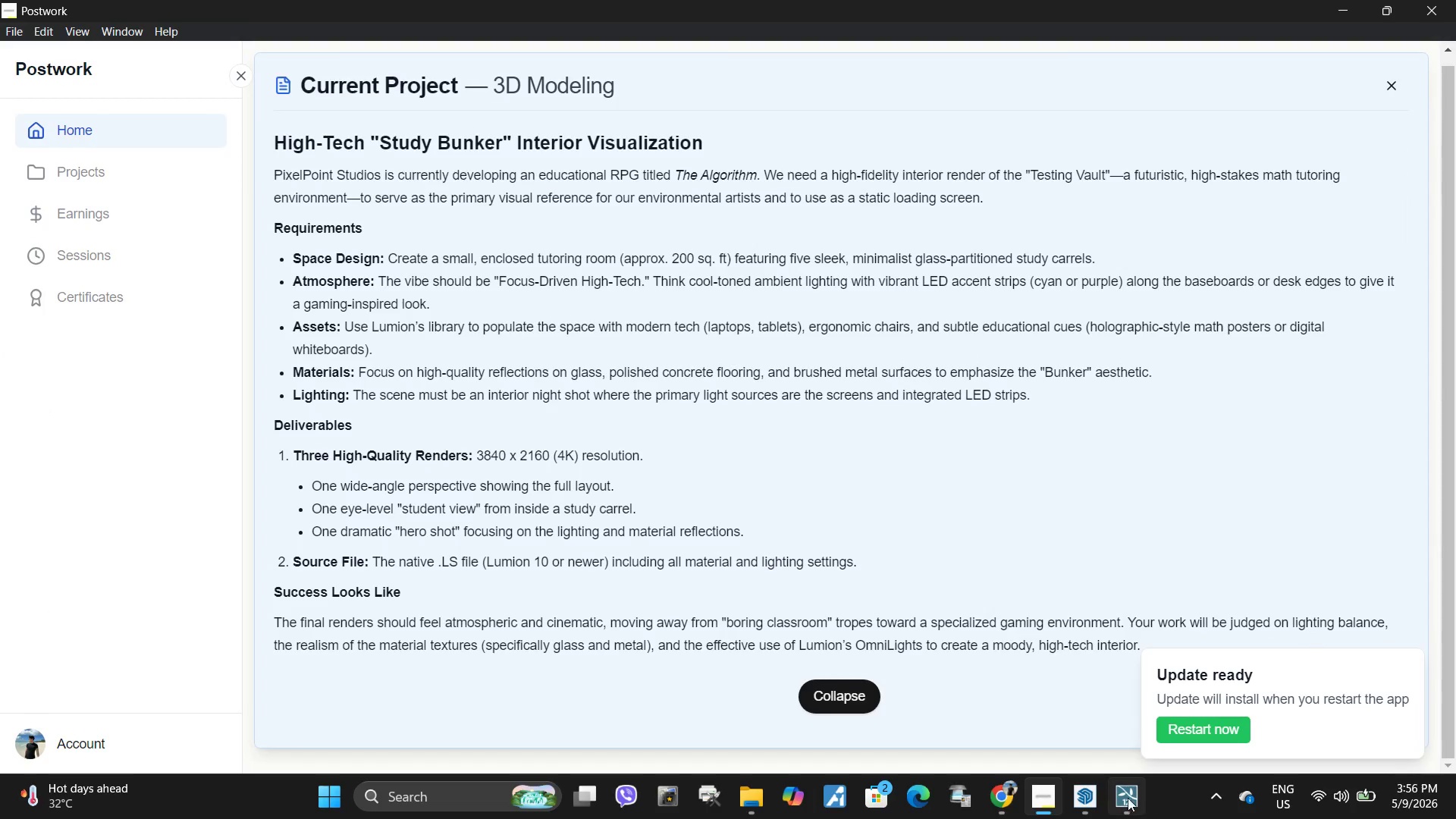 
left_click([1126, 797])
 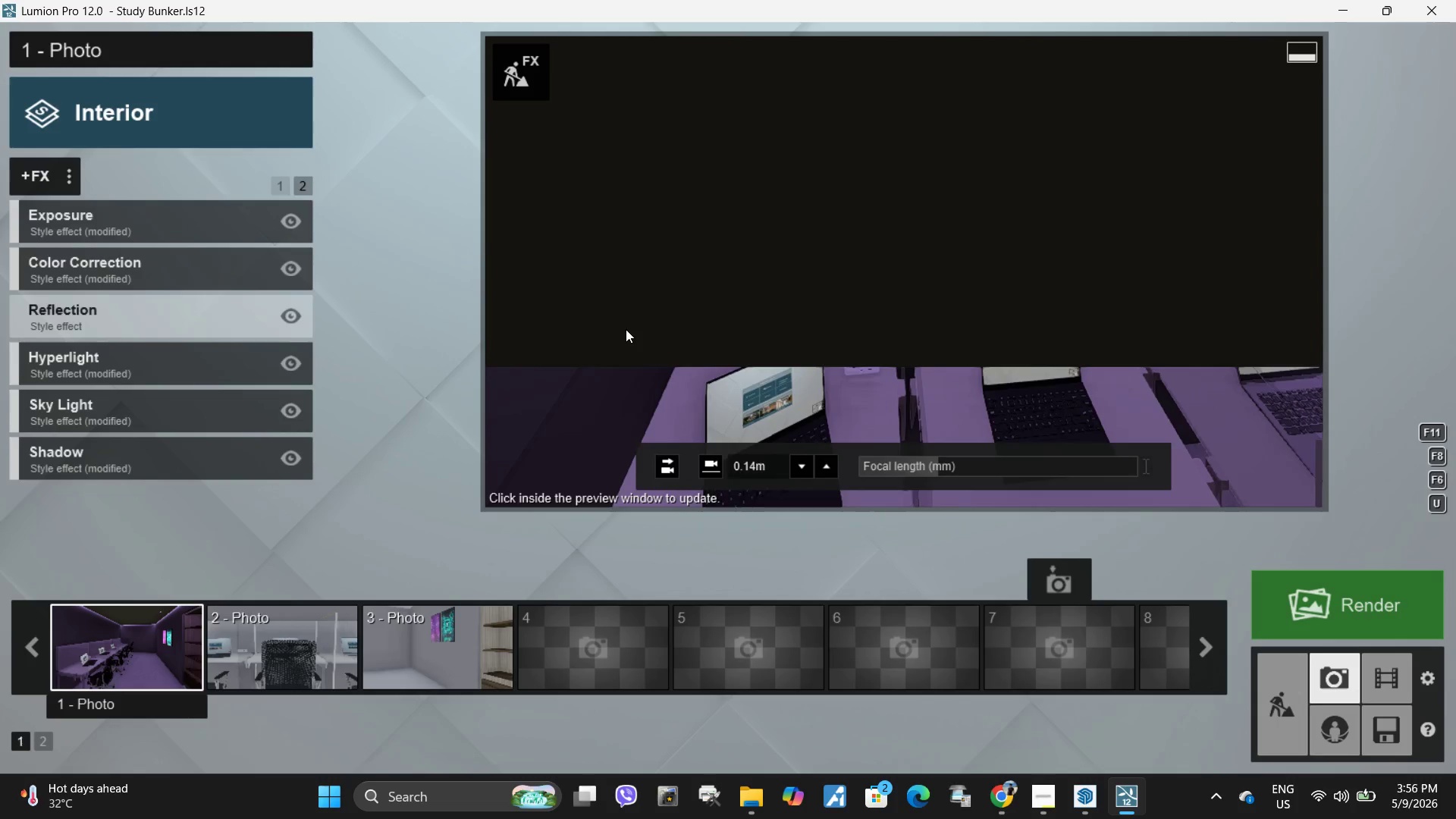 
type(eeweaawwsq)
 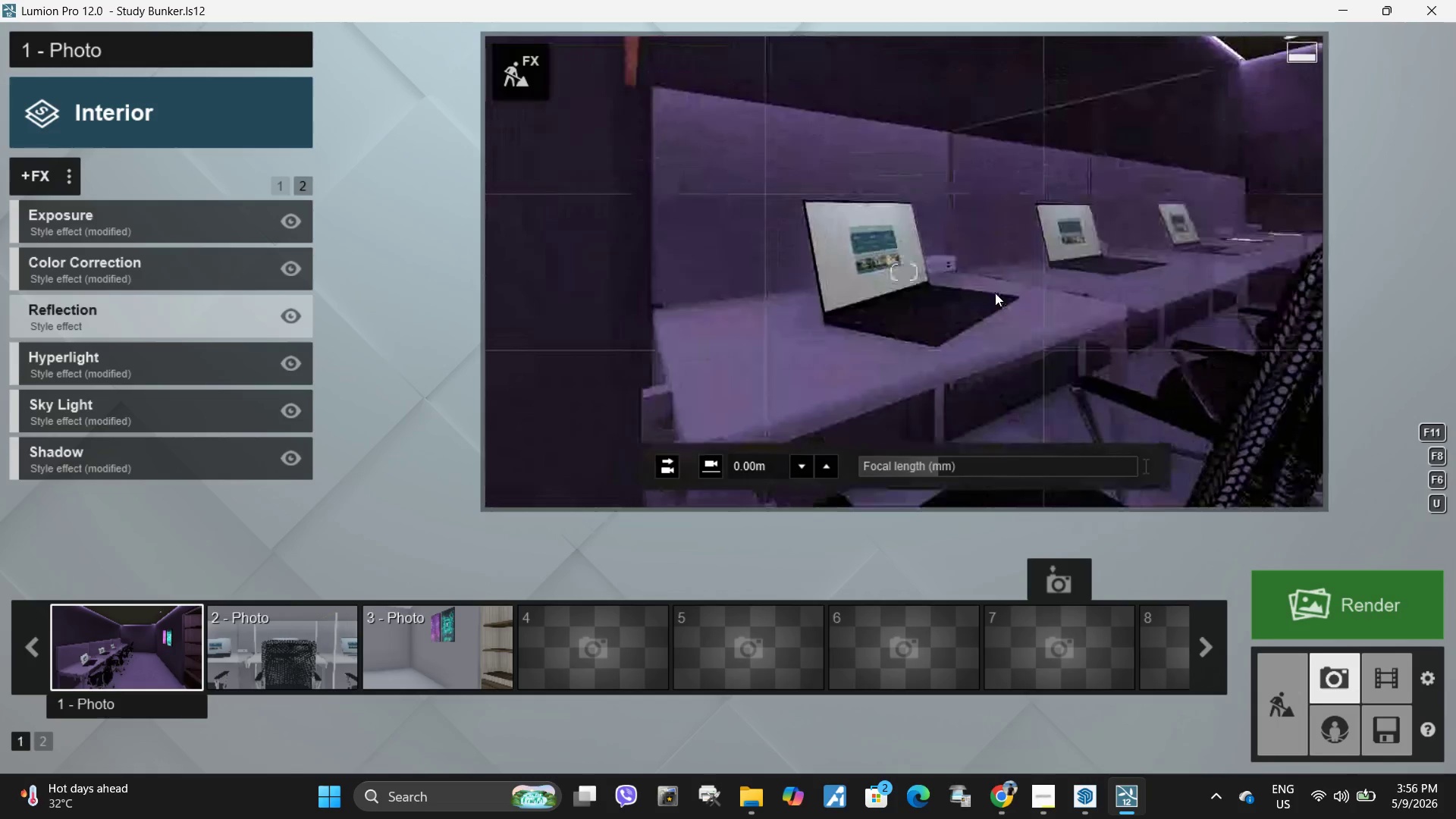 
type(sewd)
 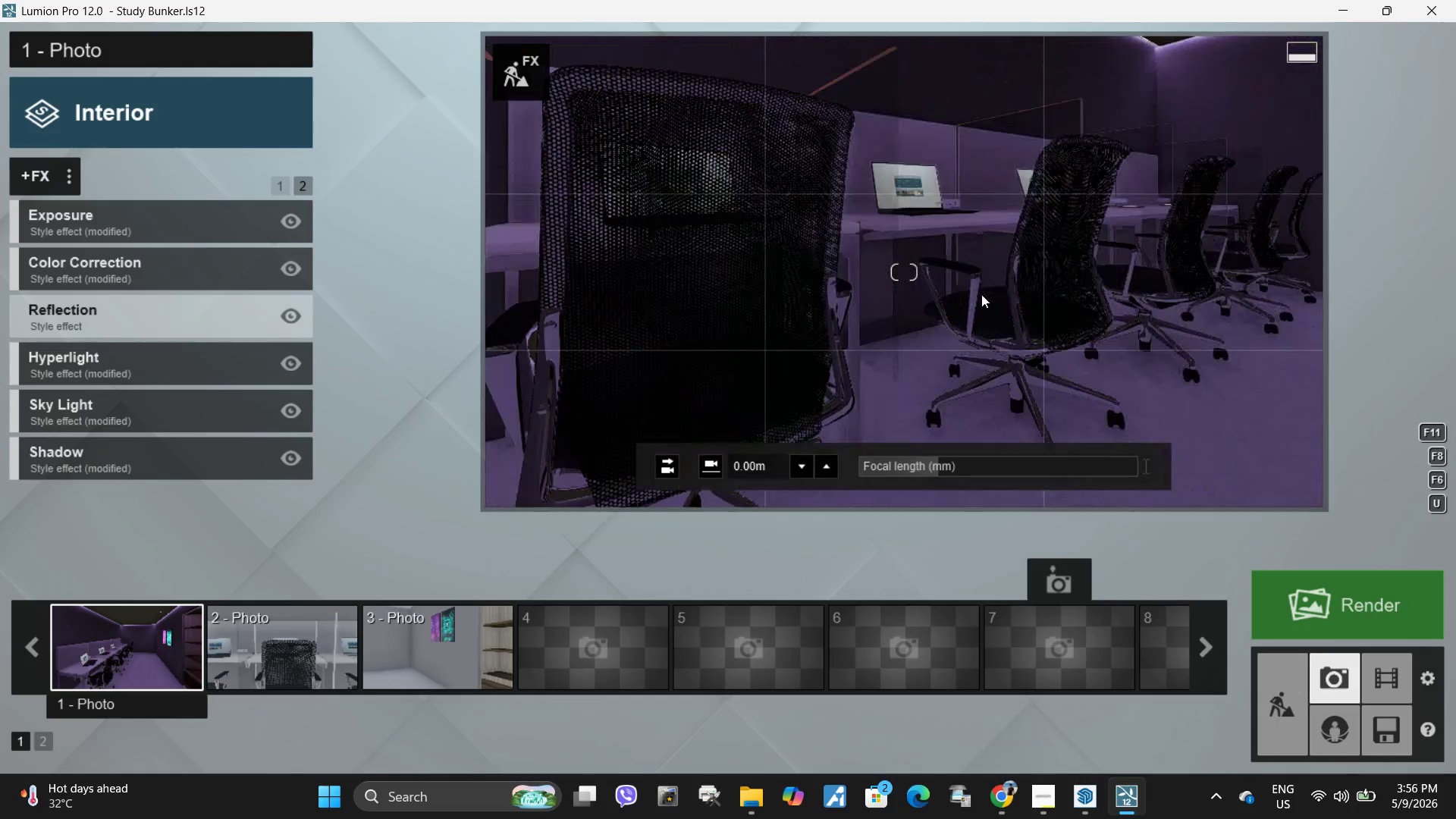 
type(dddd)
 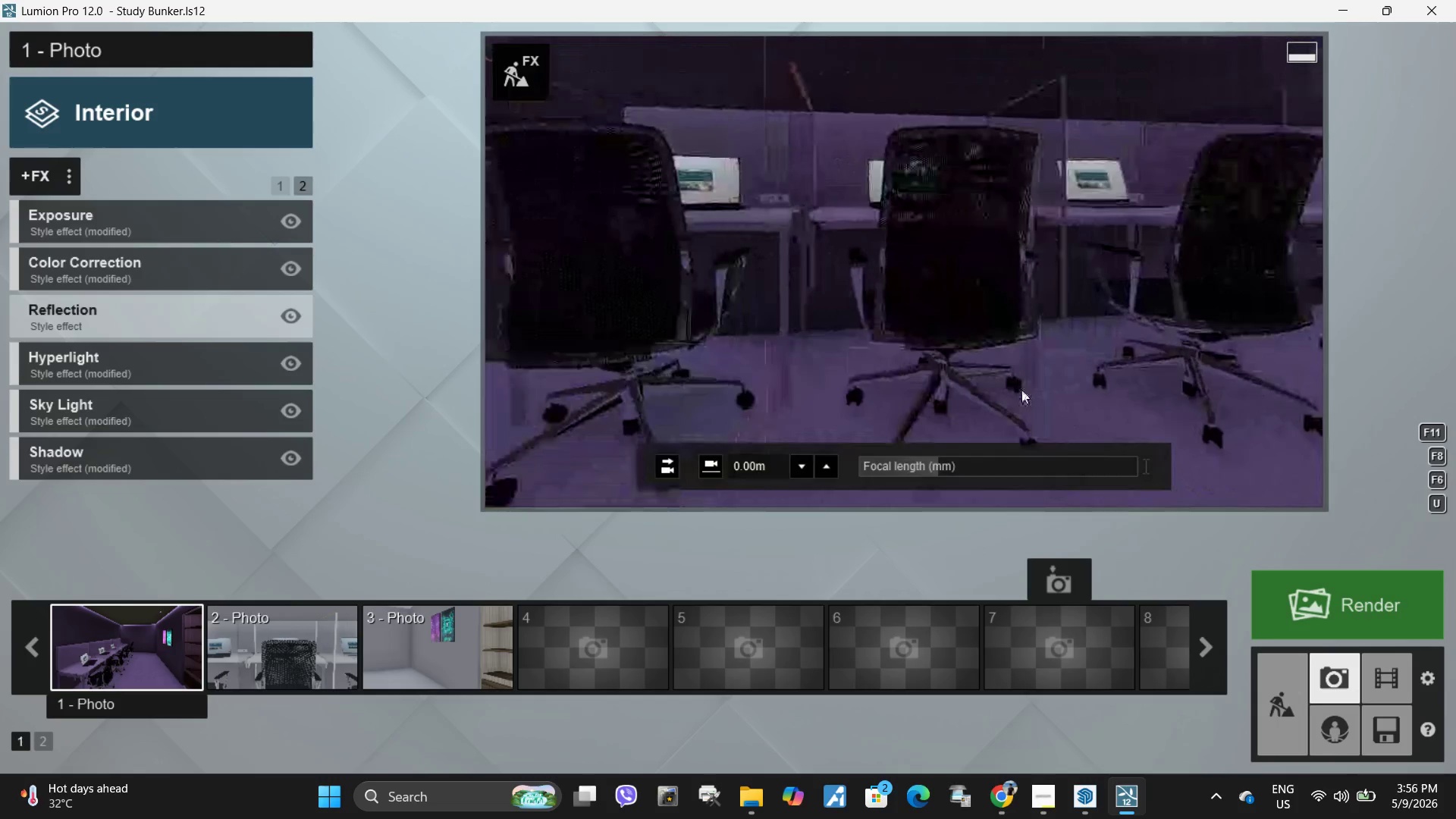 
right_click([993, 294])
 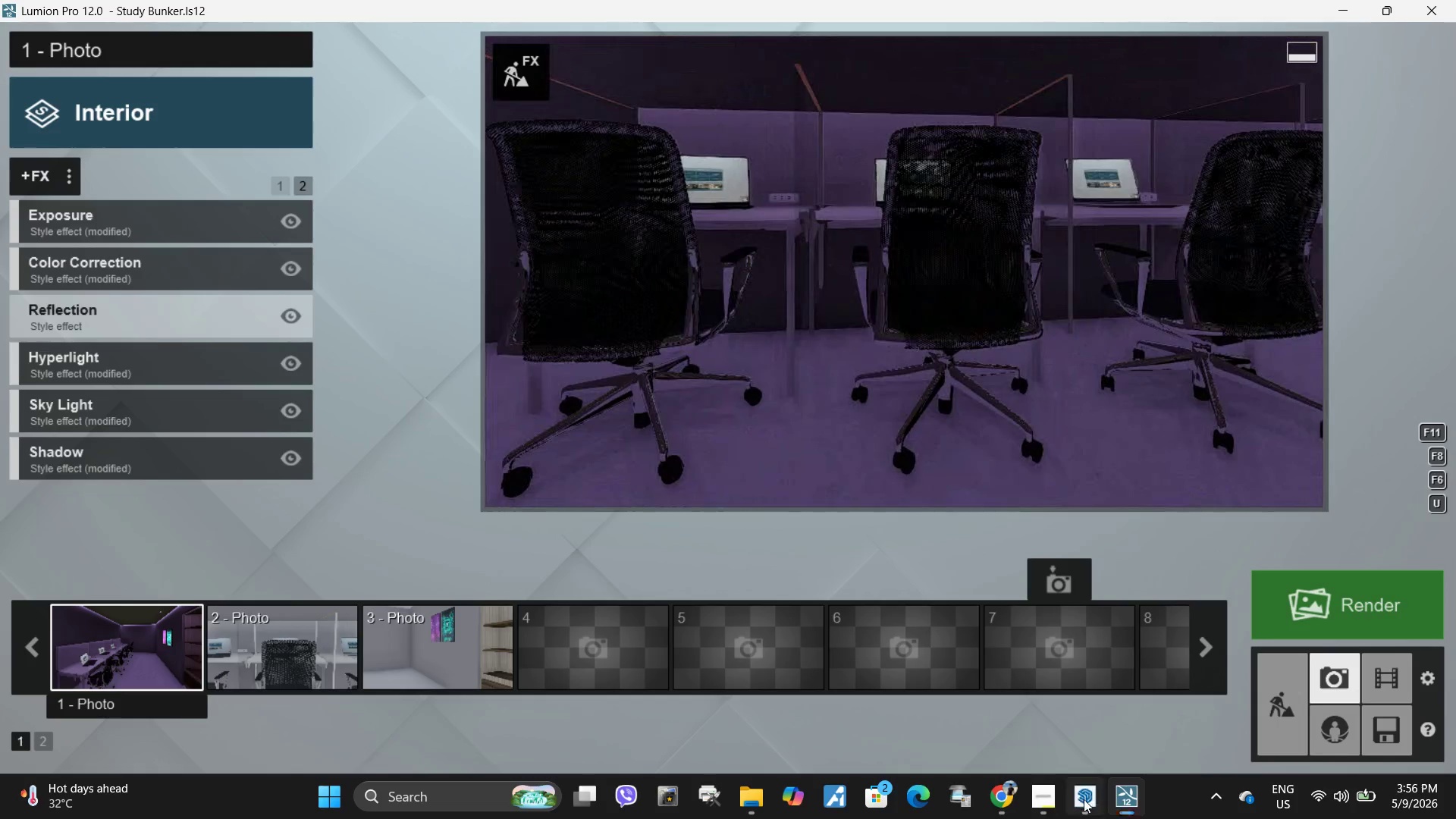 
left_click([1084, 799])
 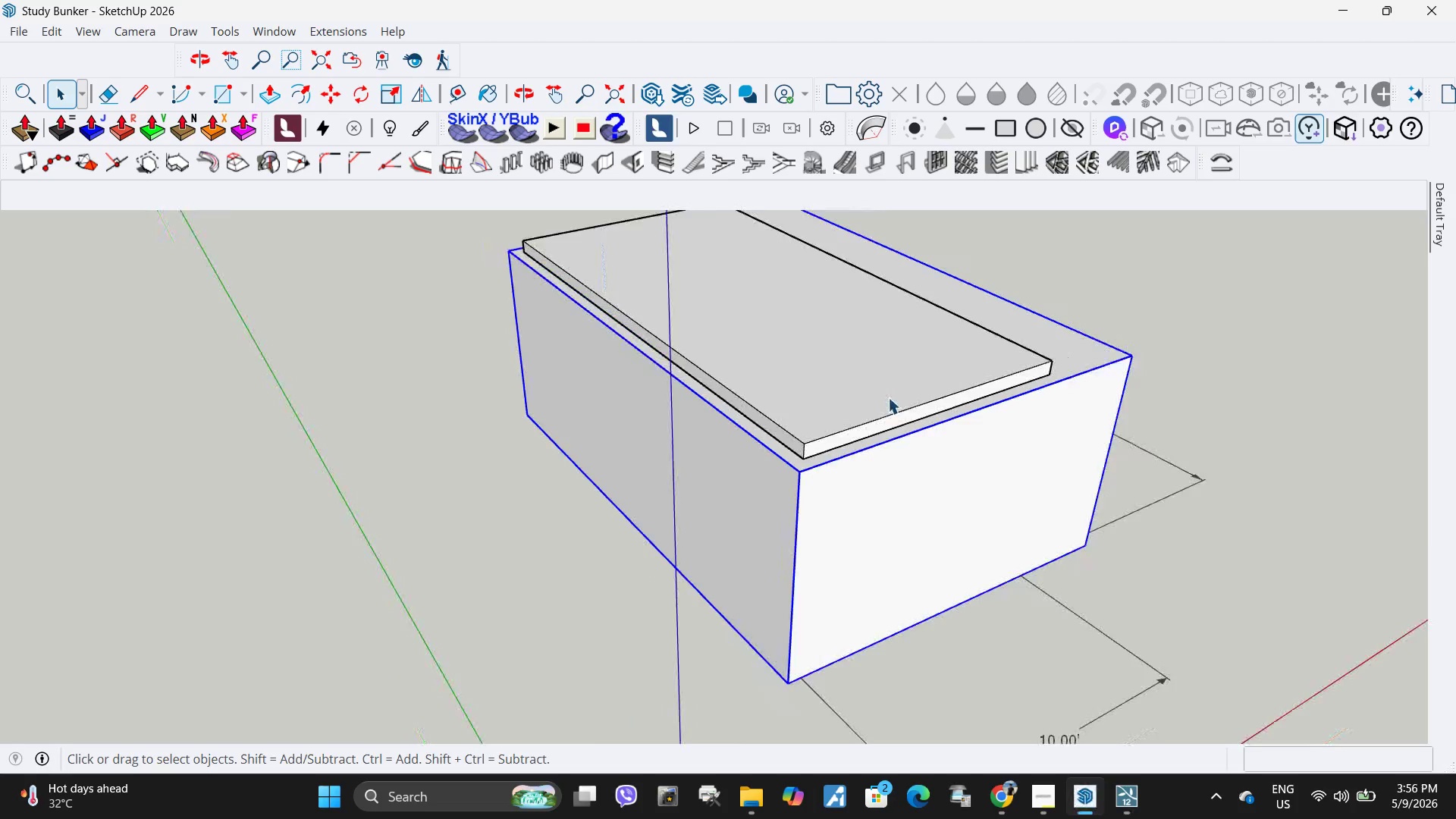 
scroll: coordinate [889, 398], scroll_direction: down, amount: 3.0
 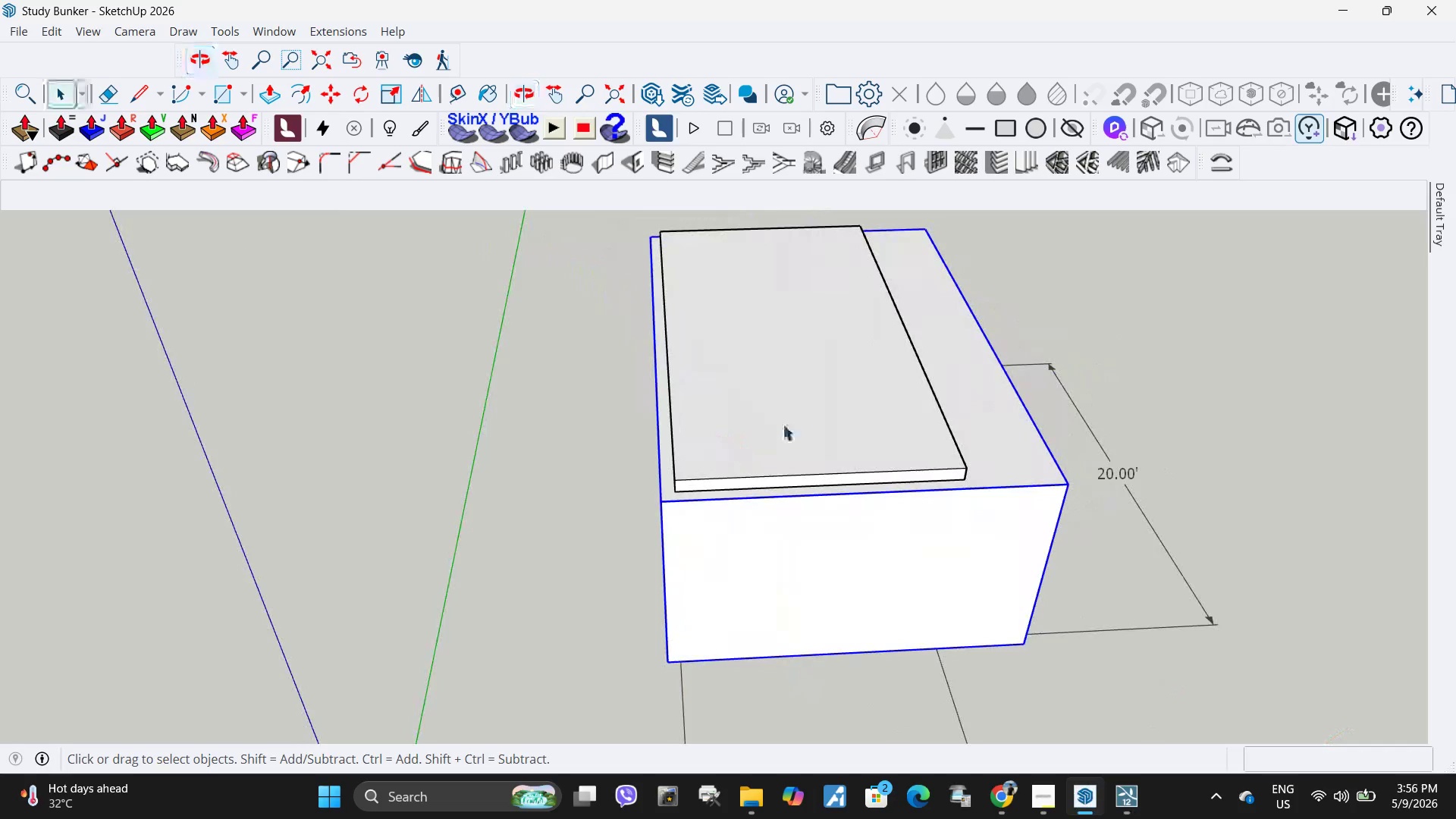 
key(Space)
 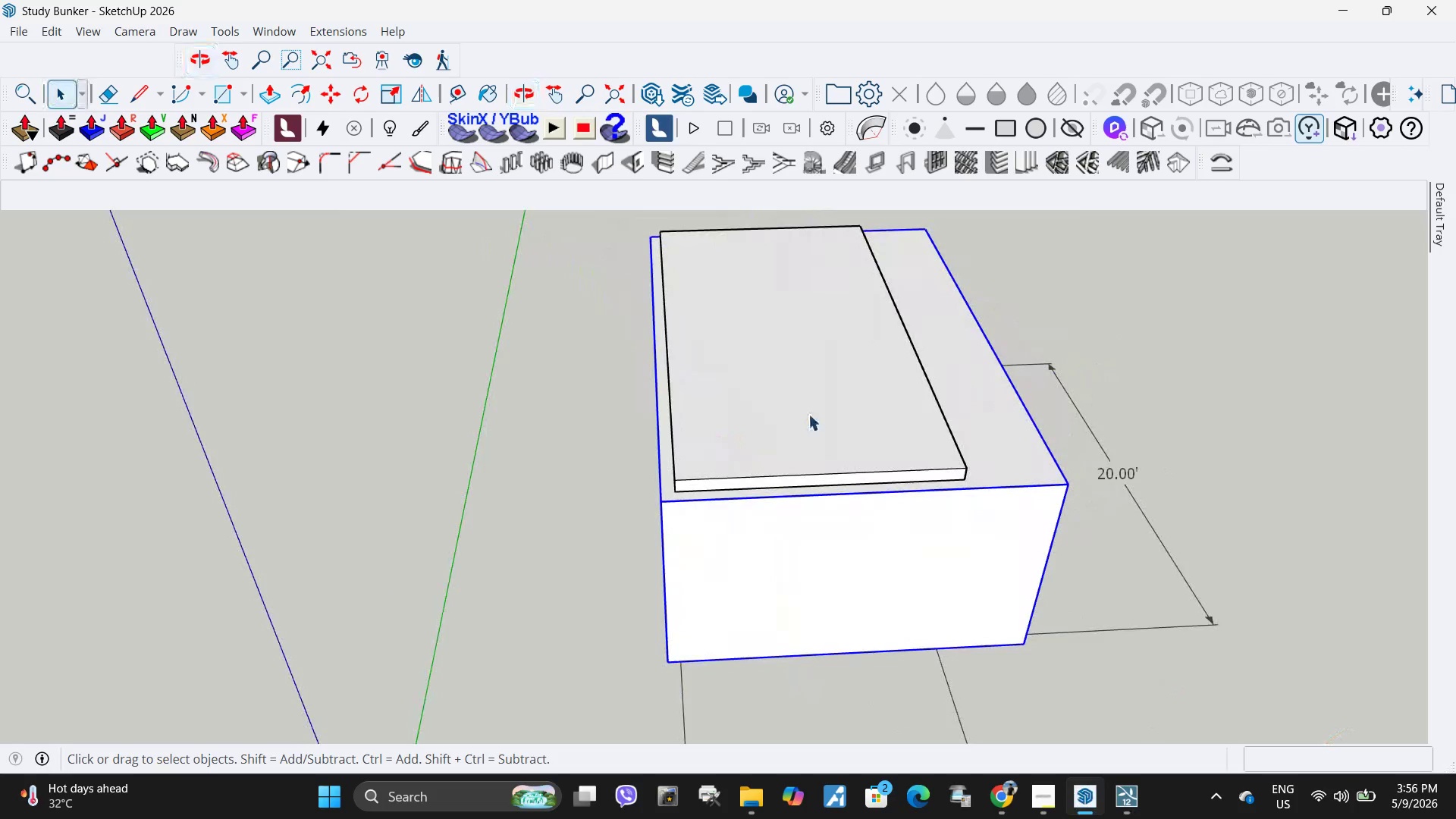 
left_click([808, 414])
 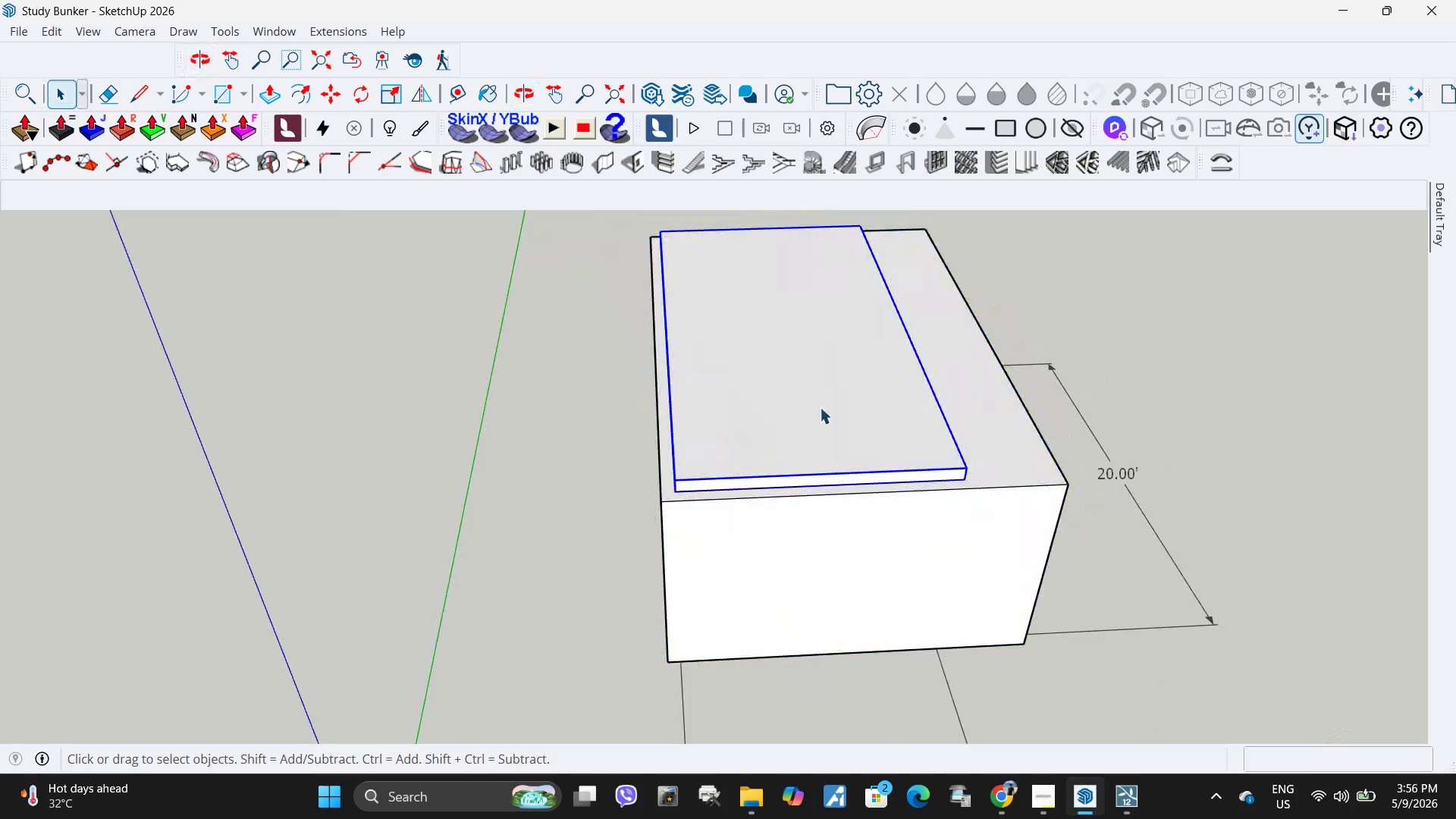 
key(M)
 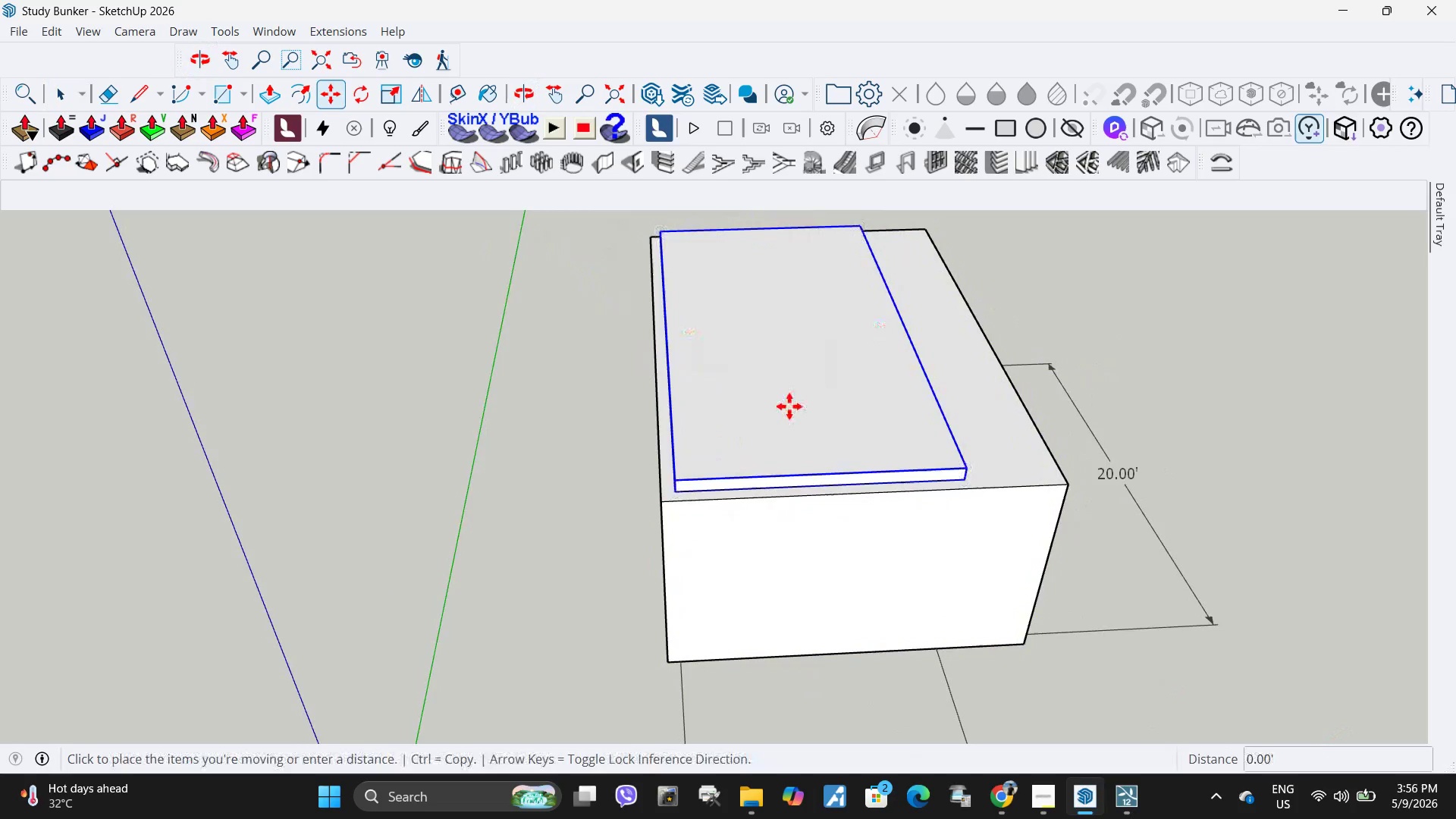 
left_click([820, 407])
 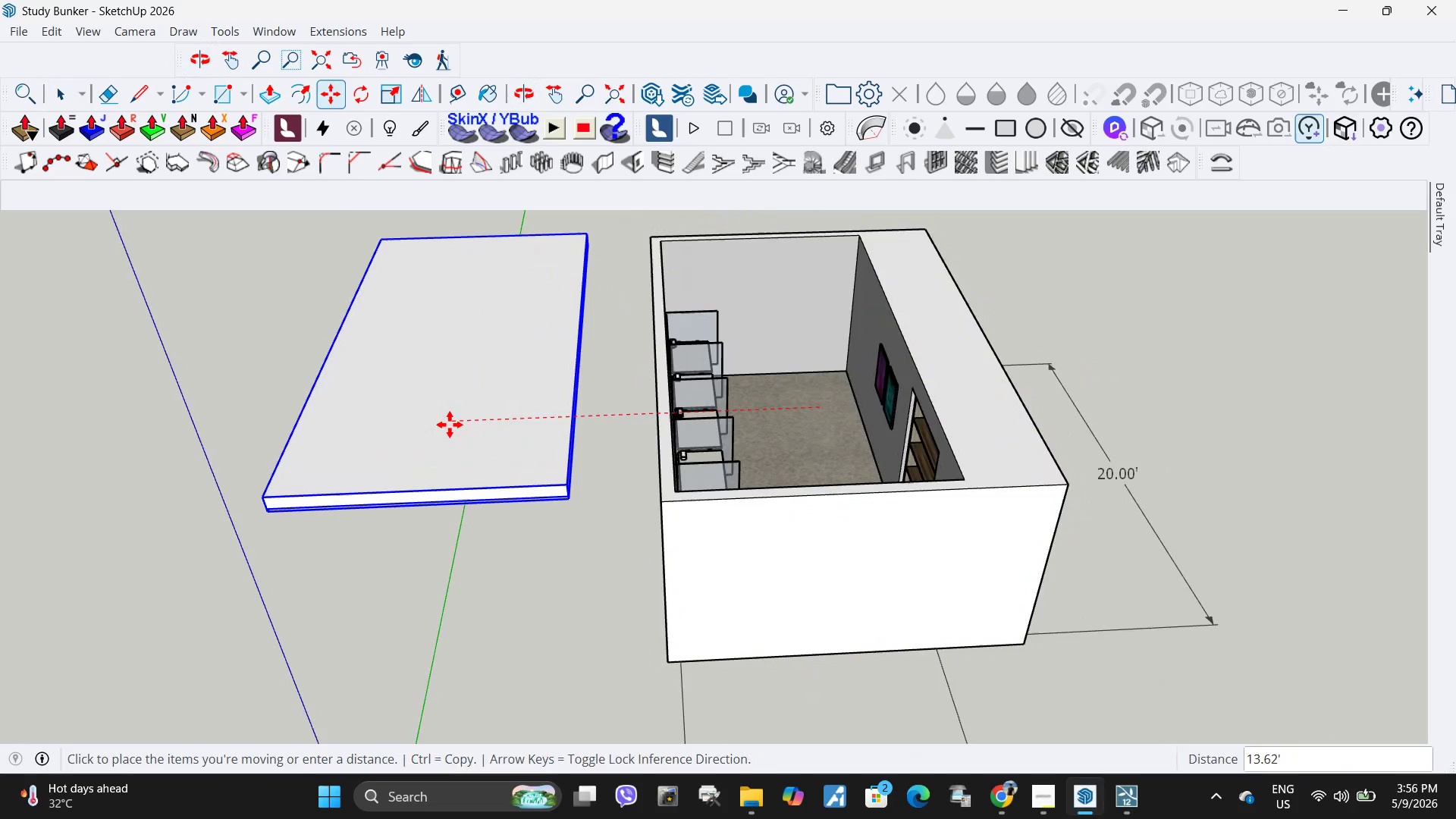 
left_click([450, 425])
 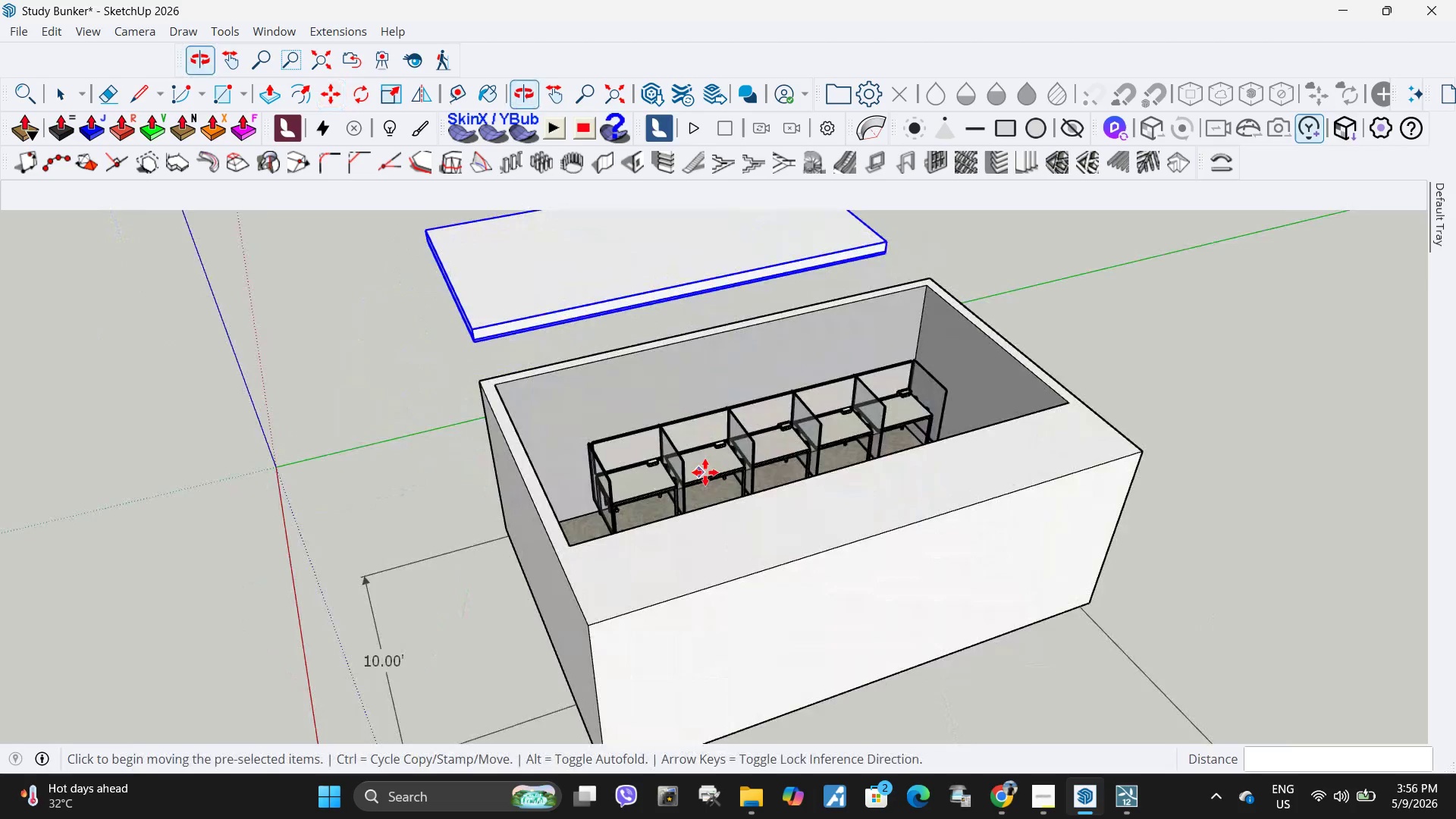 
scroll: coordinate [410, 416], scroll_direction: up, amount: 33.0
 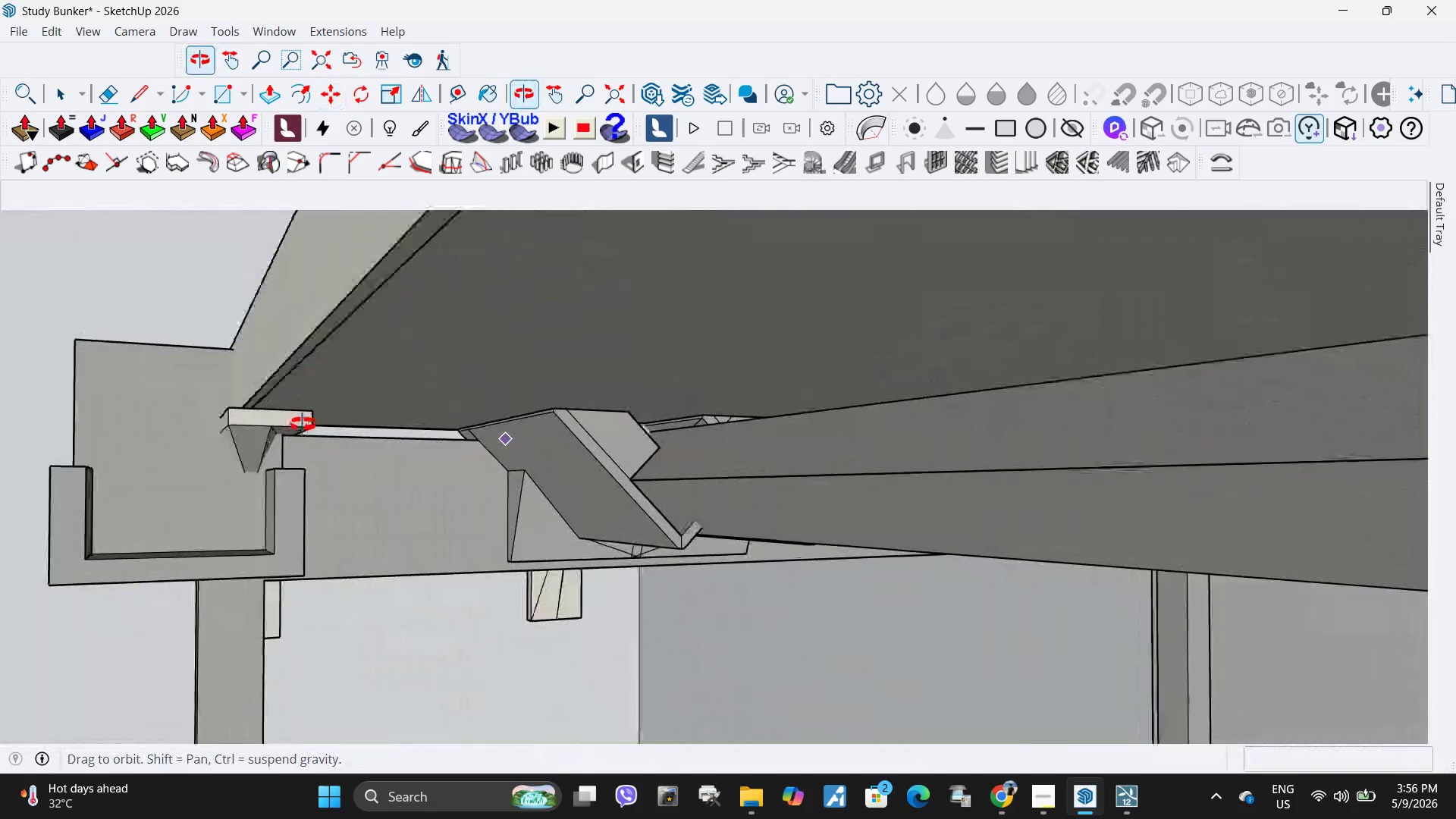 
key(R)
 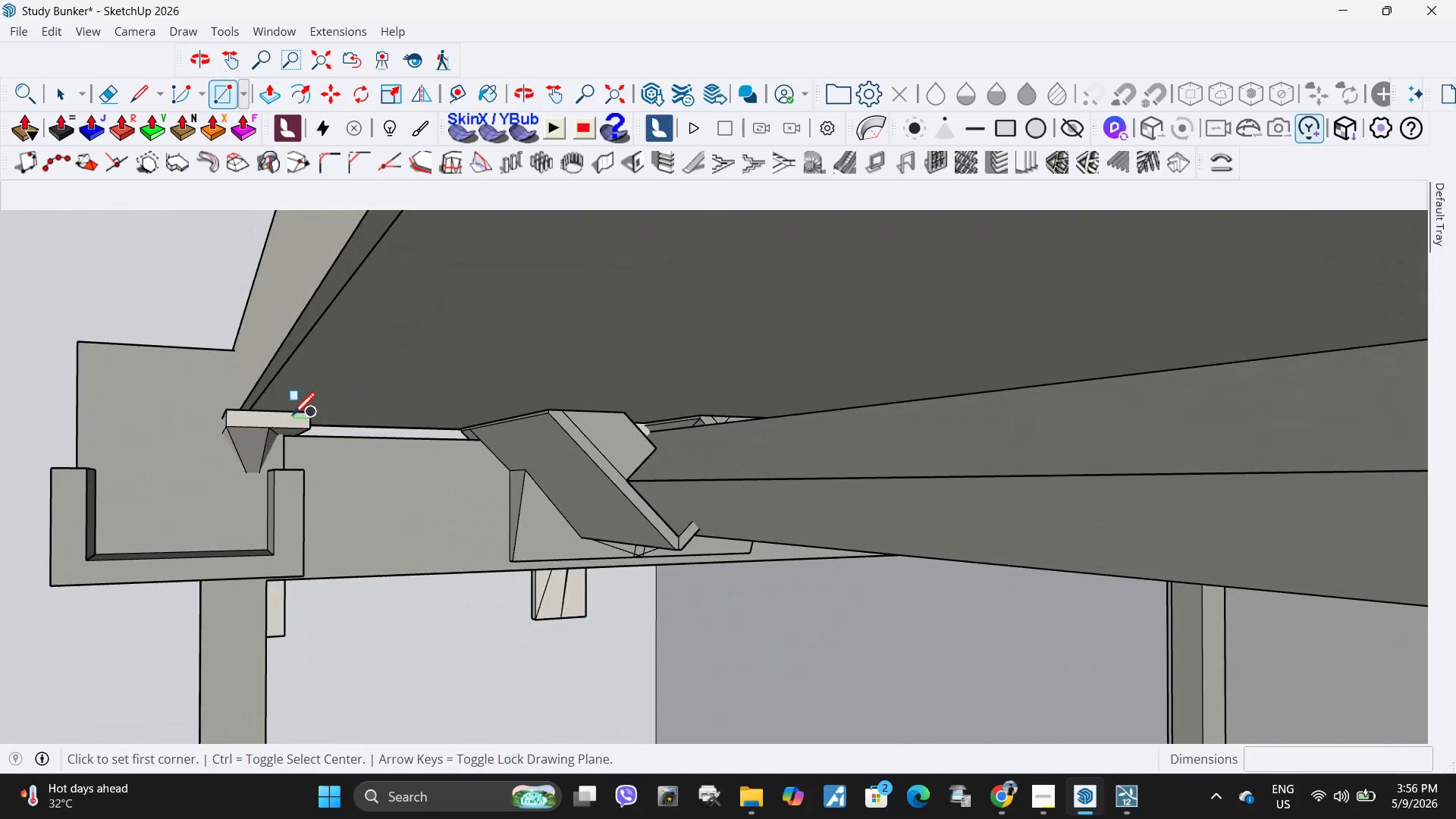 
left_click([292, 416])
 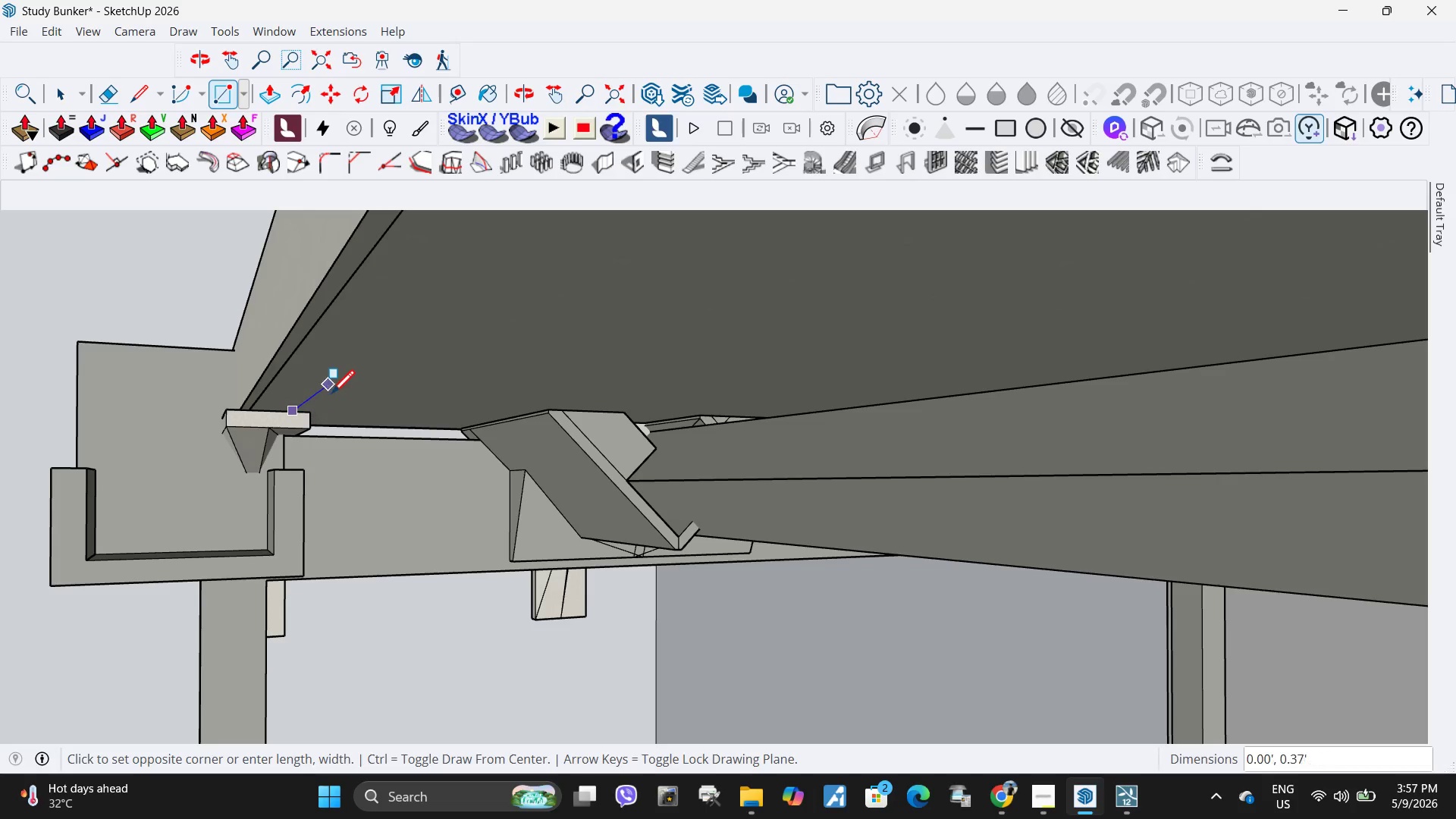 
mouse_move([372, 416])
 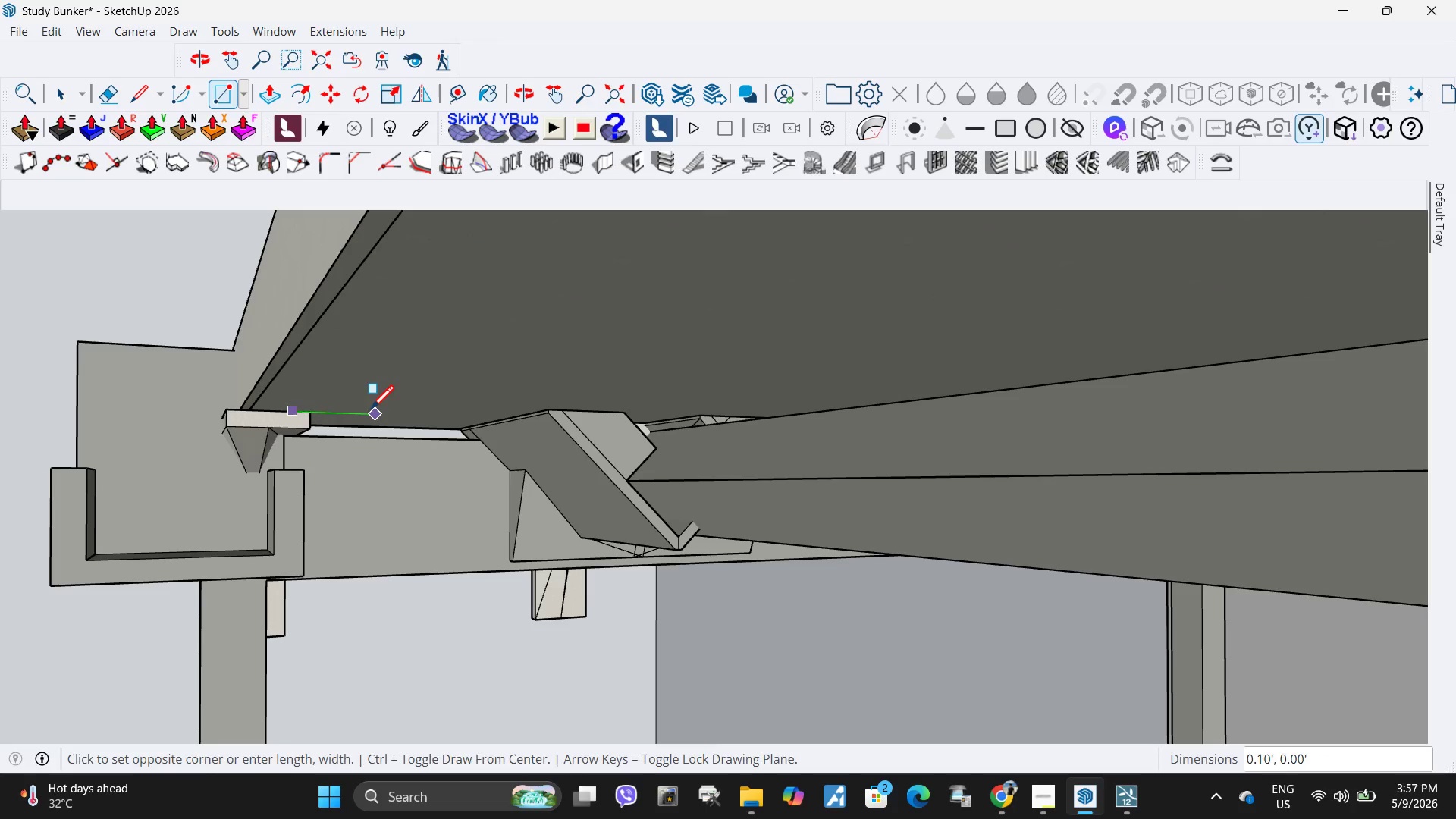 
key(Escape)
 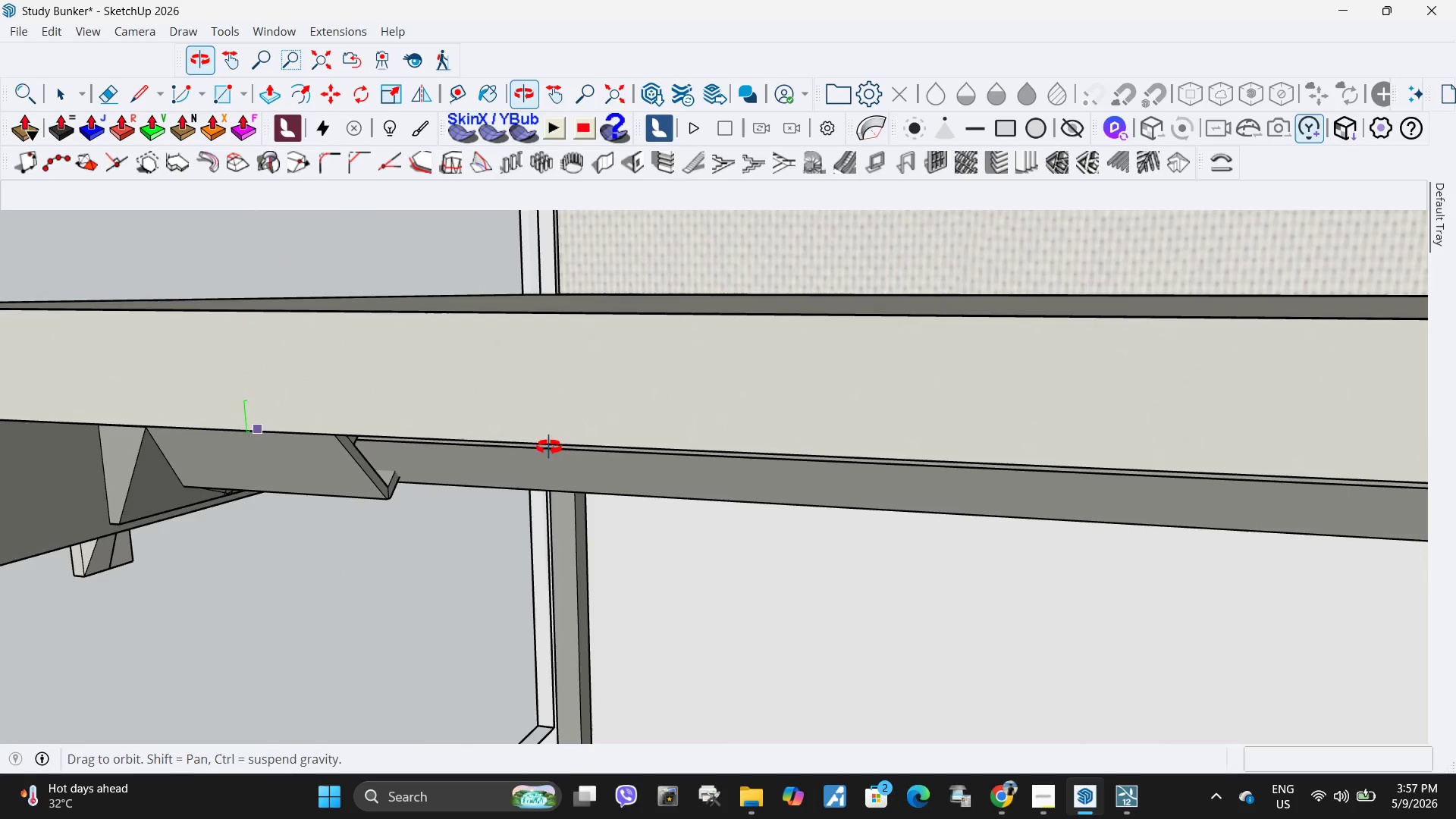 
scroll: coordinate [573, 449], scroll_direction: down, amount: 5.0
 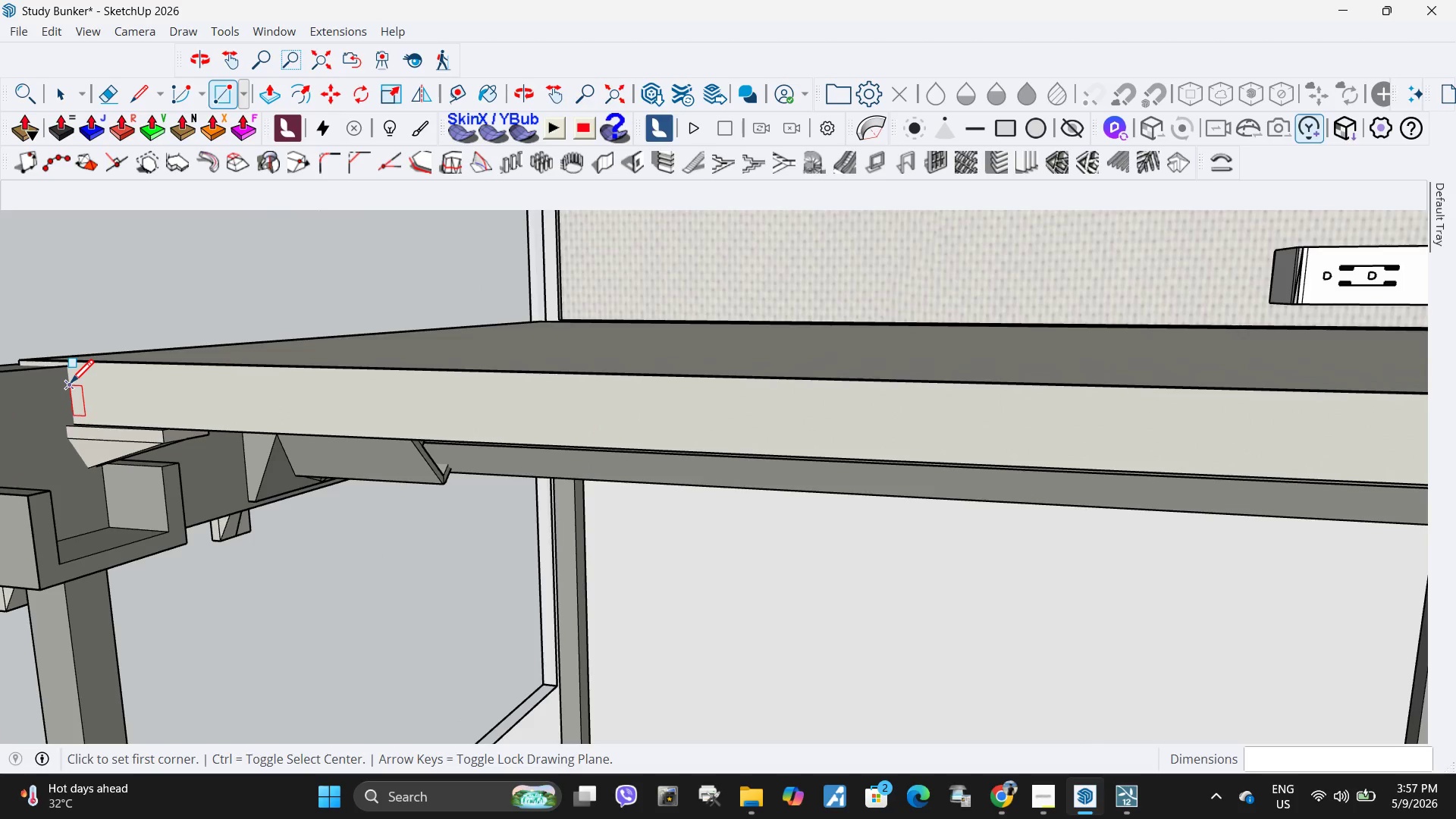 
left_click([70, 385])
 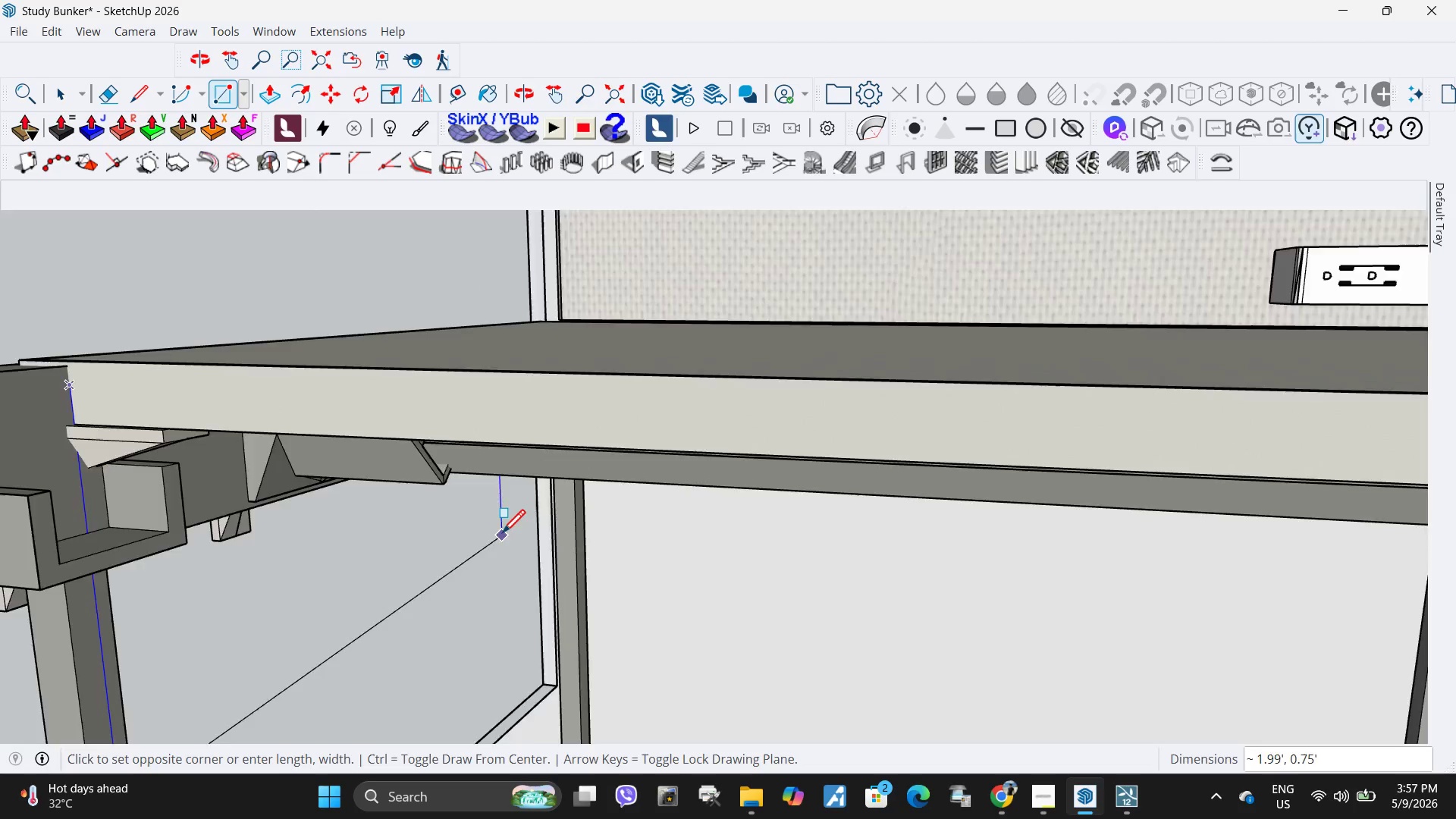 
scroll: coordinate [488, 526], scroll_direction: down, amount: 5.0
 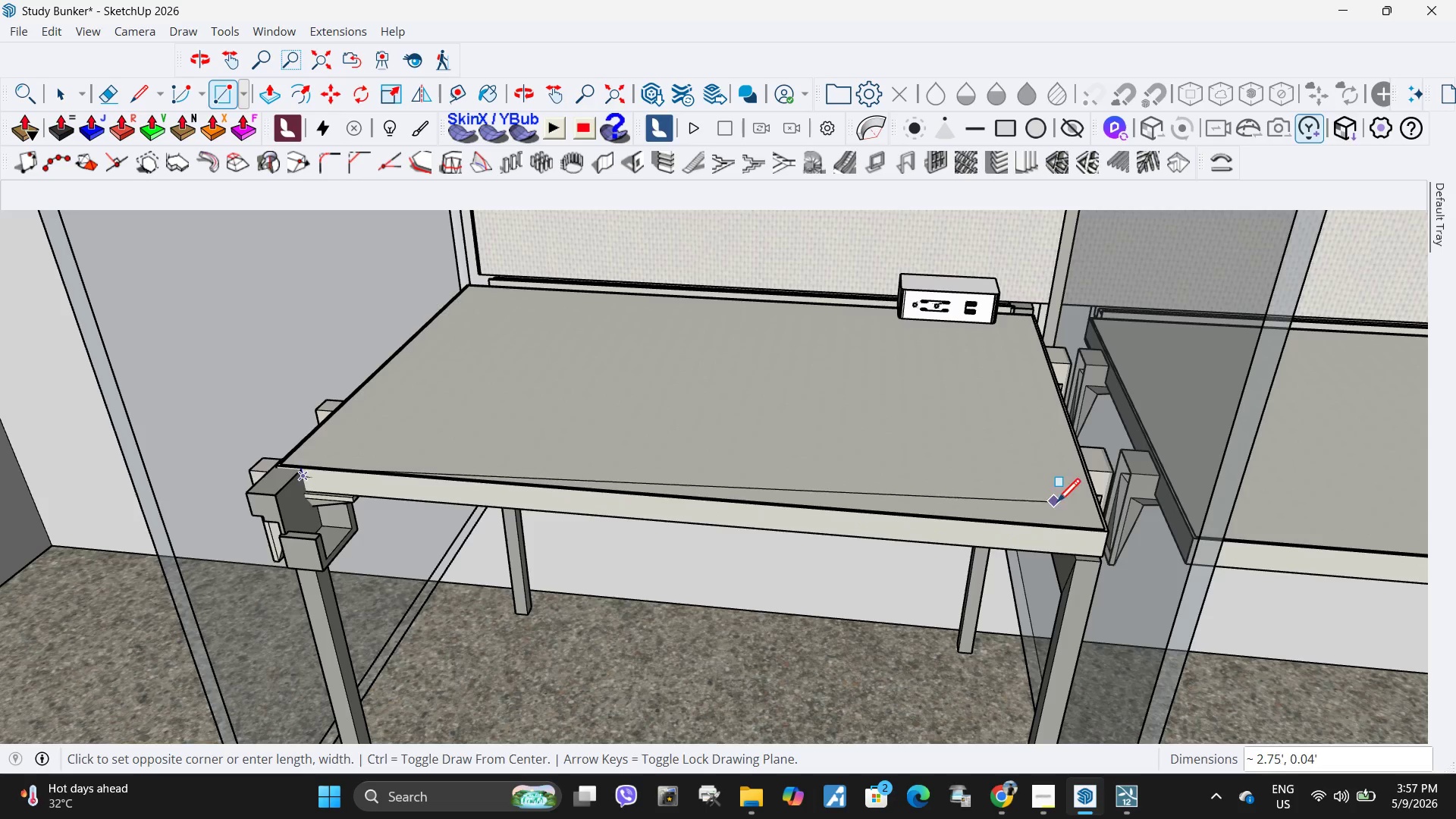 
left_click([1098, 557])
 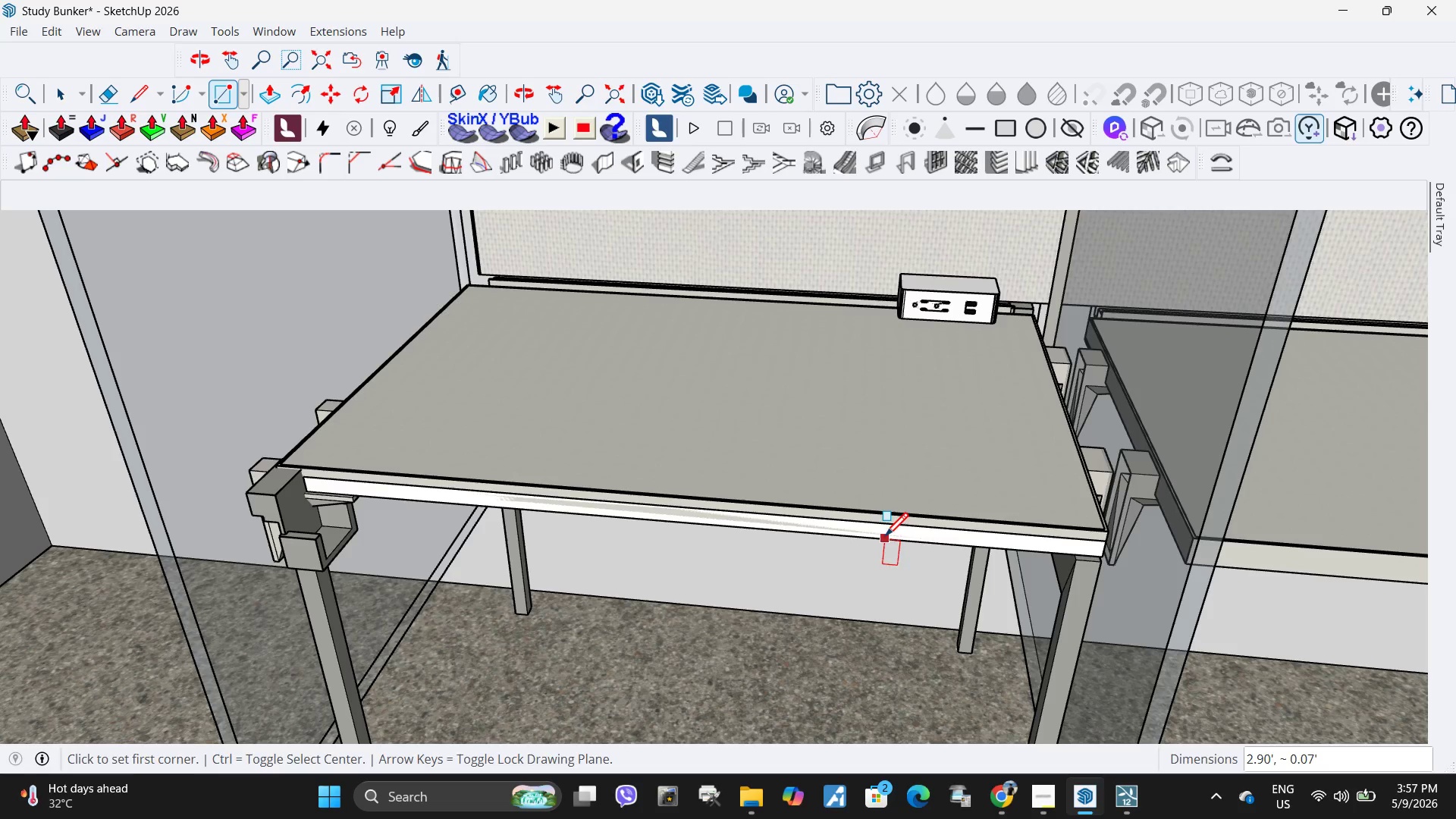 
key(Space)
 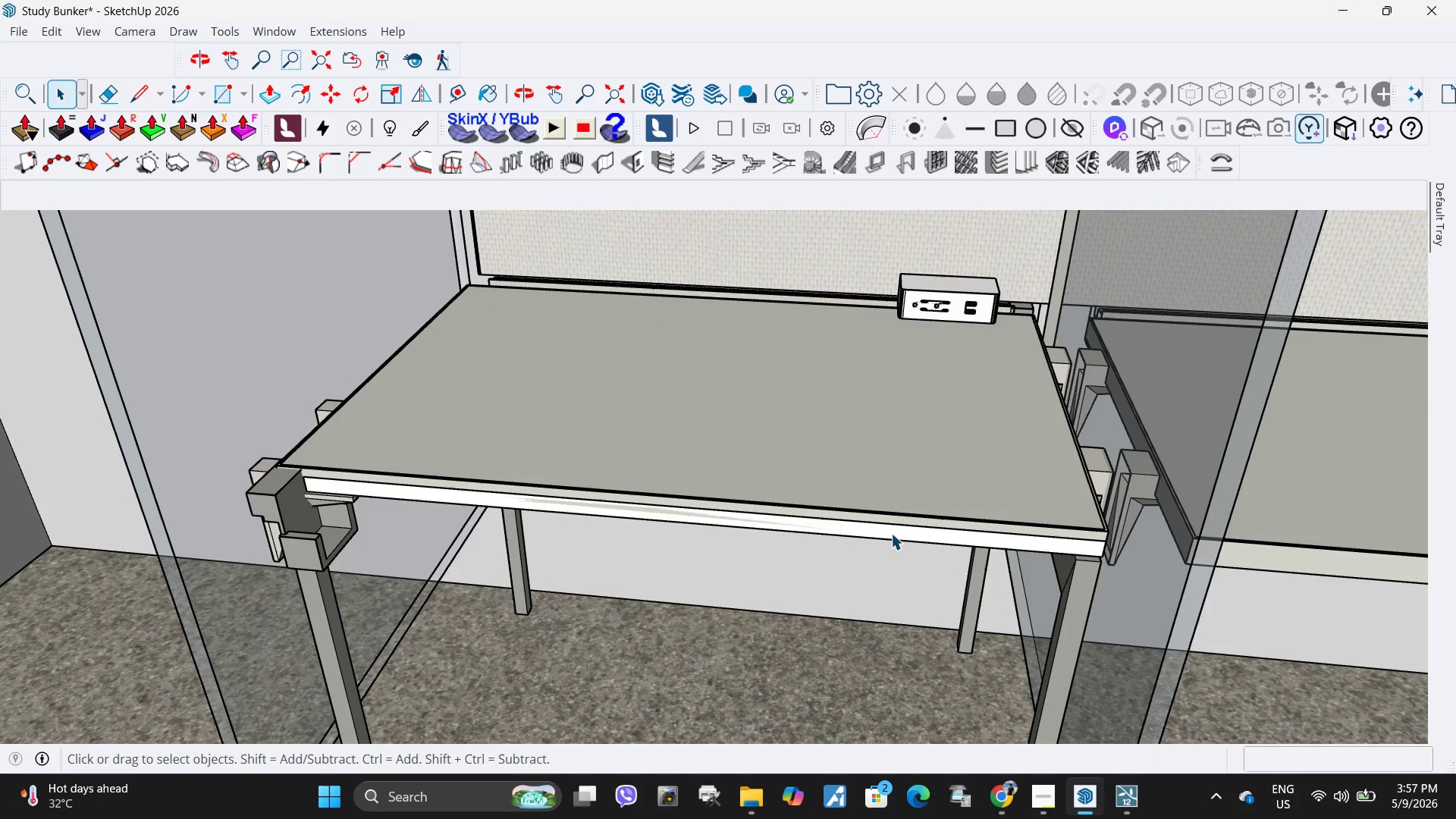 
left_click([891, 533])
 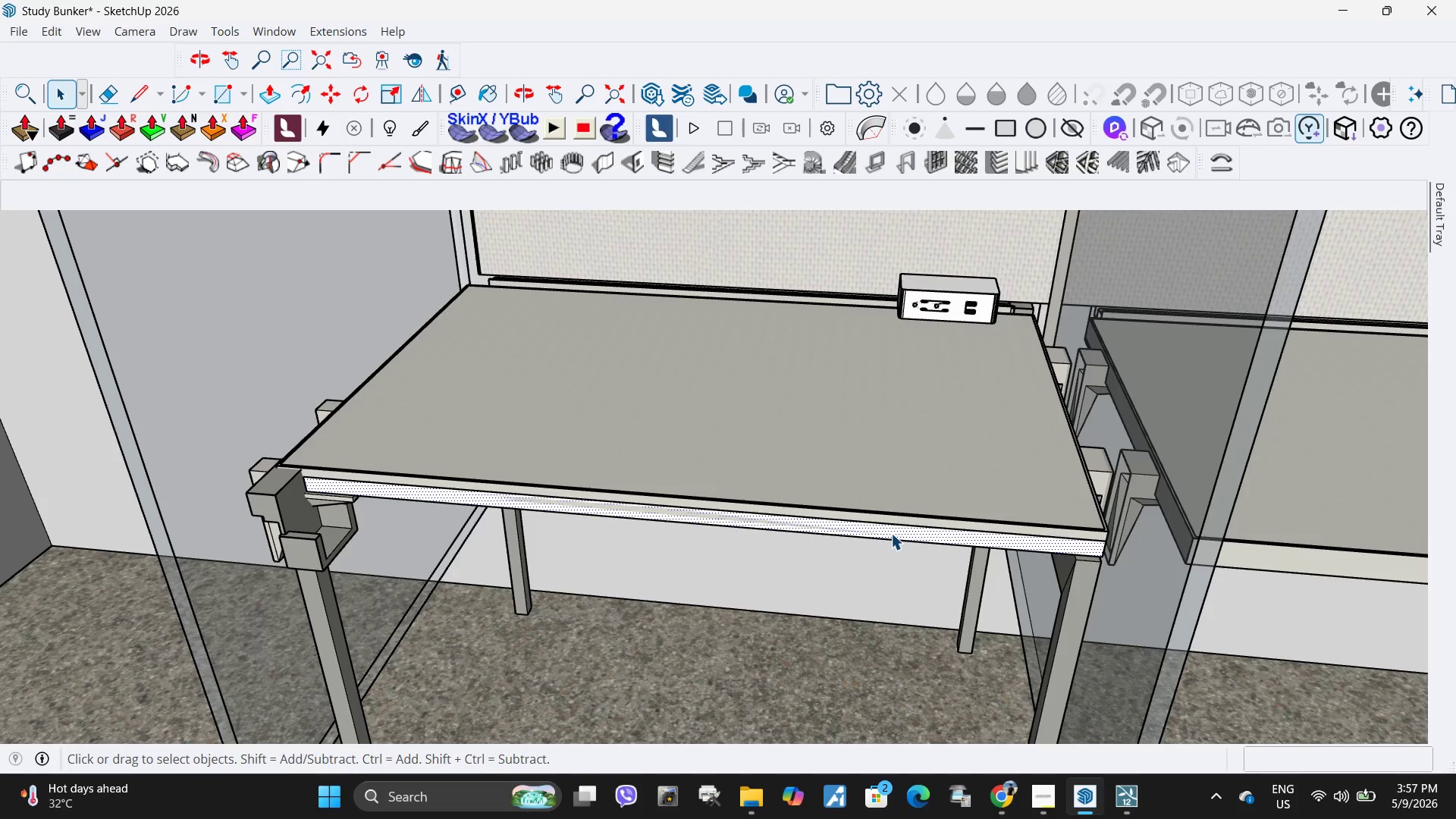 
key(P)
 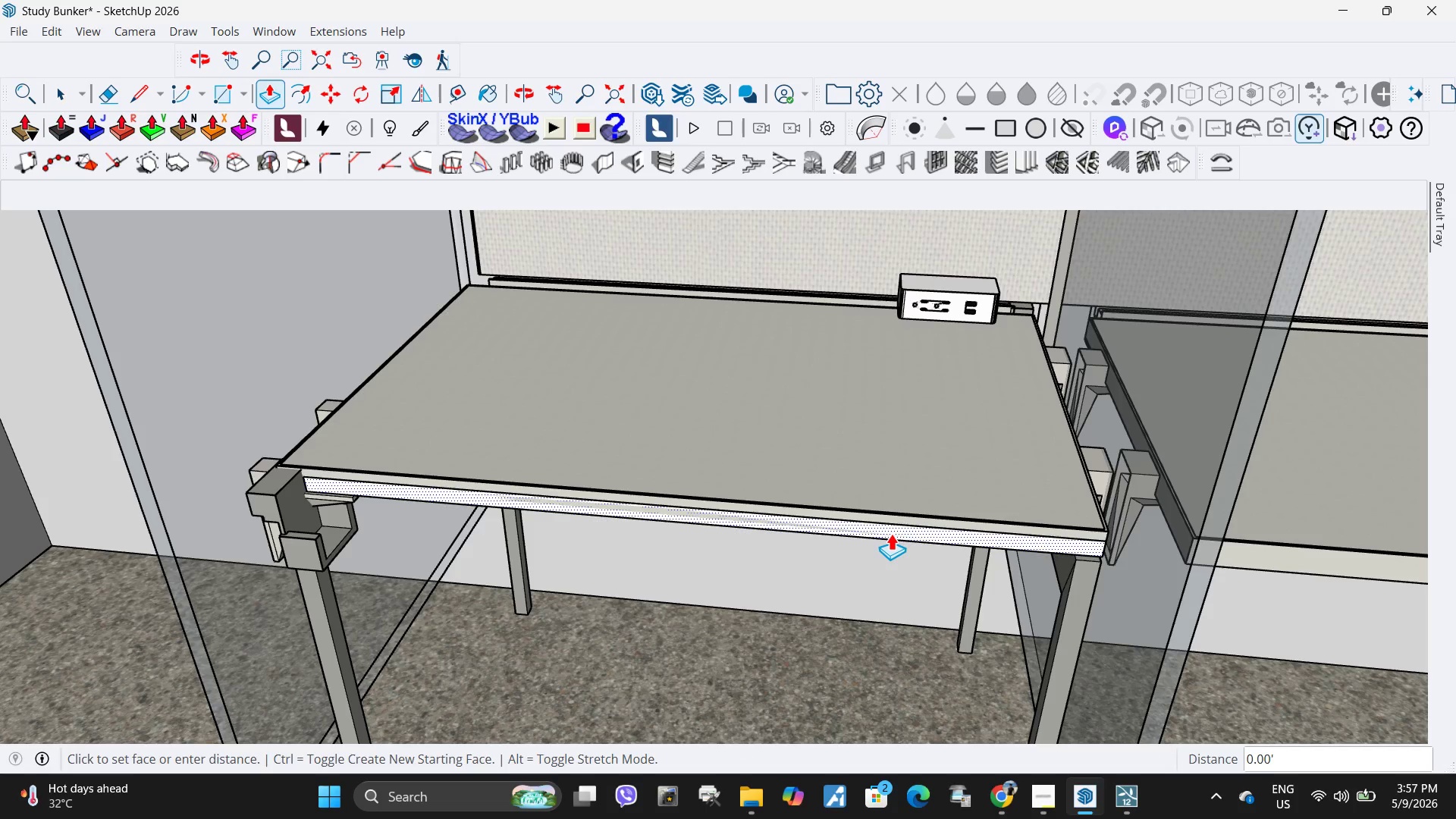 
left_click([891, 533])
 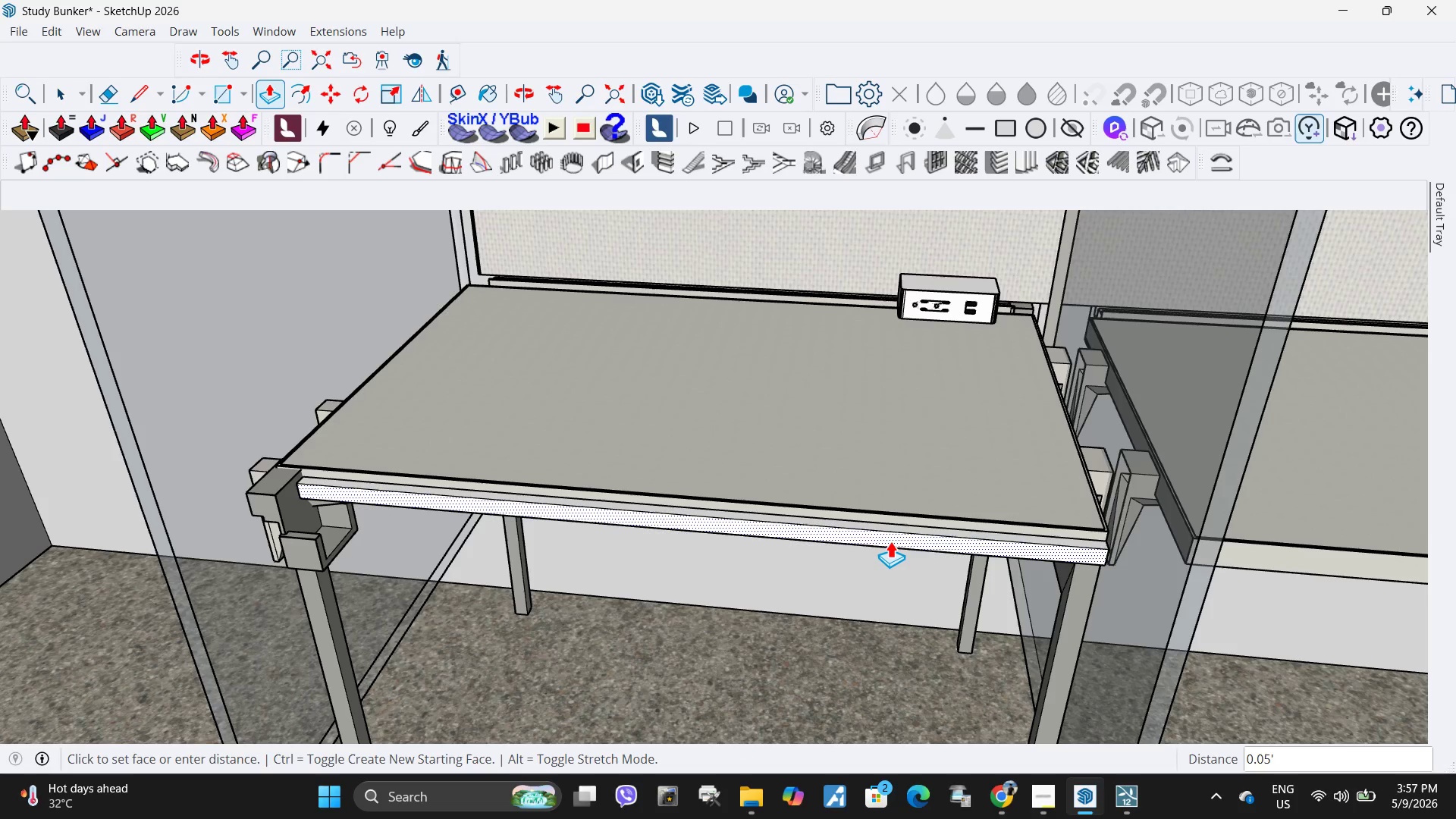 
key(NumpadDecimal)
 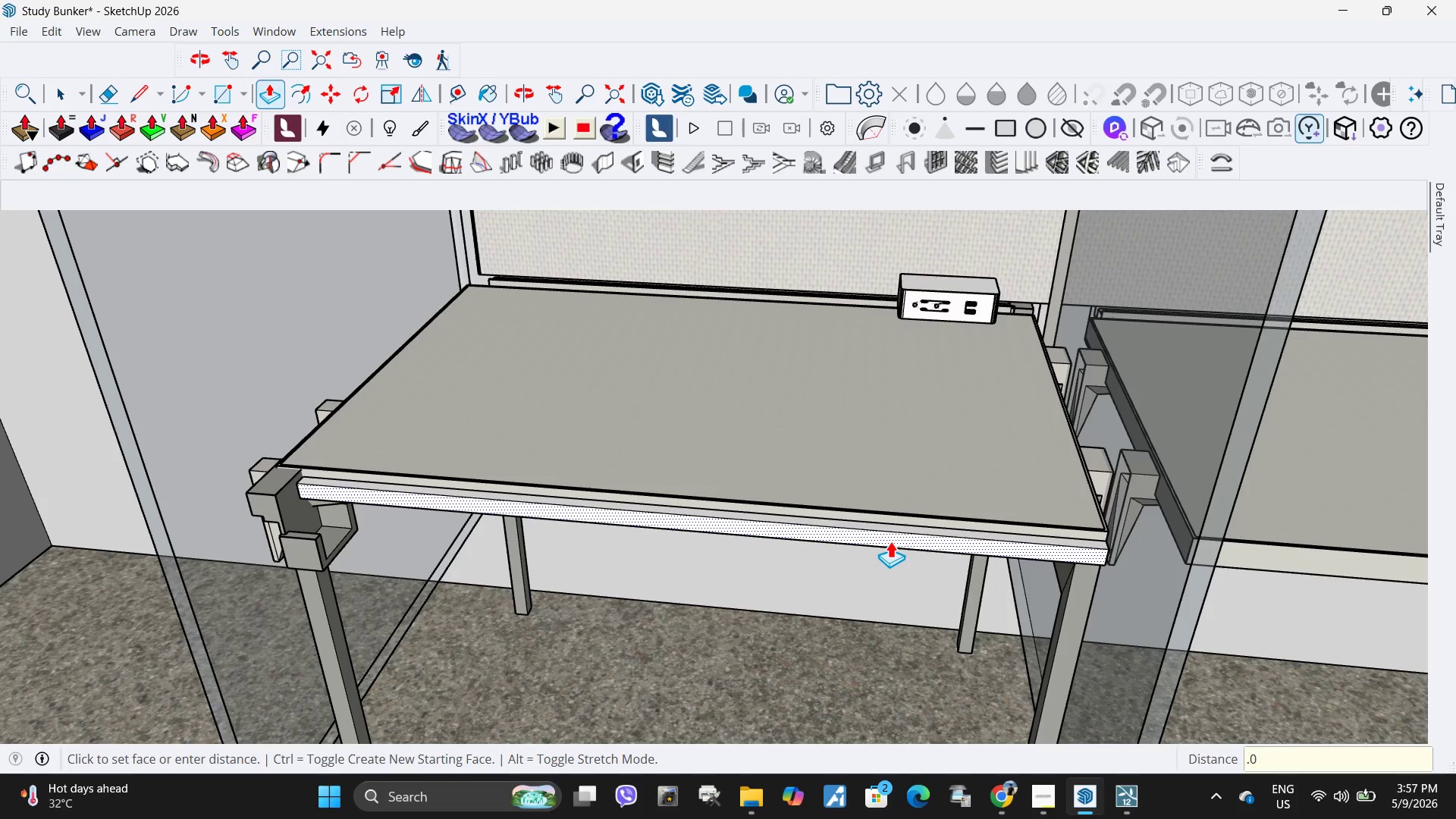 
key(Numpad0)
 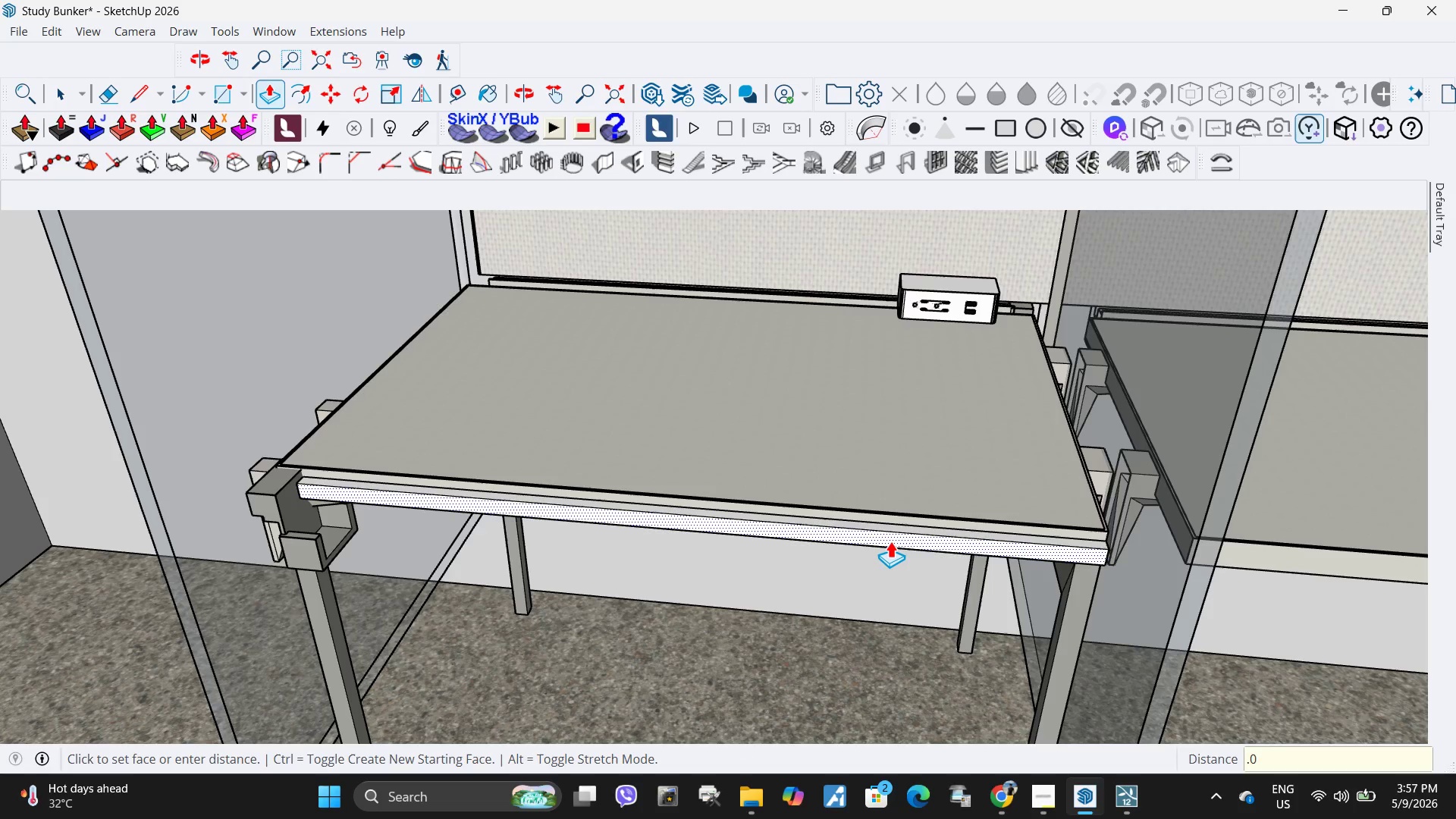 
key(Numpad2)
 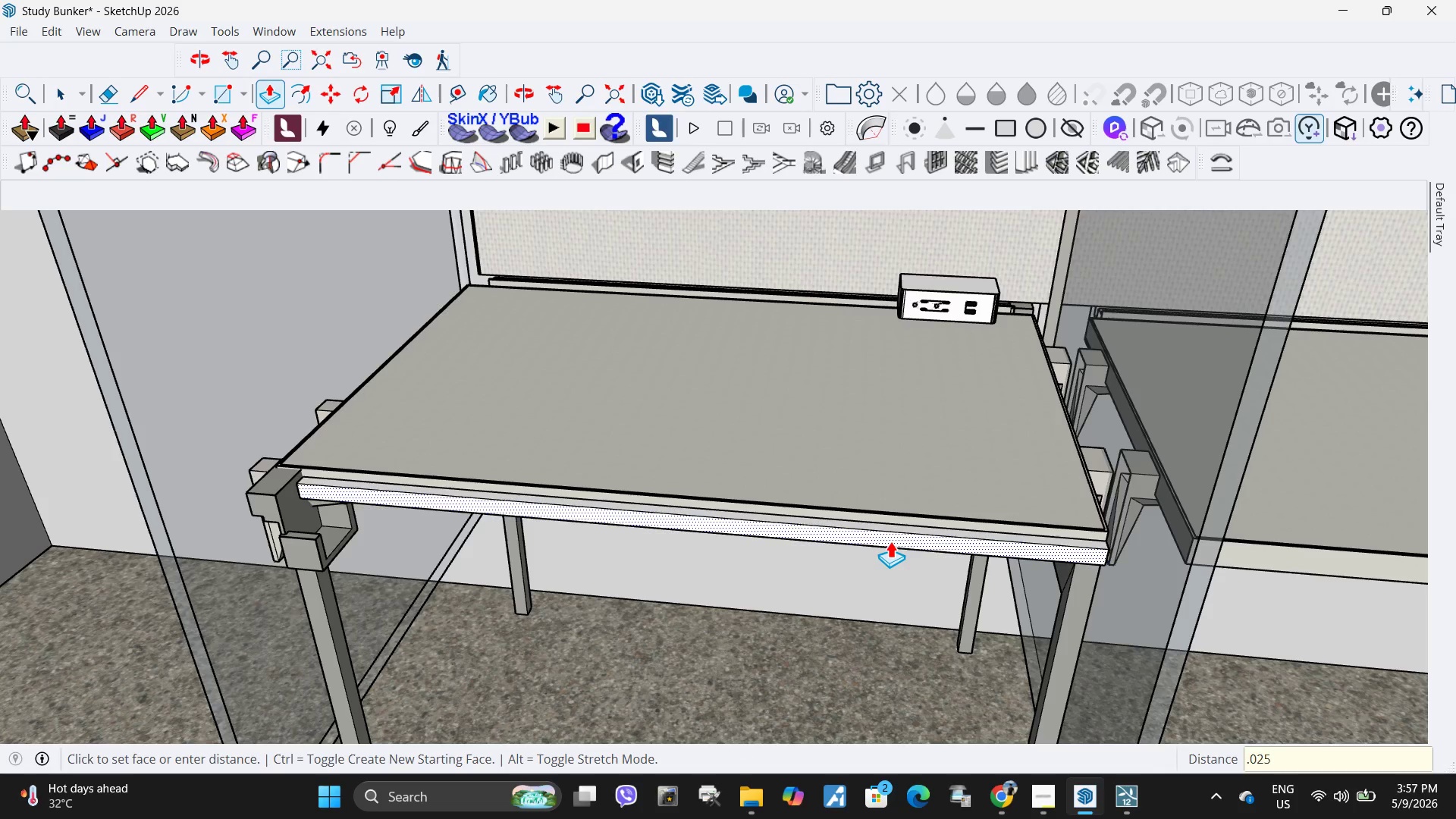 
key(Numpad5)
 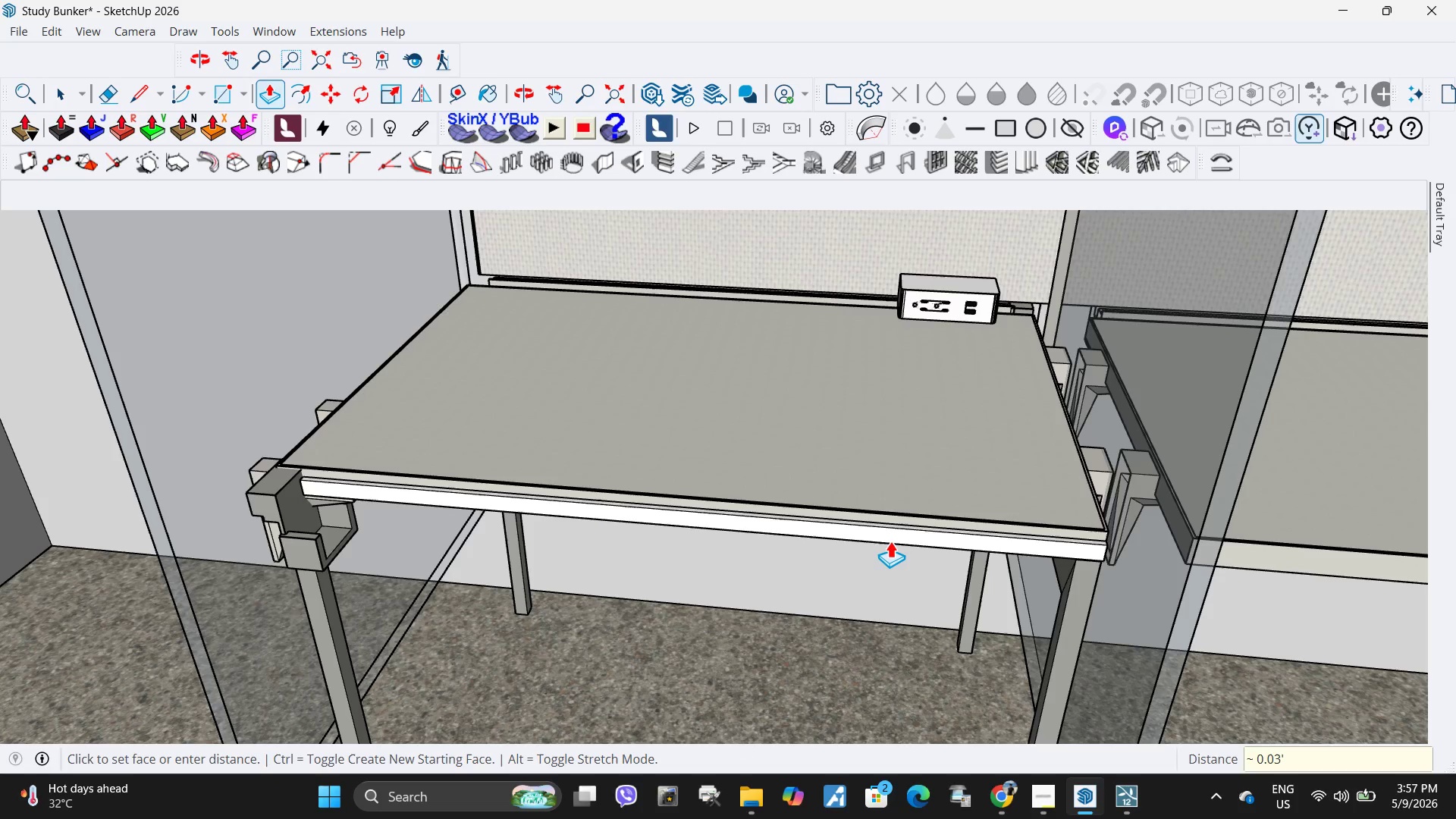 
key(NumpadEnter)
 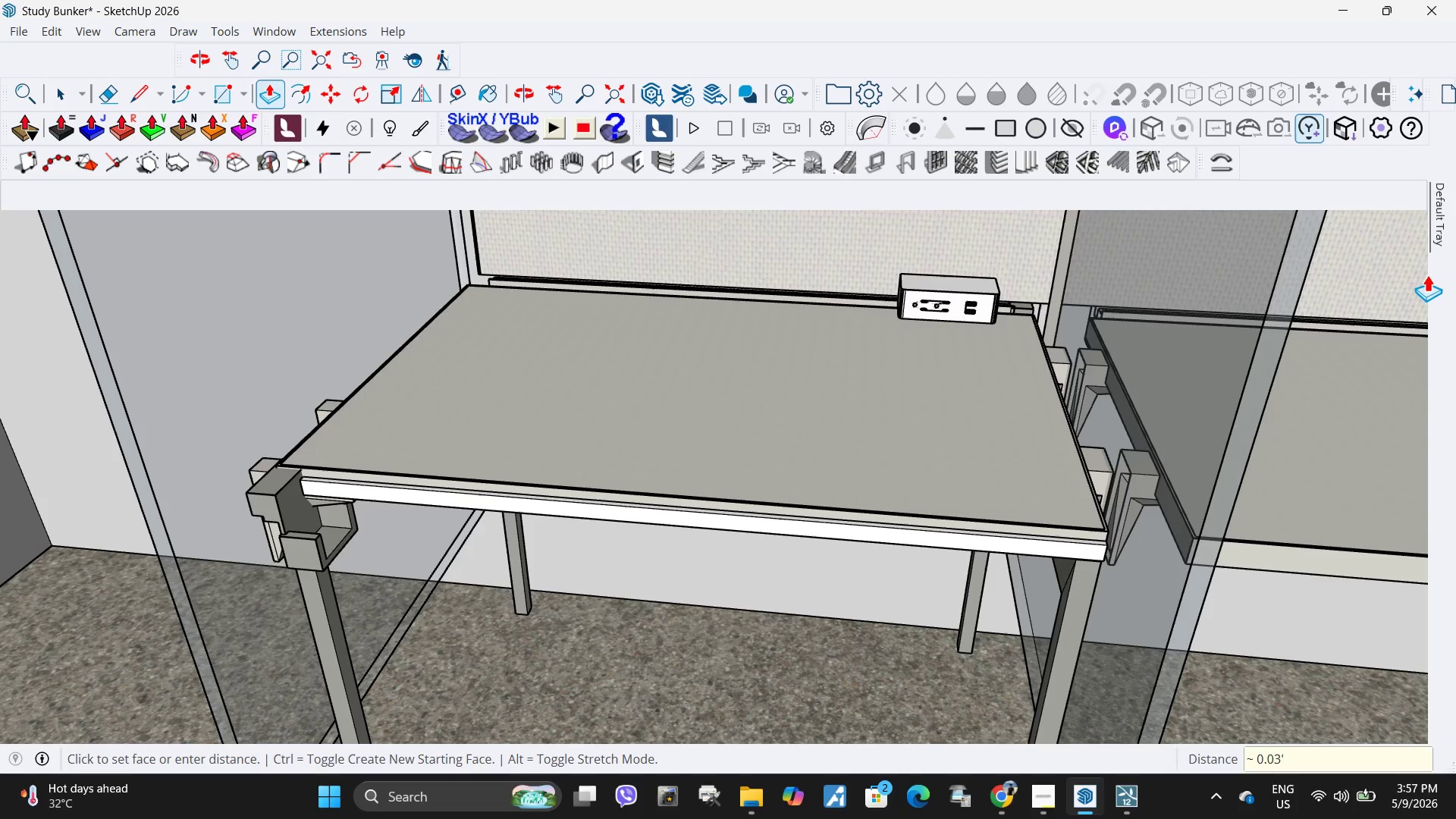 
mouse_move([1438, 262])
 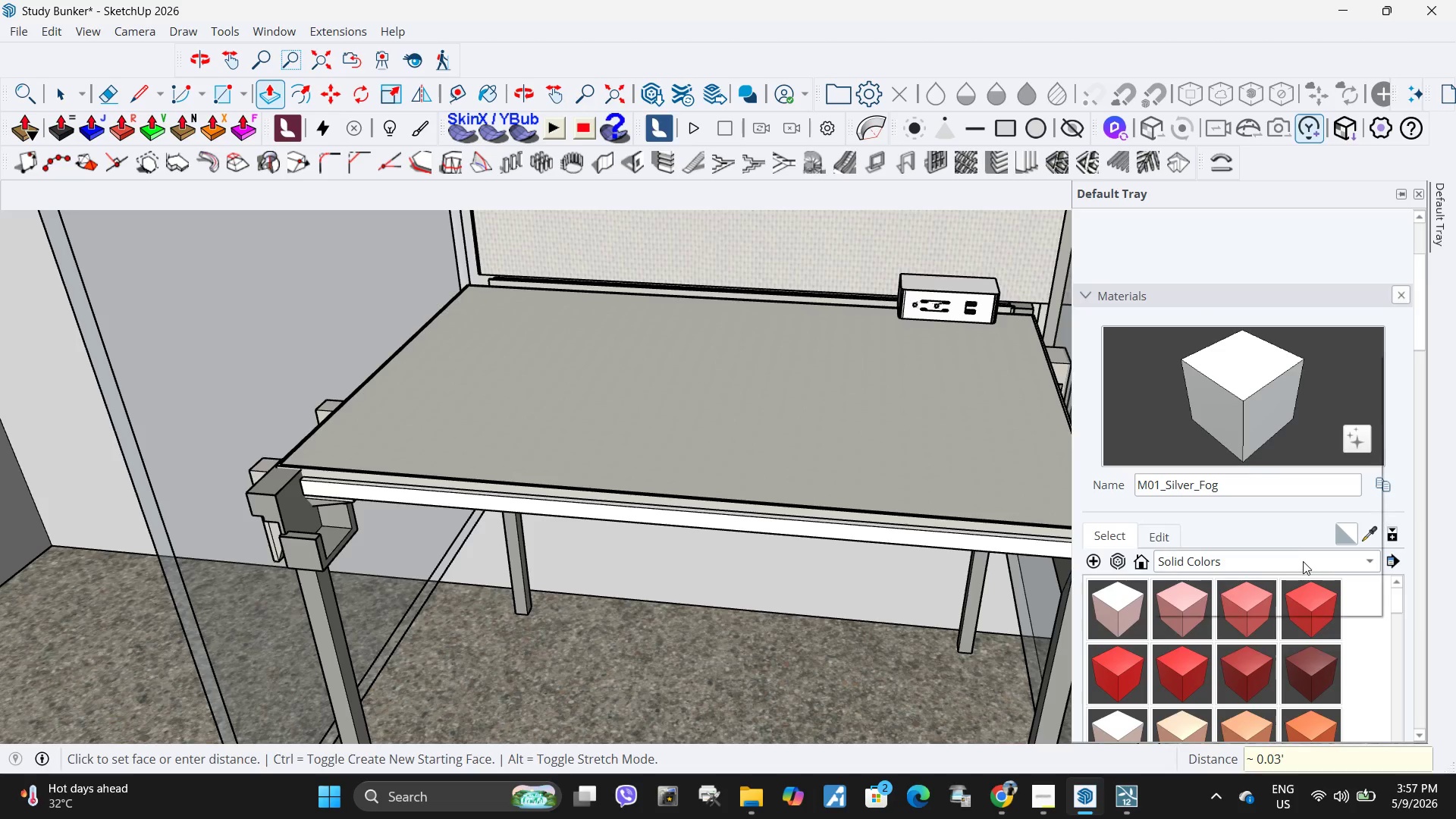 
left_click([1303, 561])
 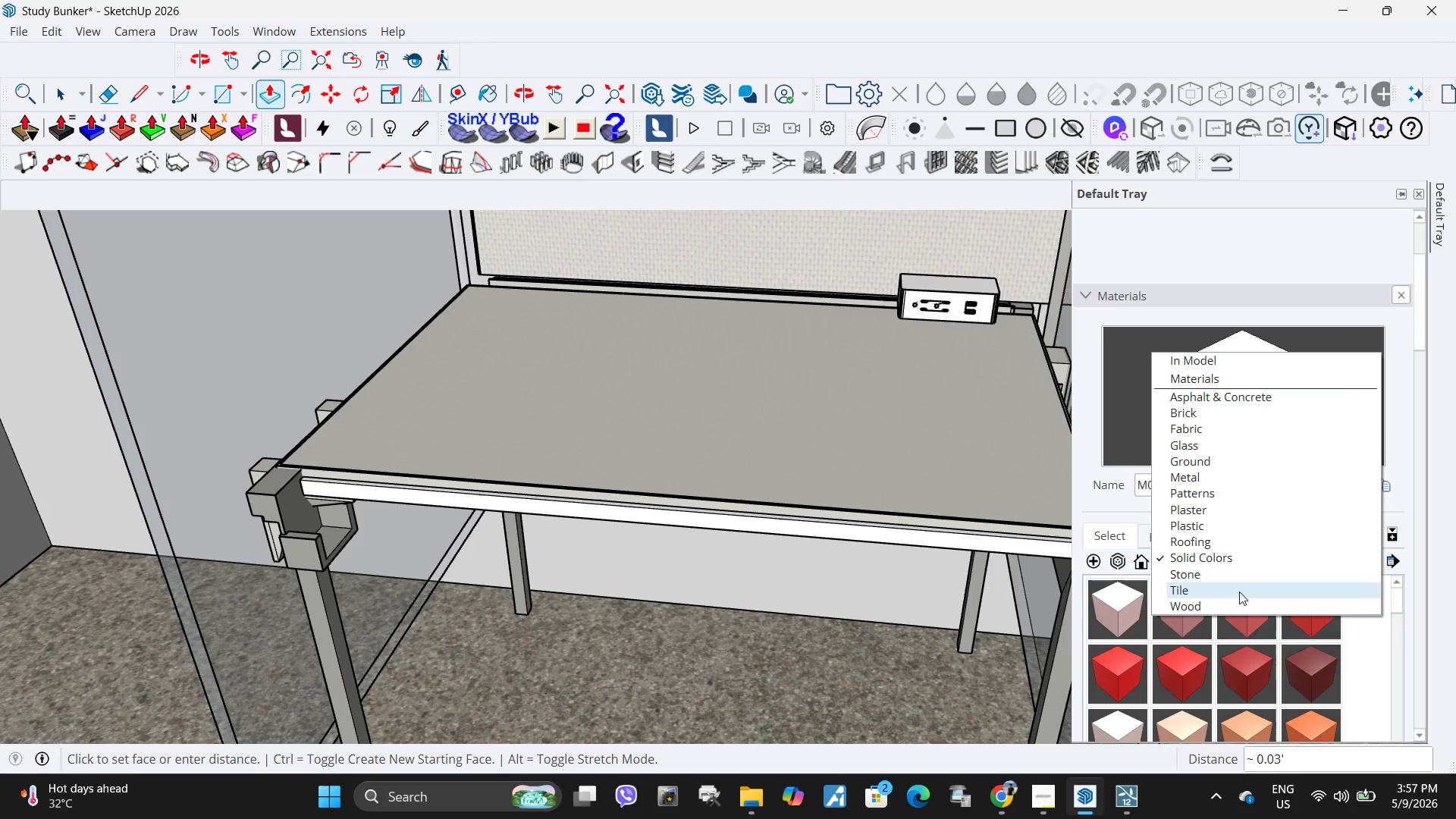 
left_click([1115, 637])
 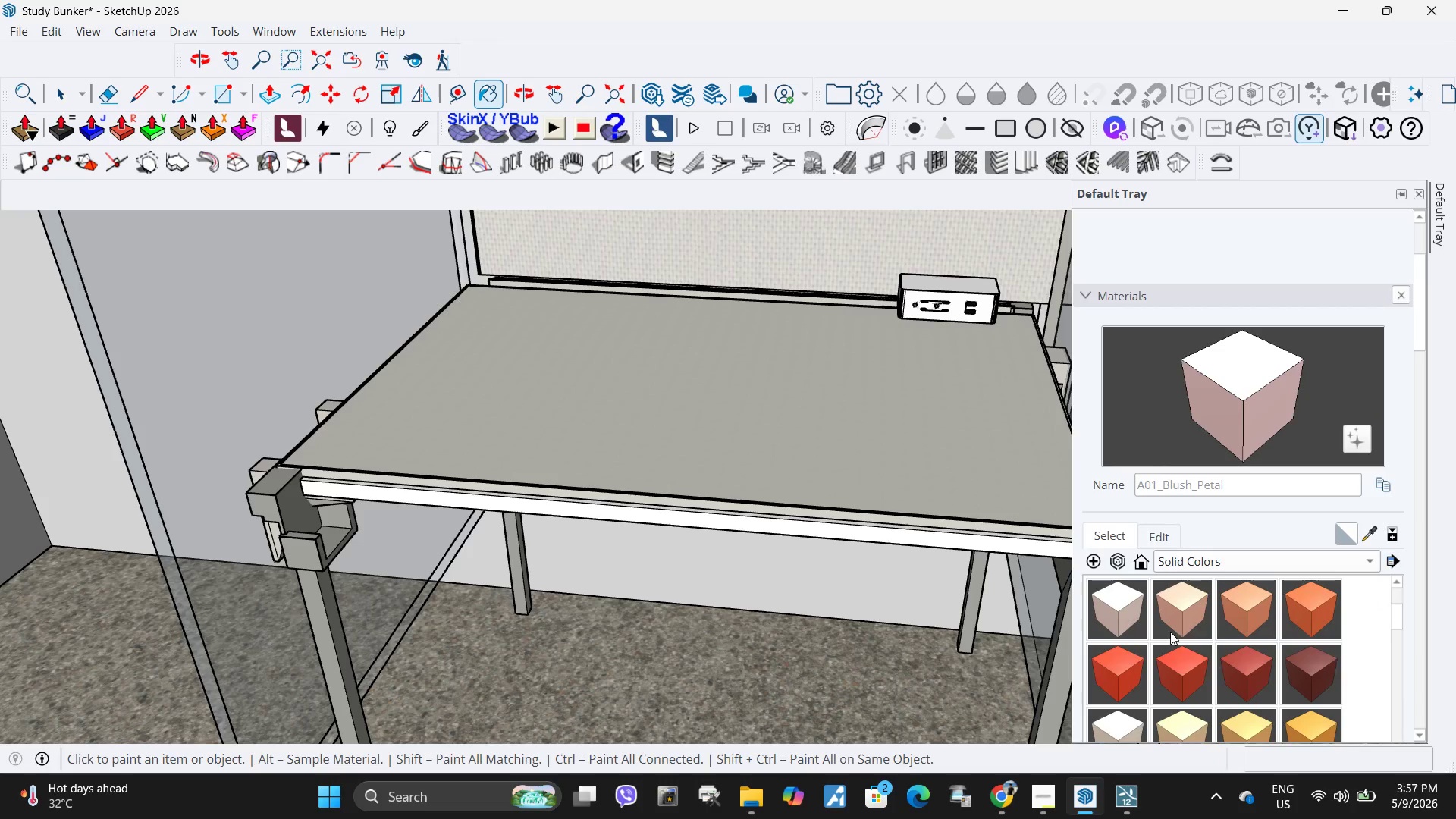 
scroll: coordinate [1278, 627], scroll_direction: down, amount: 18.0
 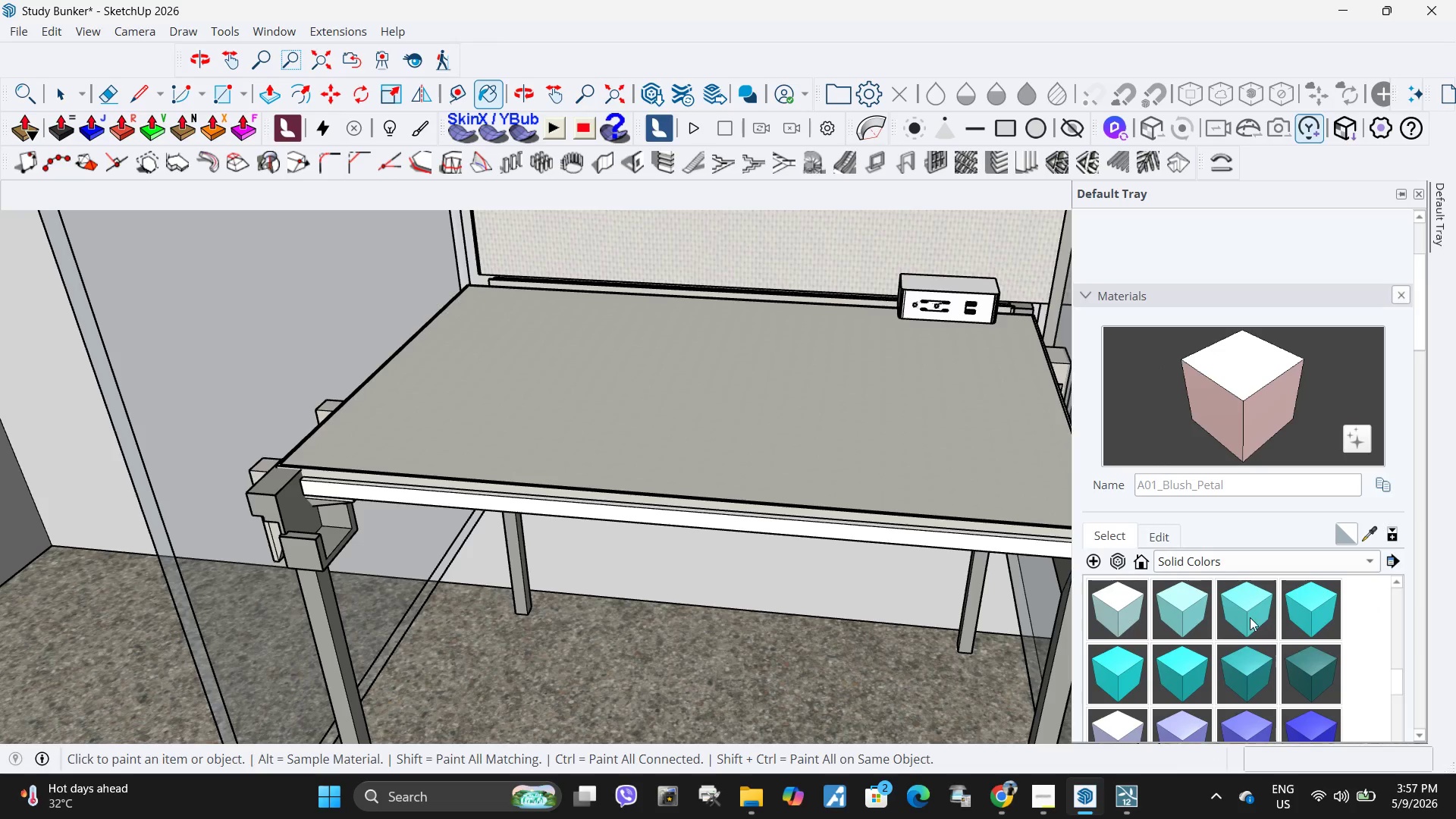 
left_click([1250, 617])
 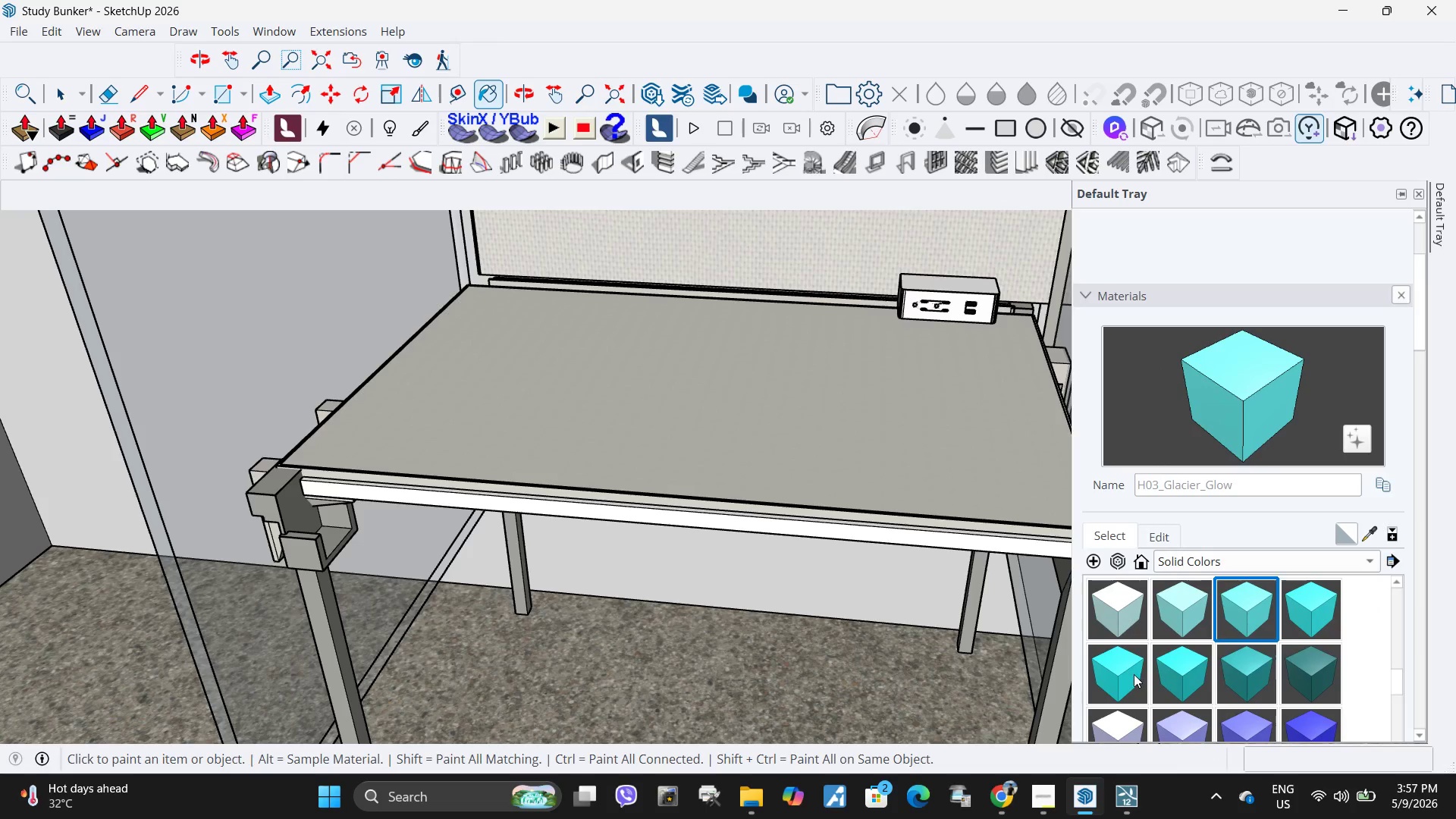 
left_click([1133, 674])
 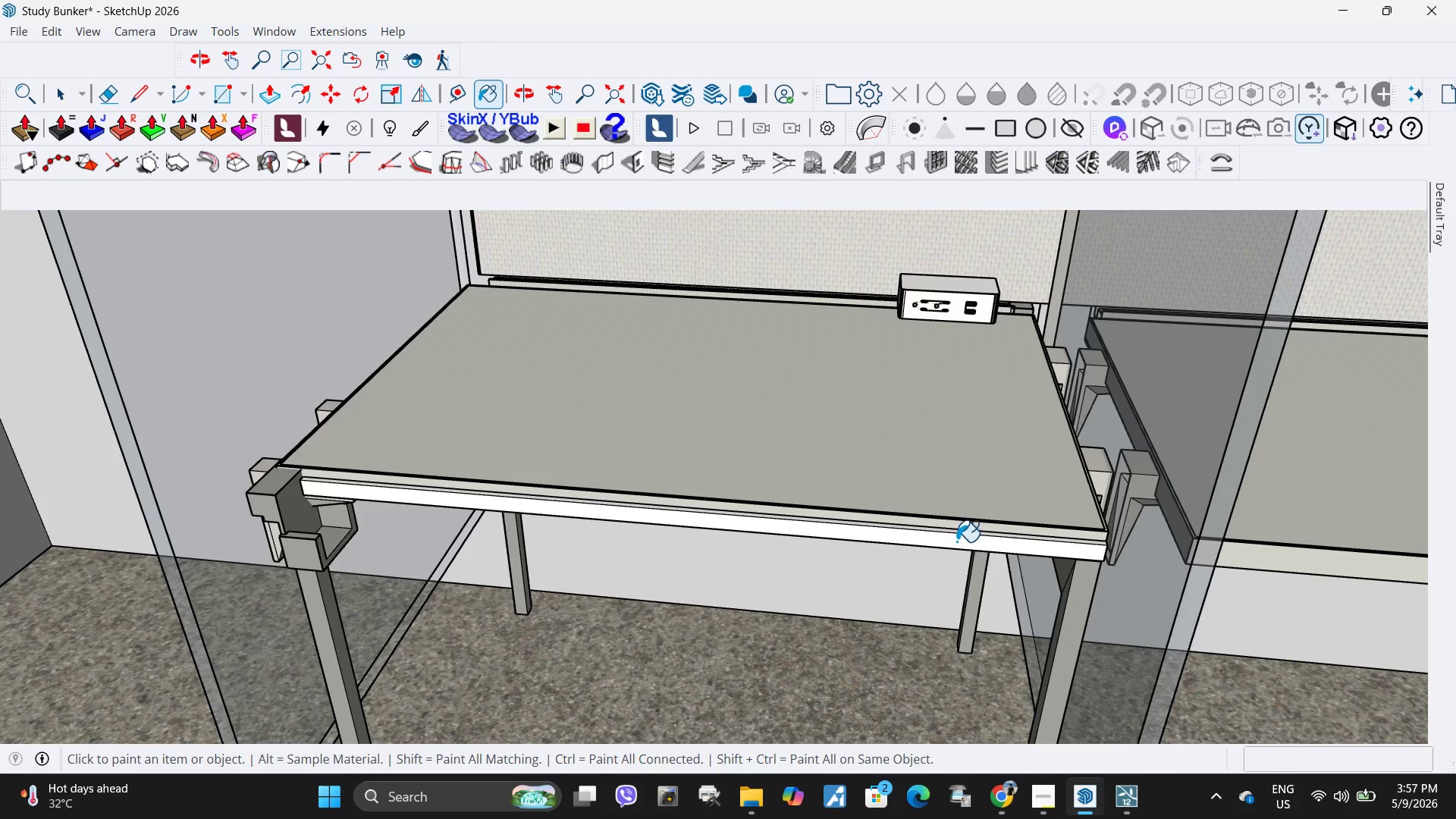 
left_click([956, 541])
 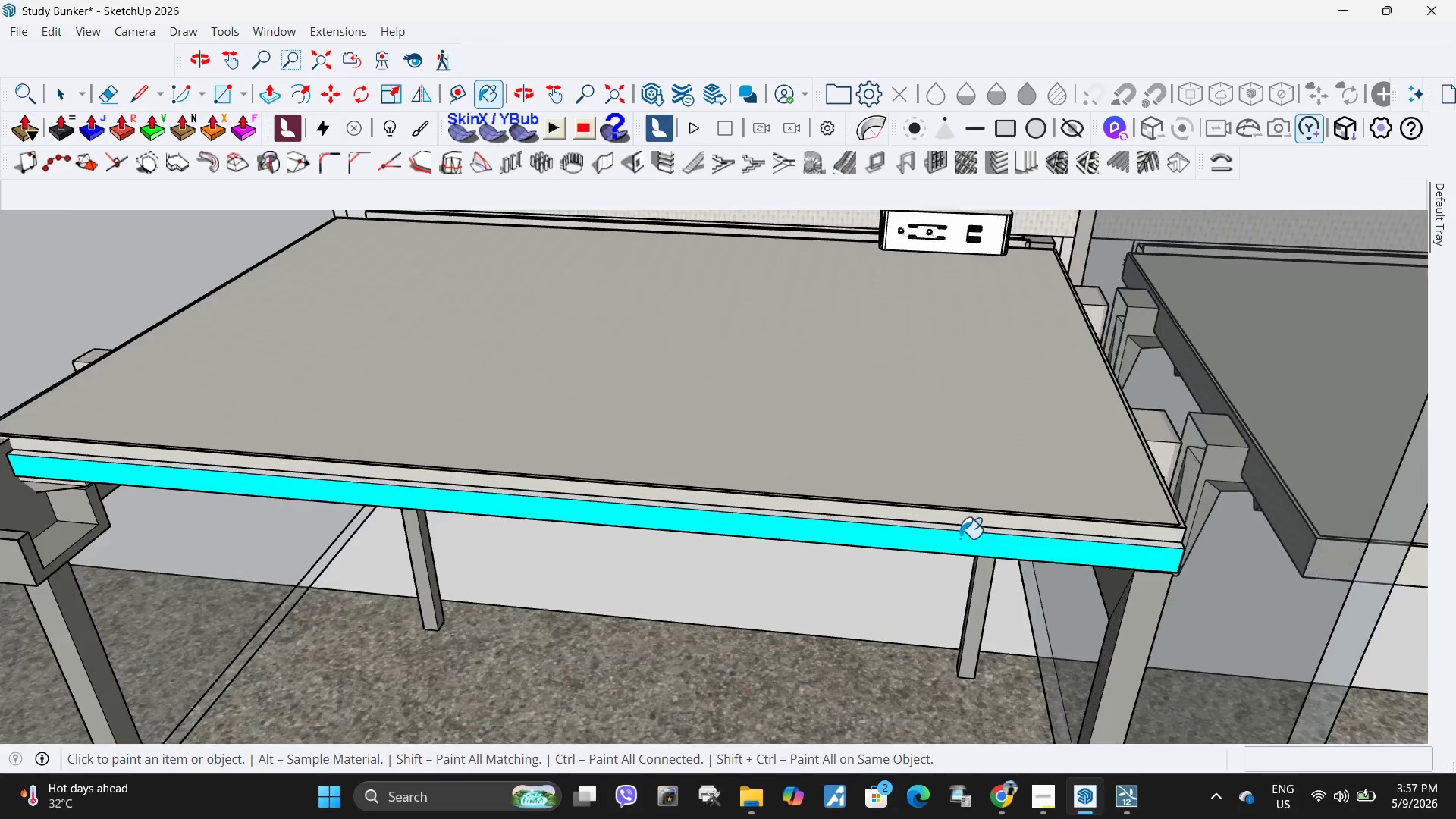 
scroll: coordinate [959, 538], scroll_direction: up, amount: 4.0
 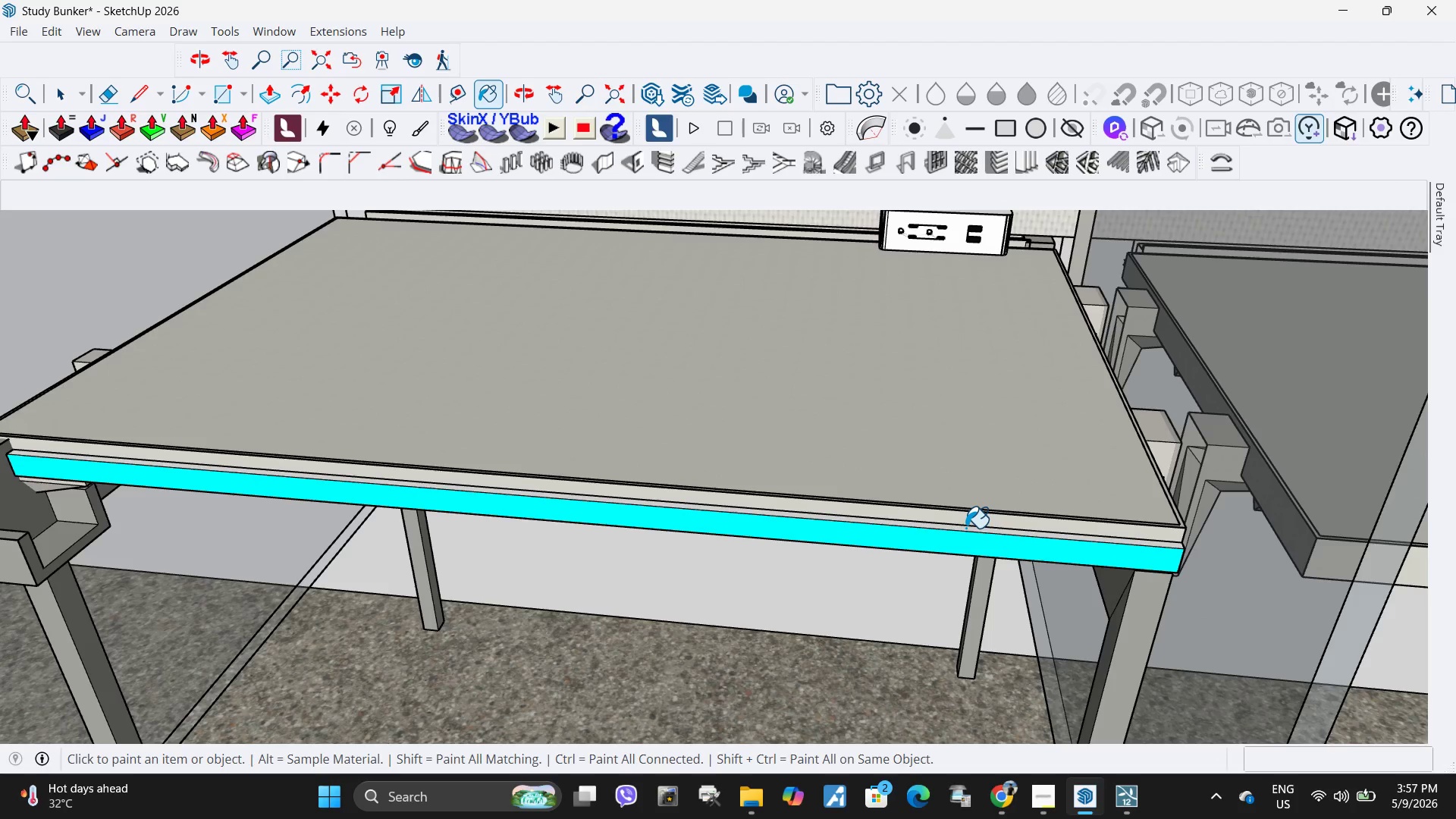 
left_click([965, 528])
 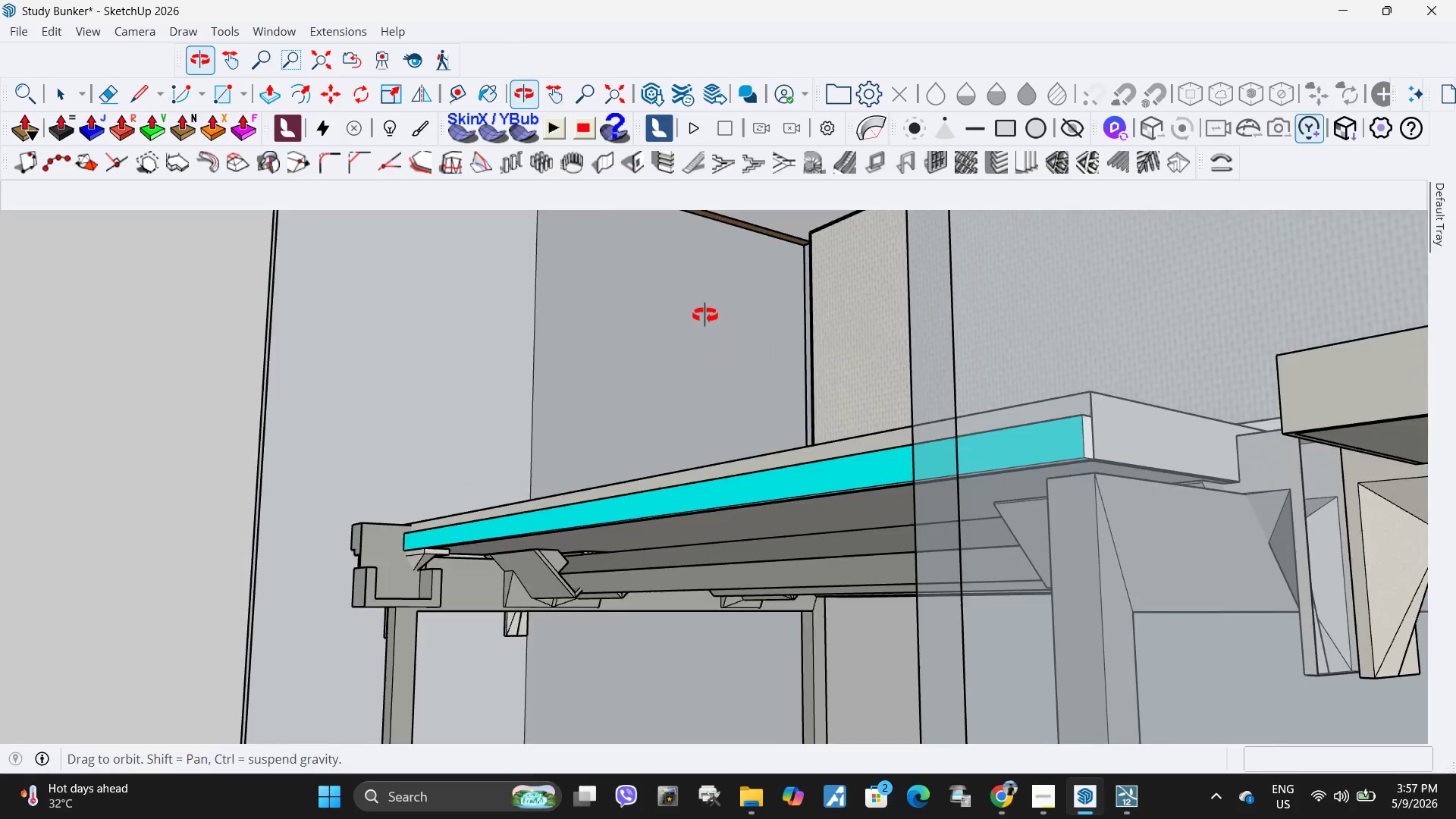 
scroll: coordinate [438, 557], scroll_direction: up, amount: 8.0
 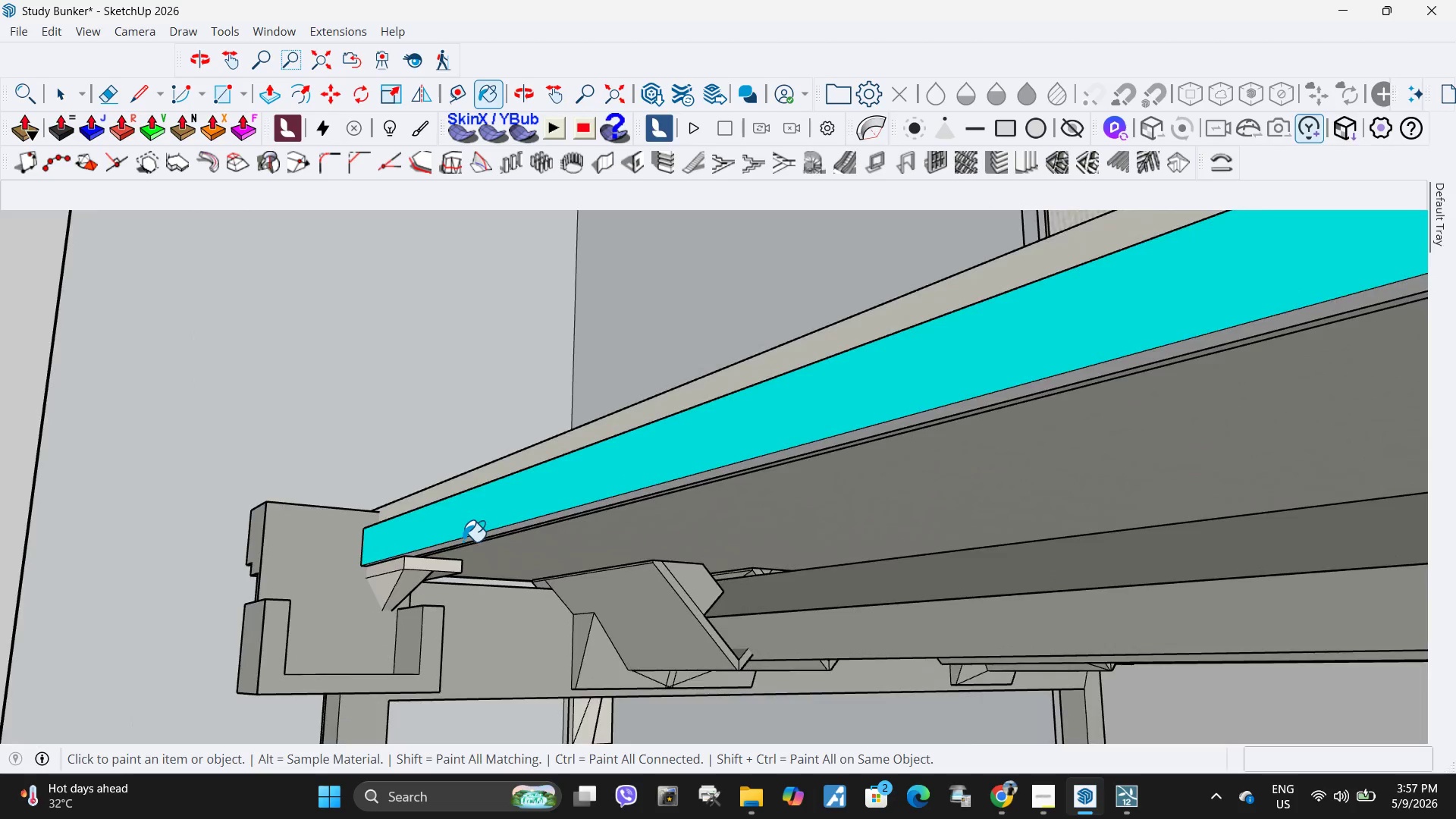 
left_click([463, 541])
 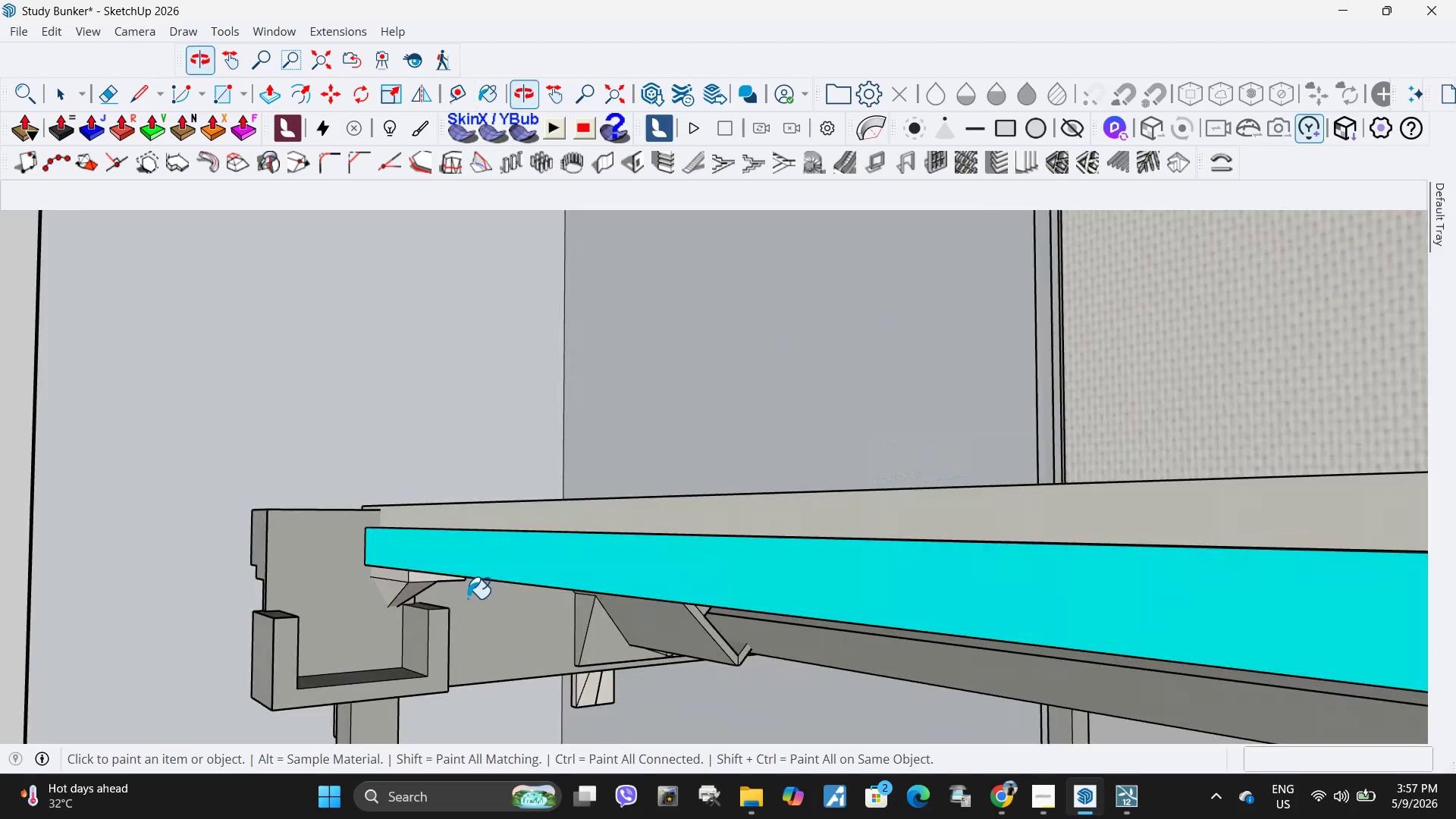 
scroll: coordinate [1115, 728], scroll_direction: down, amount: 5.0
 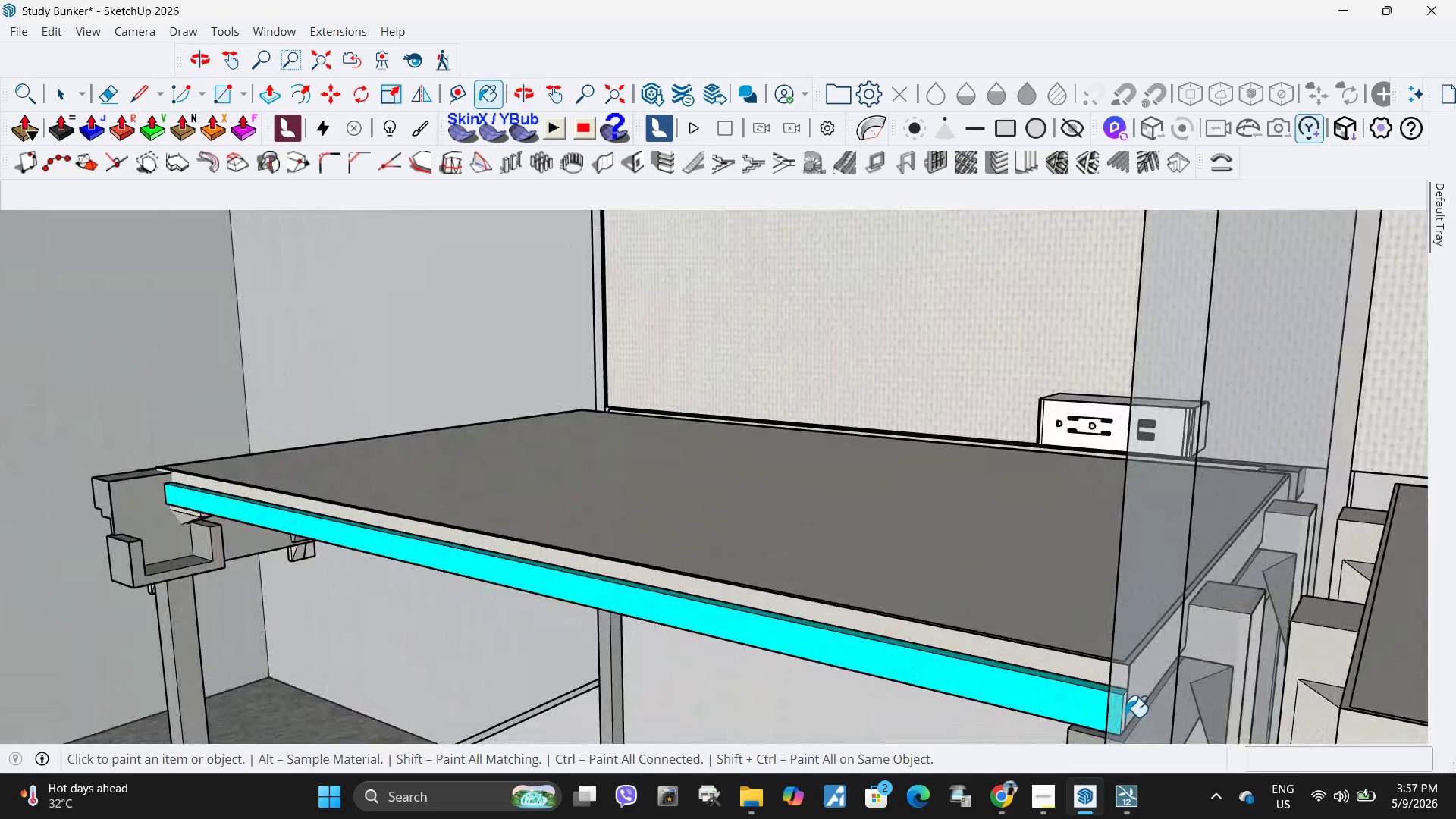 
left_click([1125, 717])
 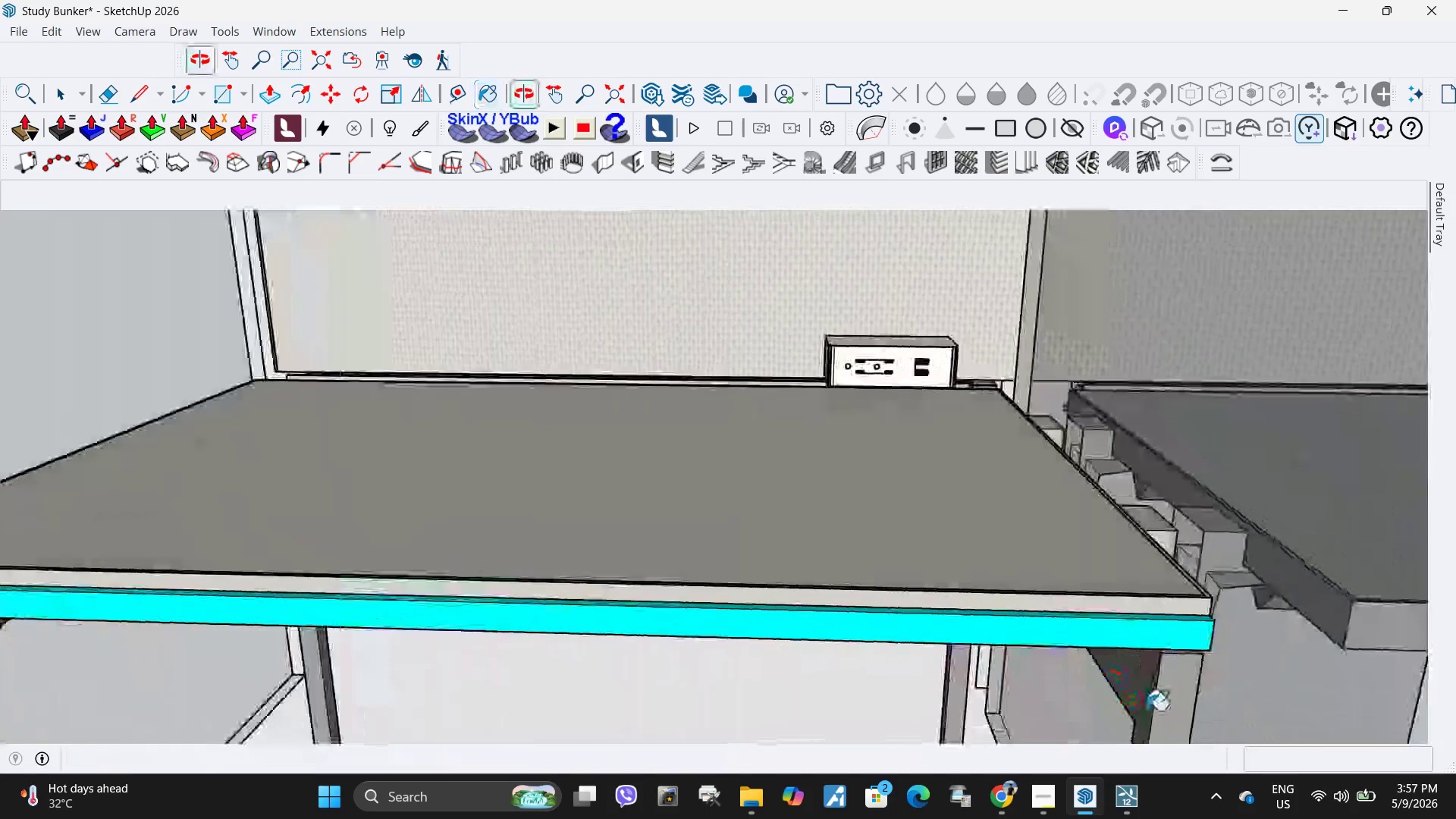 
scroll: coordinate [1203, 576], scroll_direction: up, amount: 22.0
 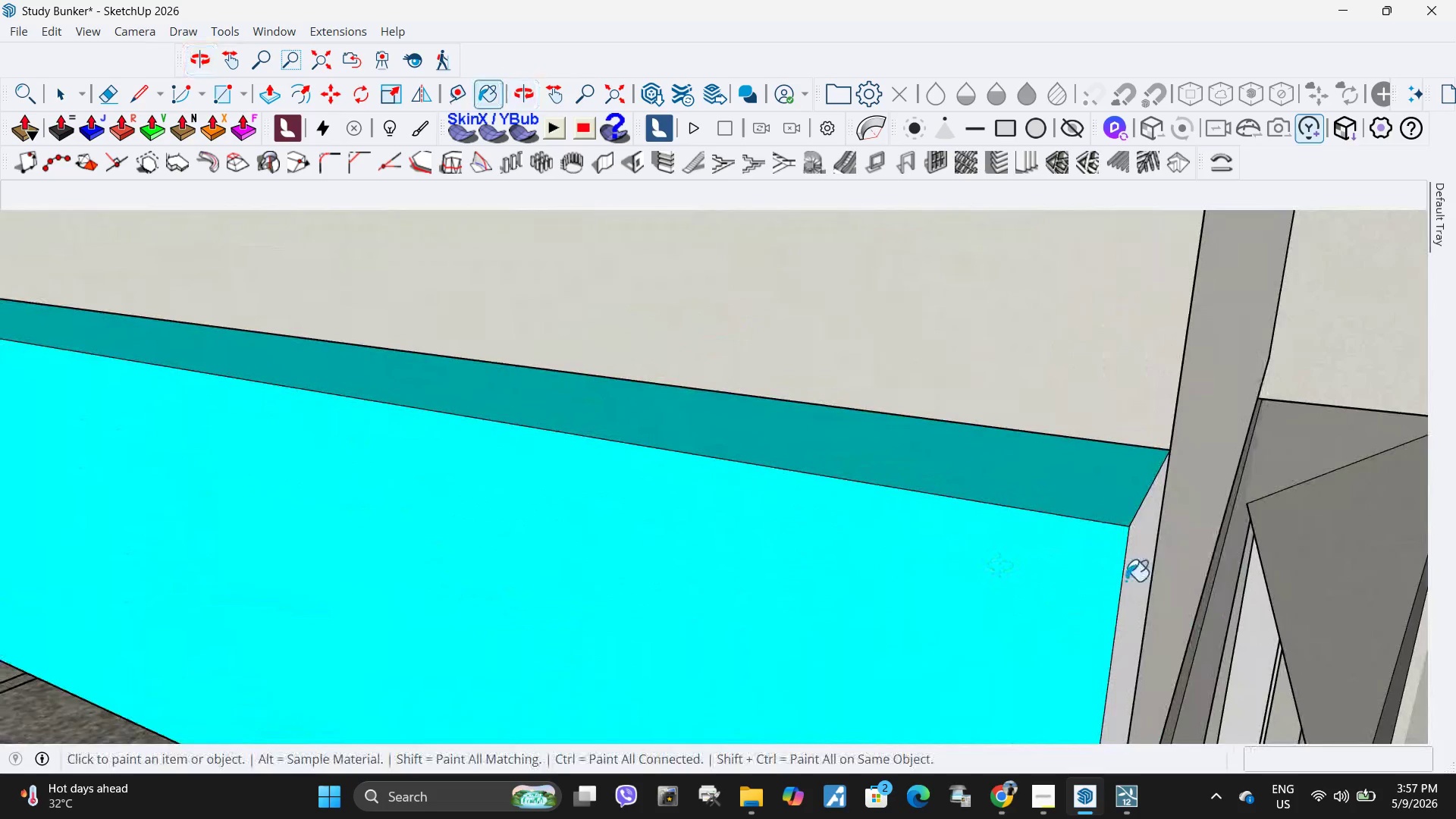 
left_click([1147, 577])
 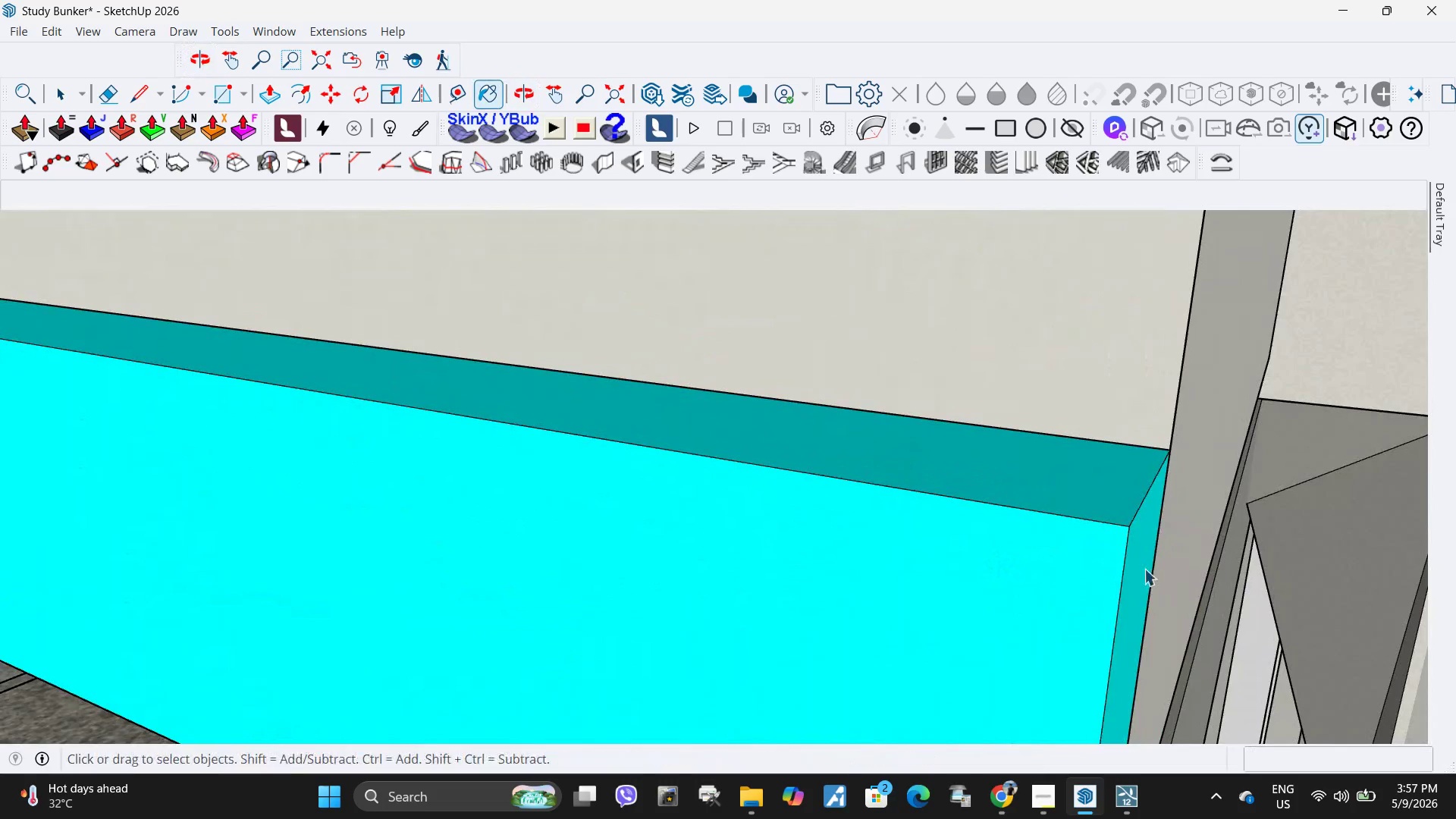 
key(Space)
 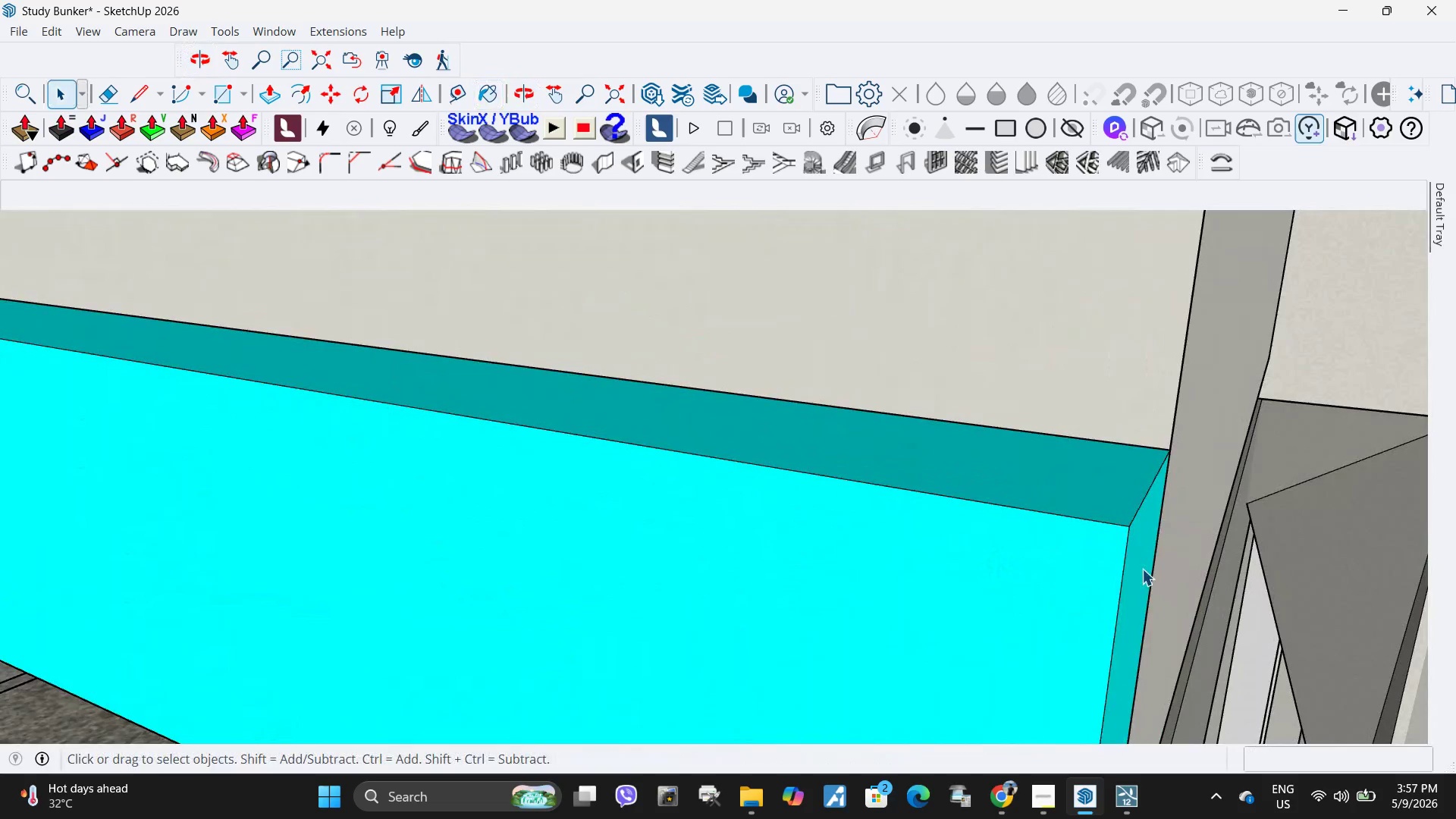 
left_click([1142, 569])
 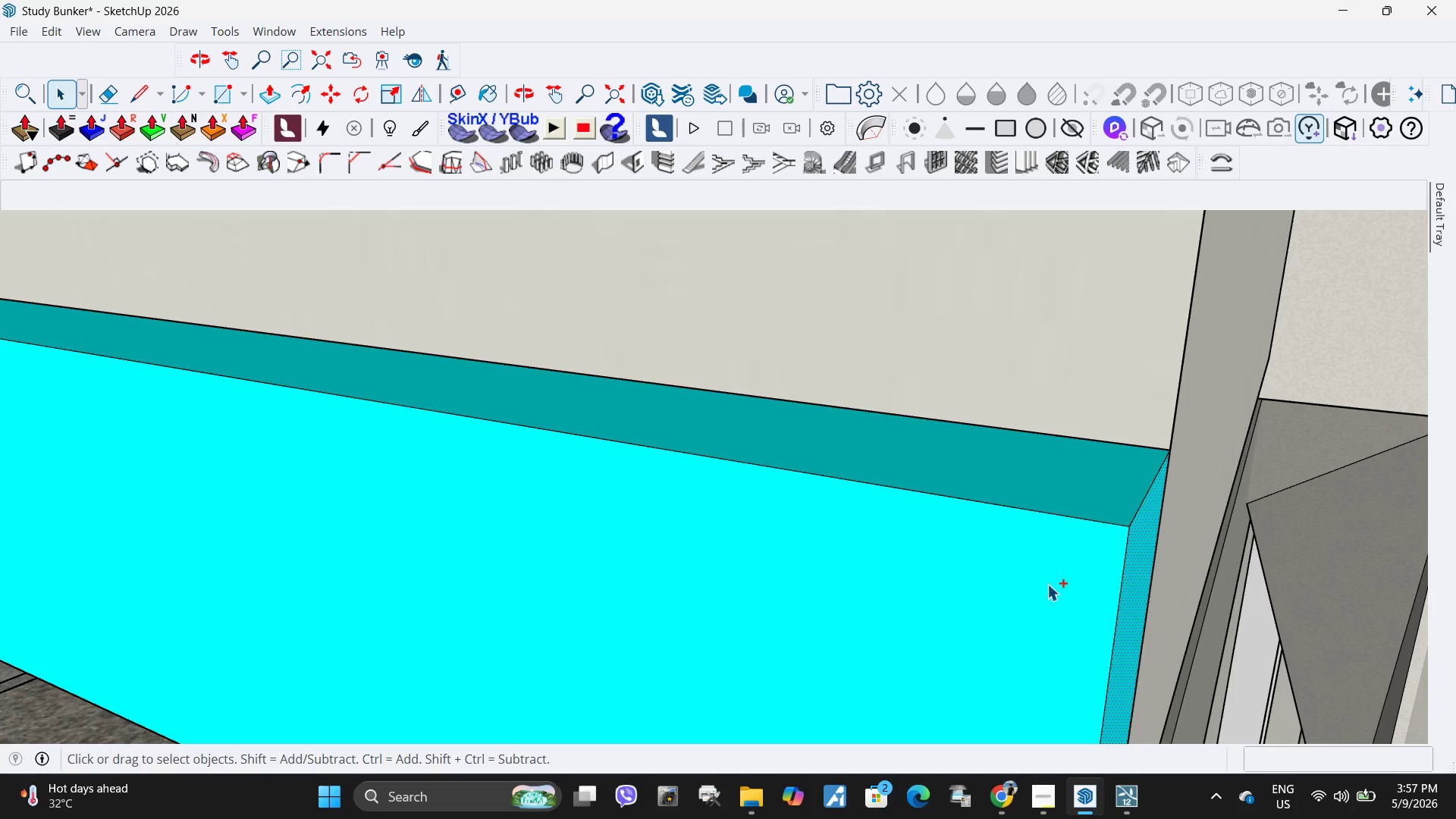 
hold_key(key=ControlLeft, duration=0.72)
double_click([1040, 585])
 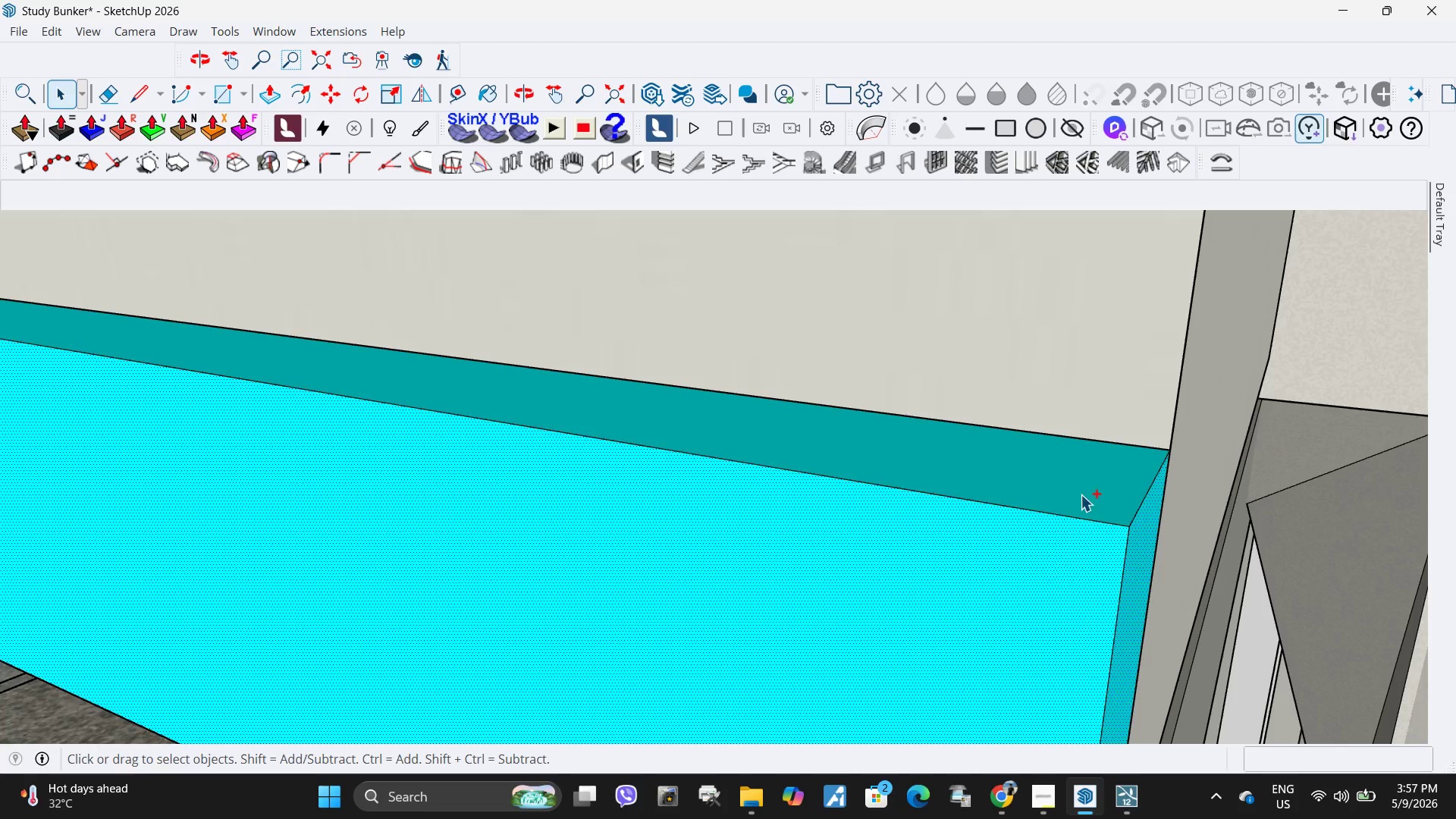 
triple_click([1081, 494])
 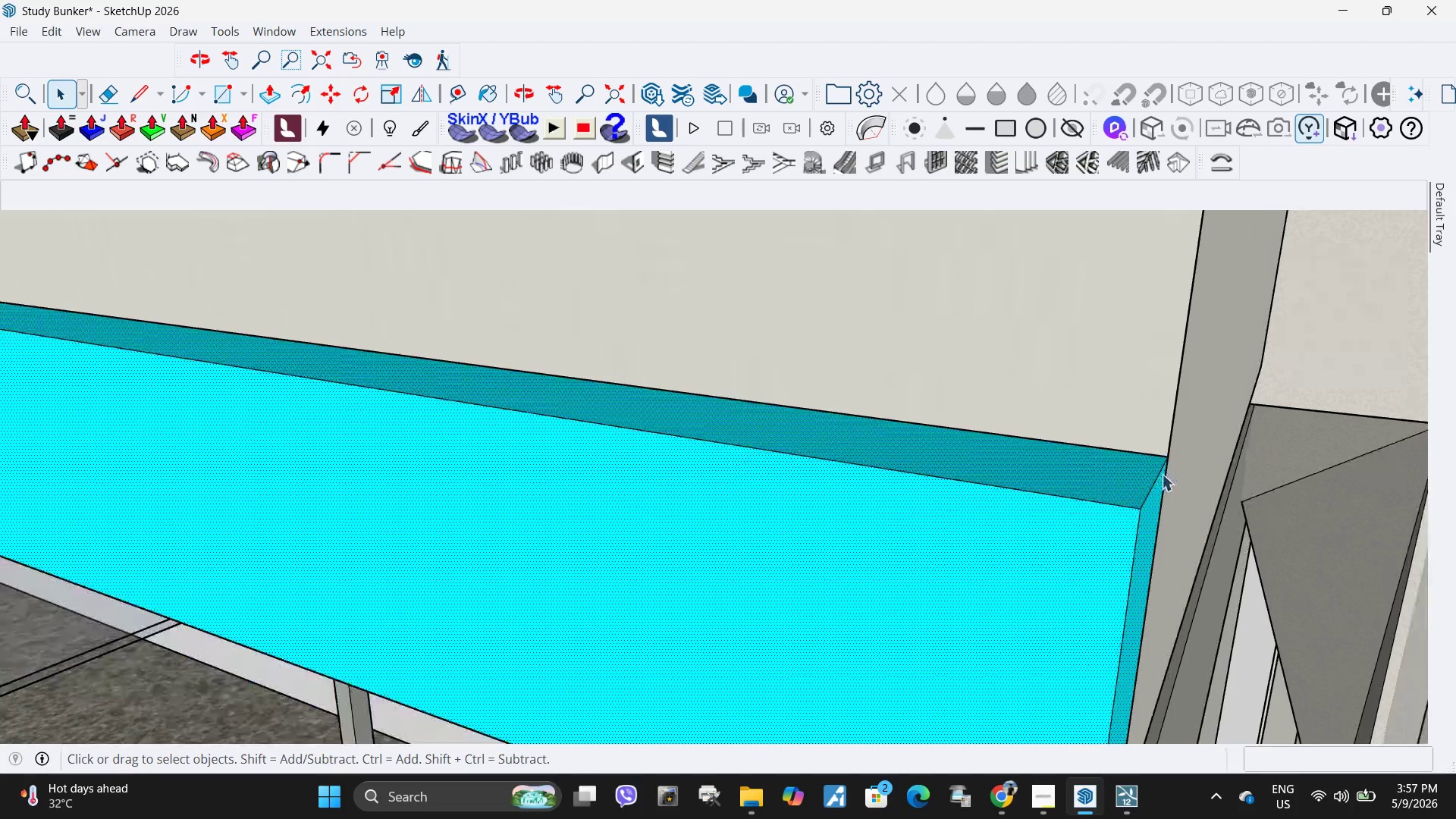 
scroll: coordinate [1162, 474], scroll_direction: down, amount: 5.0
 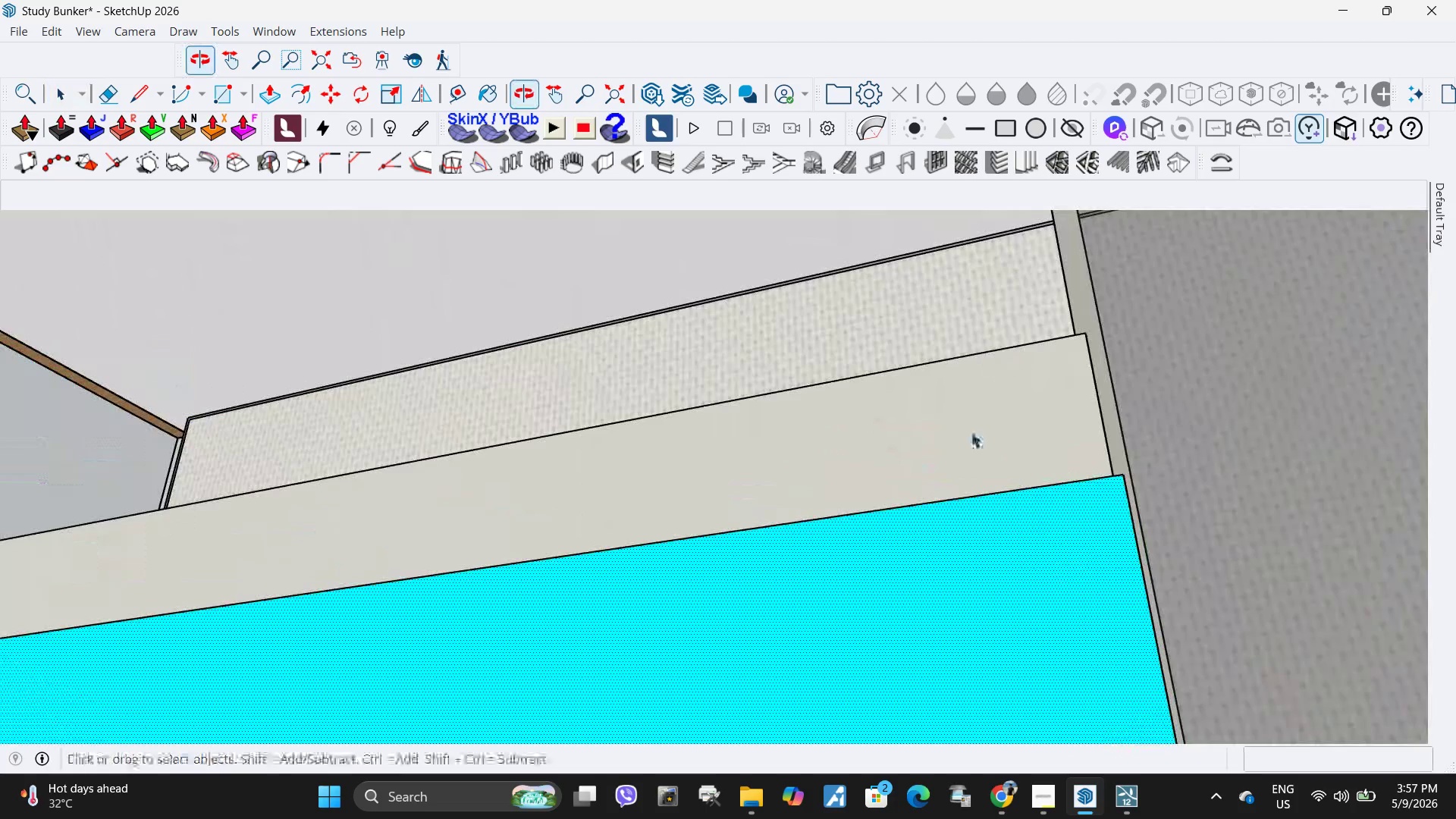 
hold_key(key=ControlLeft, duration=0.41)
left_click([970, 615])
 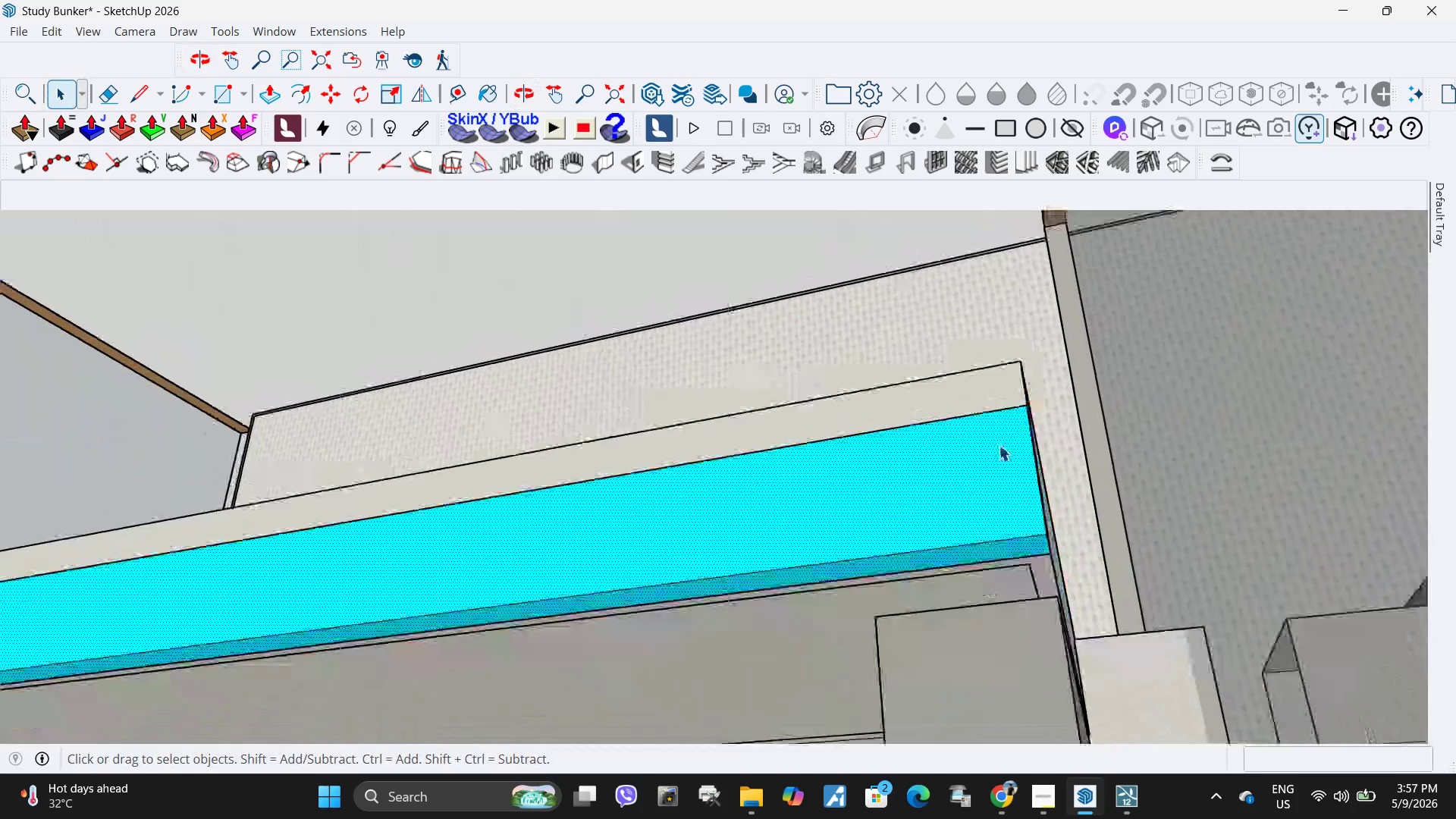 
scroll: coordinate [606, 520], scroll_direction: down, amount: 43.0
 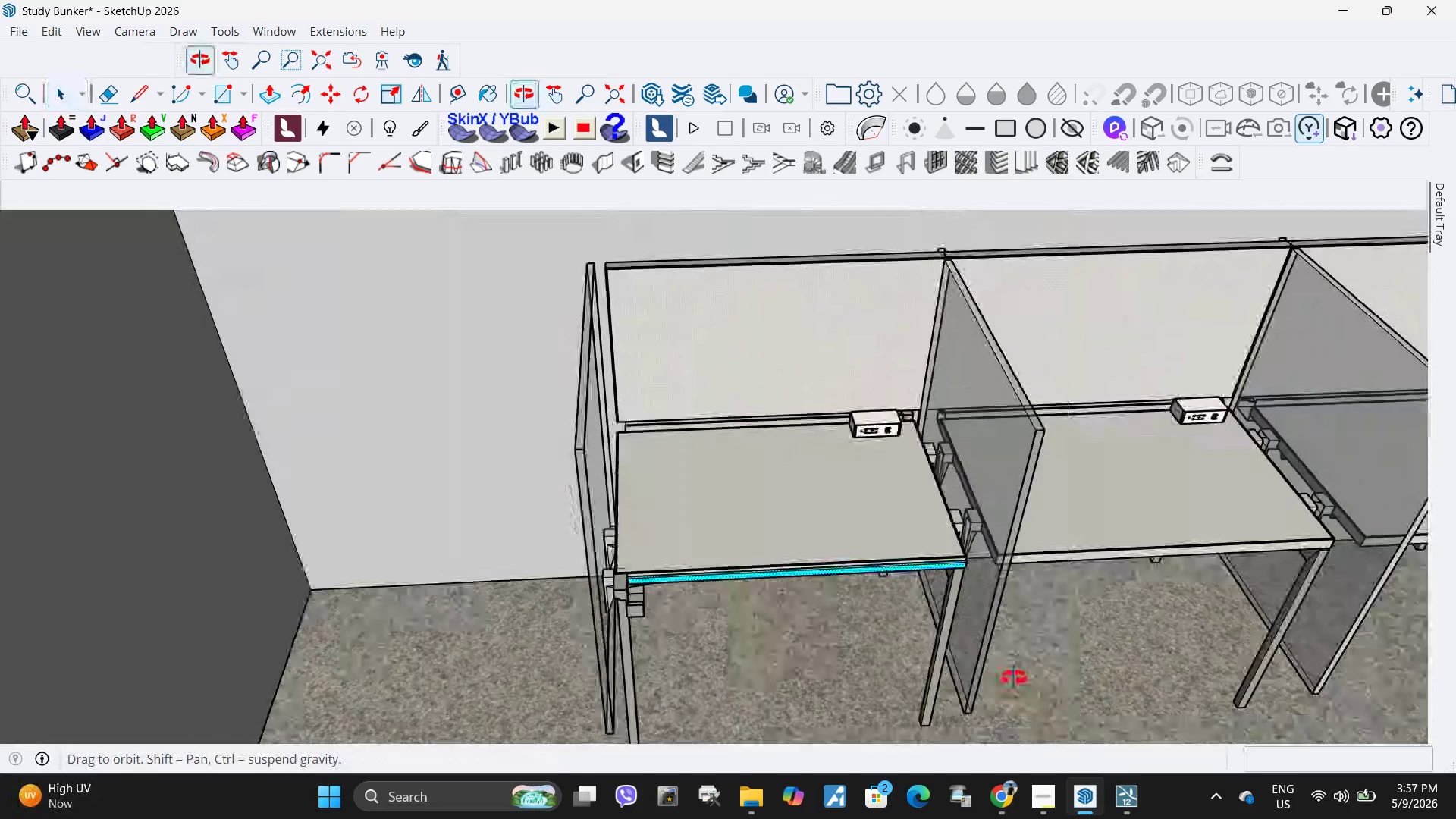 
key(M)
 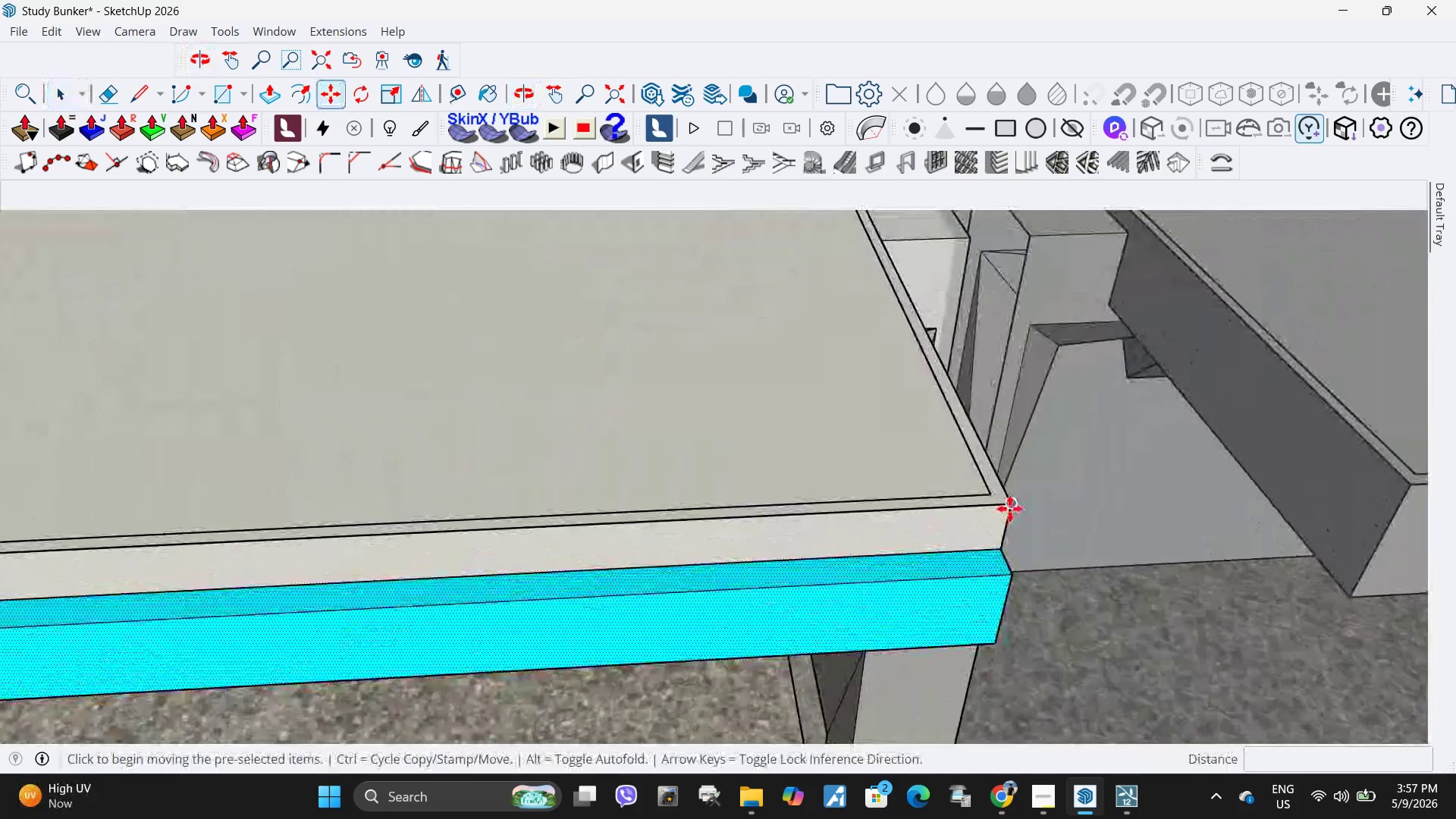 
scroll: coordinate [985, 532], scroll_direction: up, amount: 25.0
 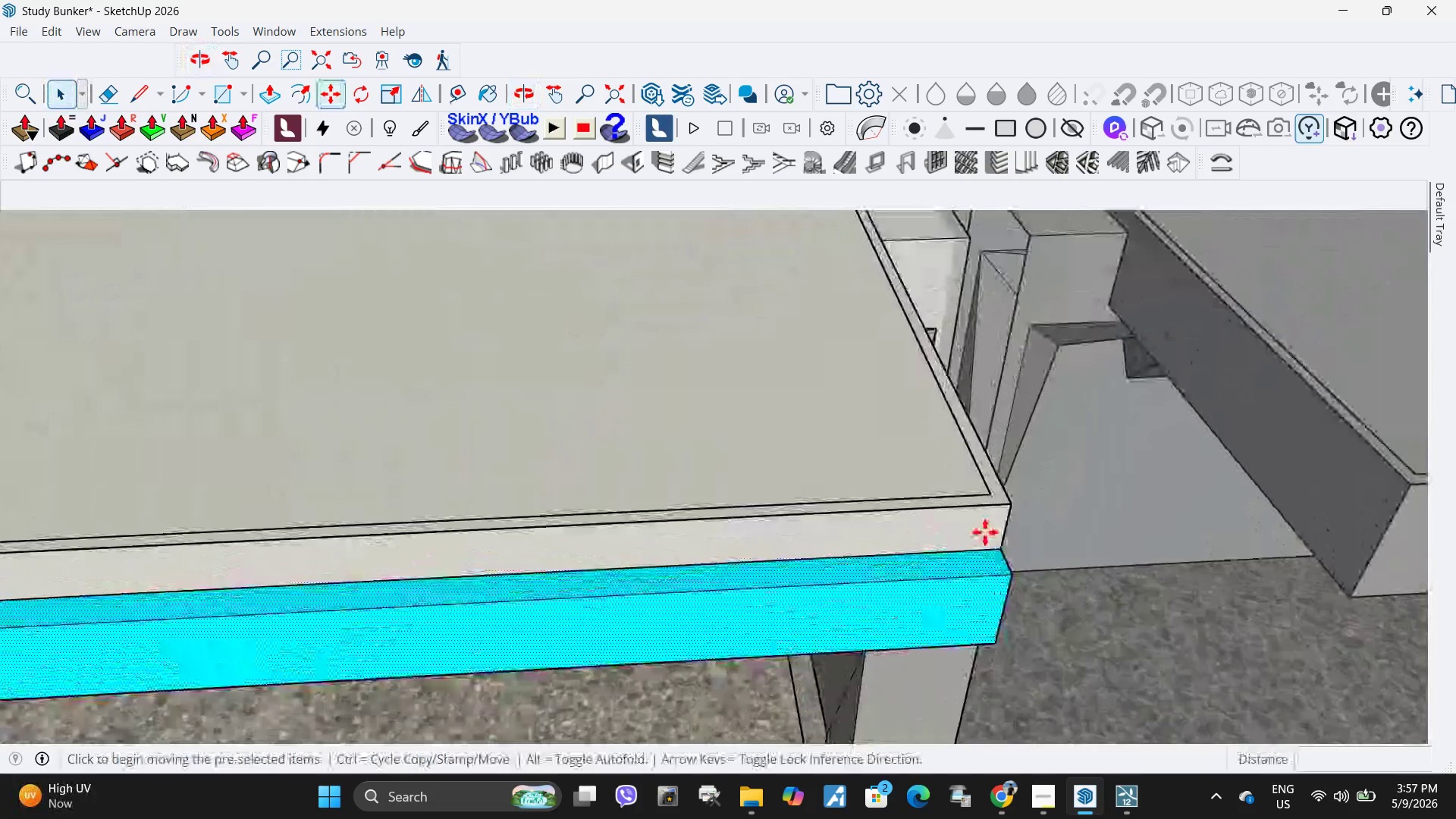 
key(Control+ControlLeft)
 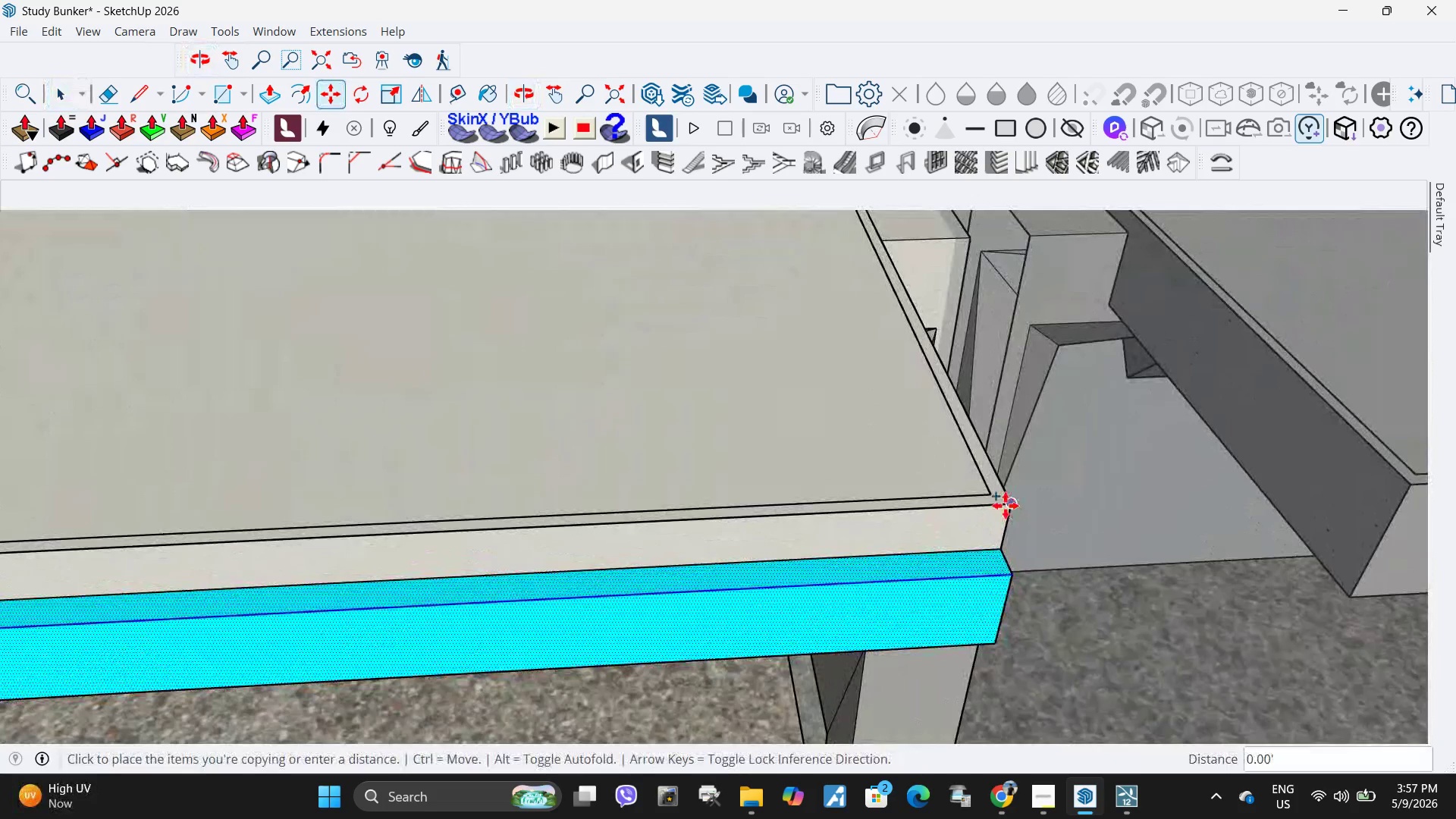 
left_click([1012, 506])
 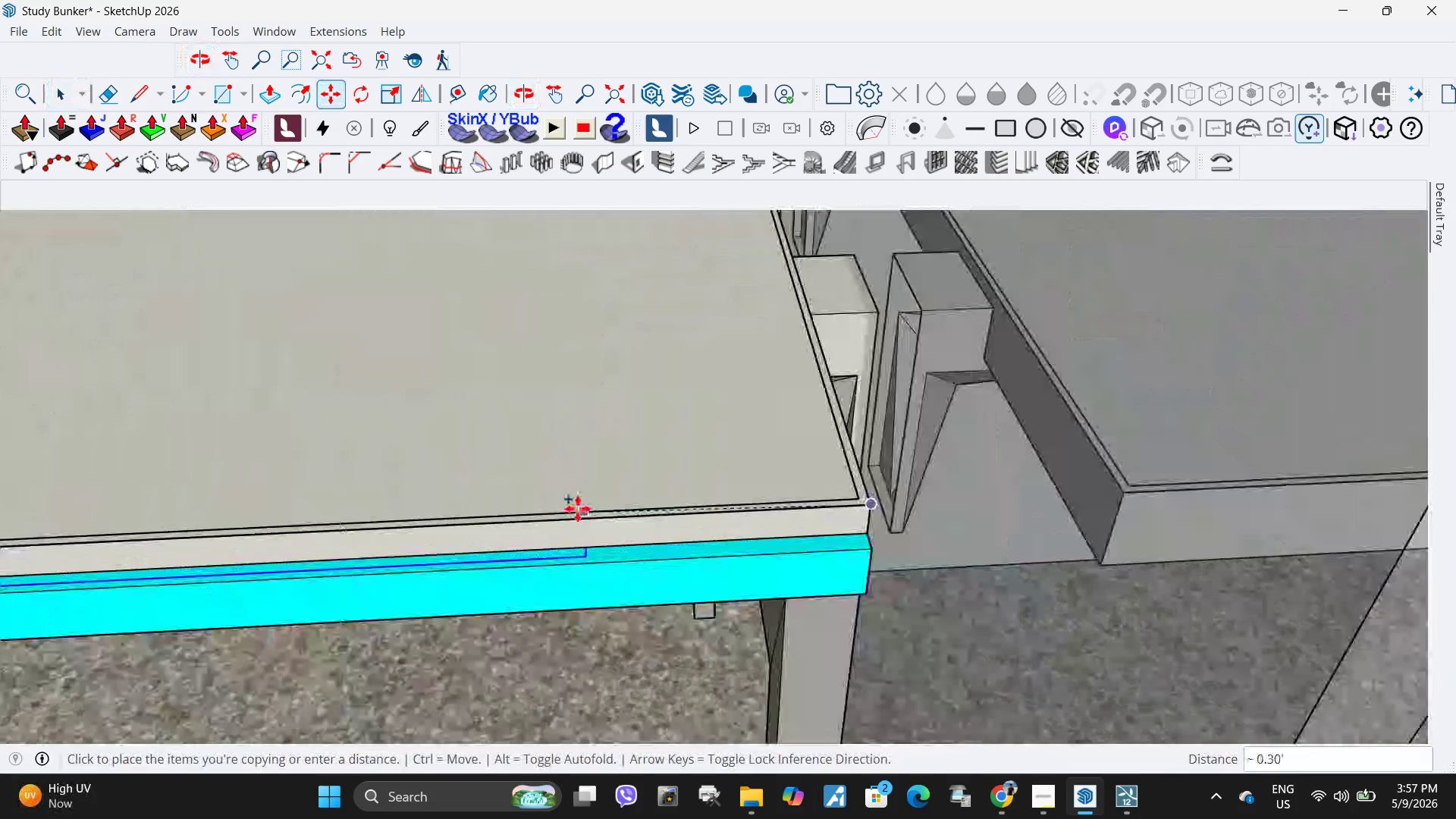 
scroll: coordinate [1070, 497], scroll_direction: down, amount: 15.0
 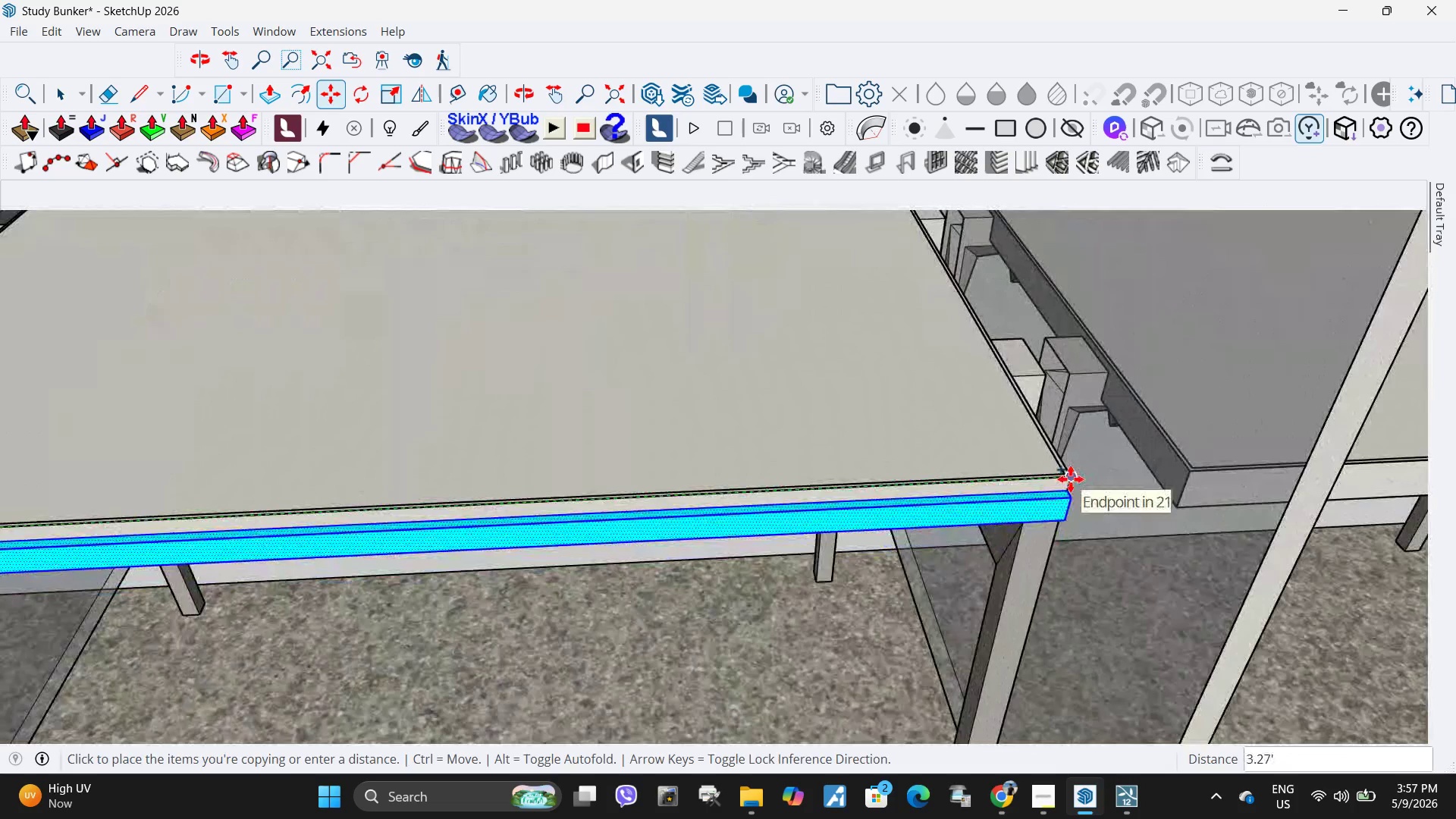 
left_click([1071, 479])
 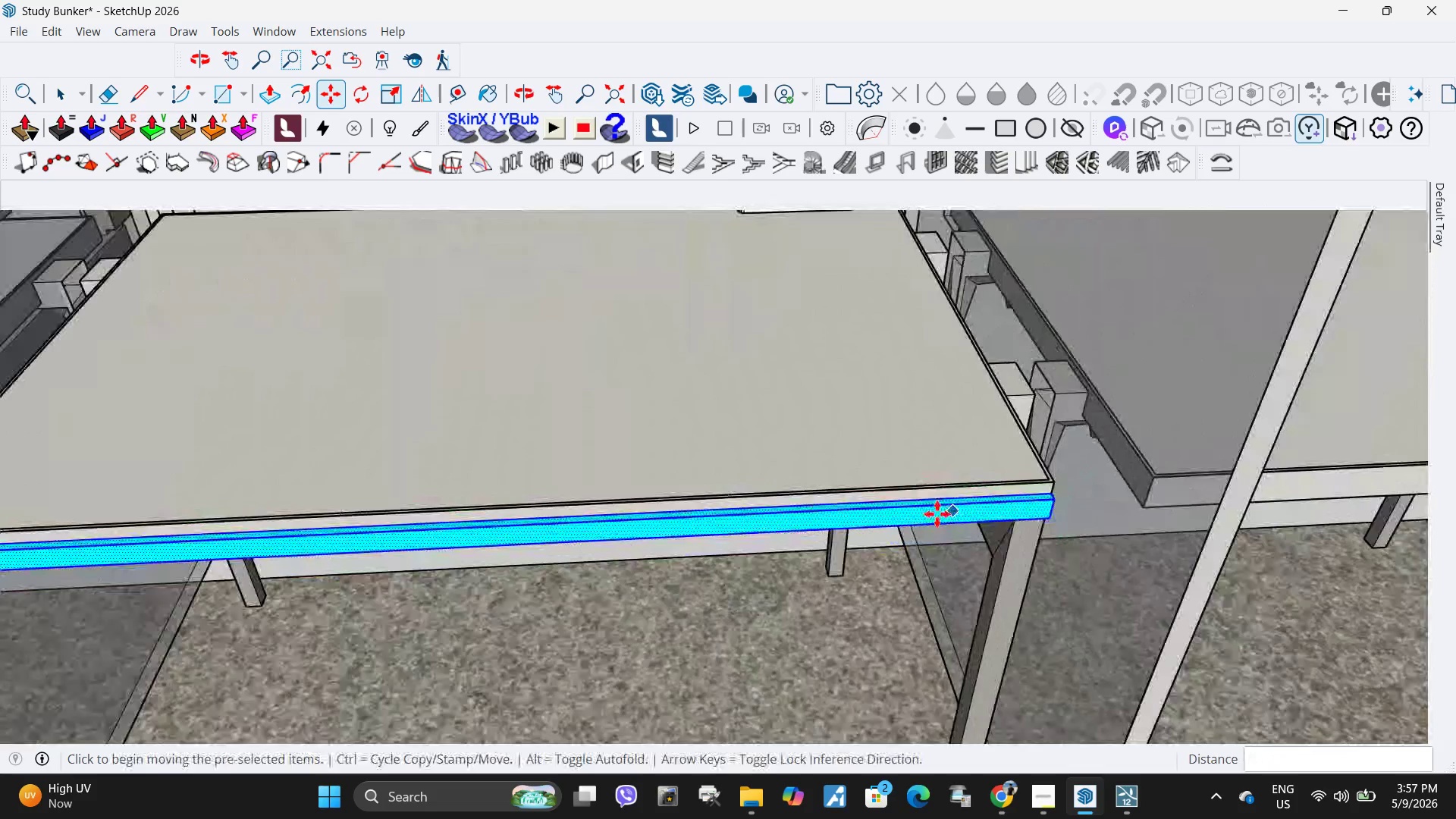 
scroll: coordinate [934, 514], scroll_direction: down, amount: 5.0
 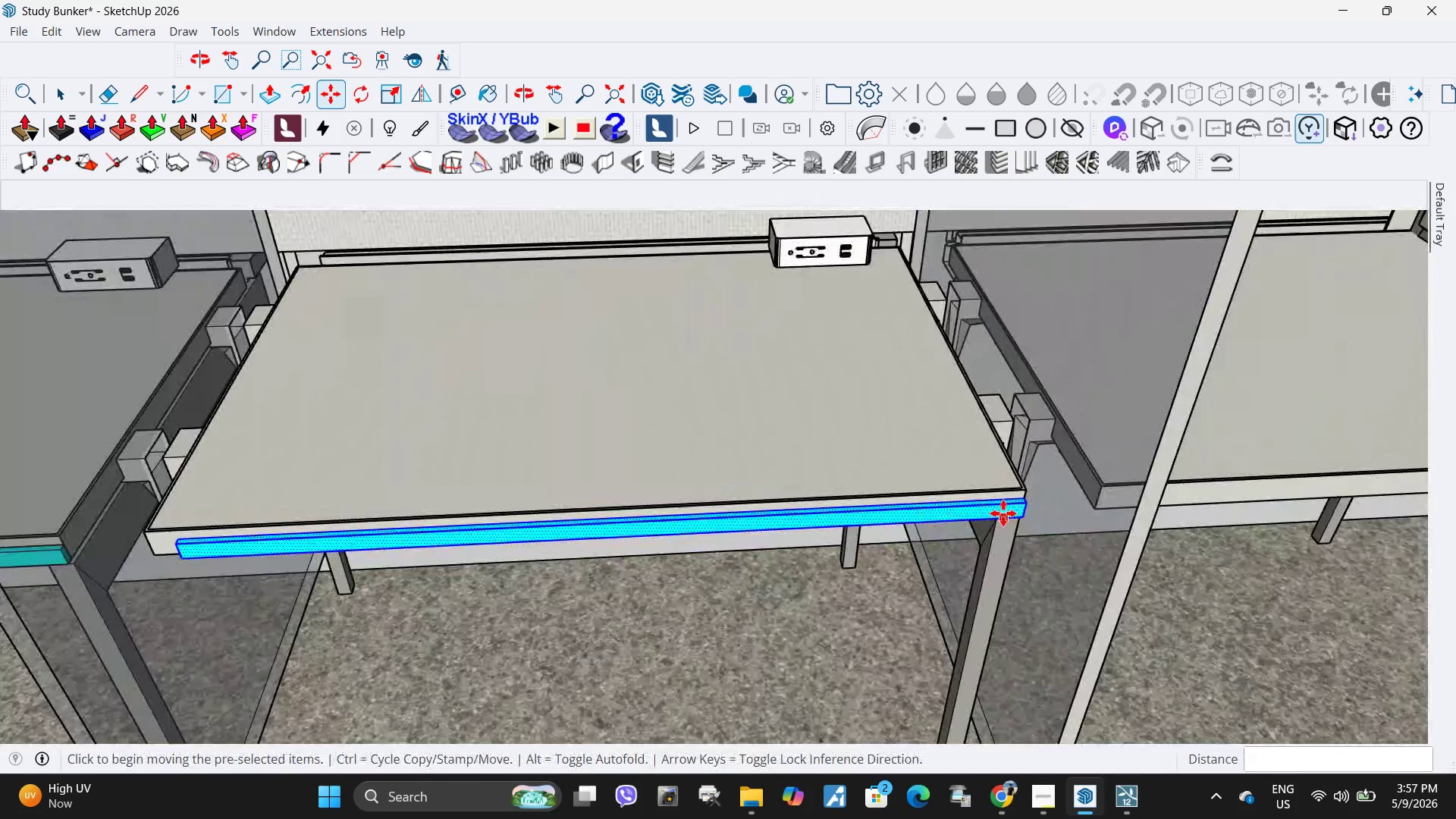 
key(M)
 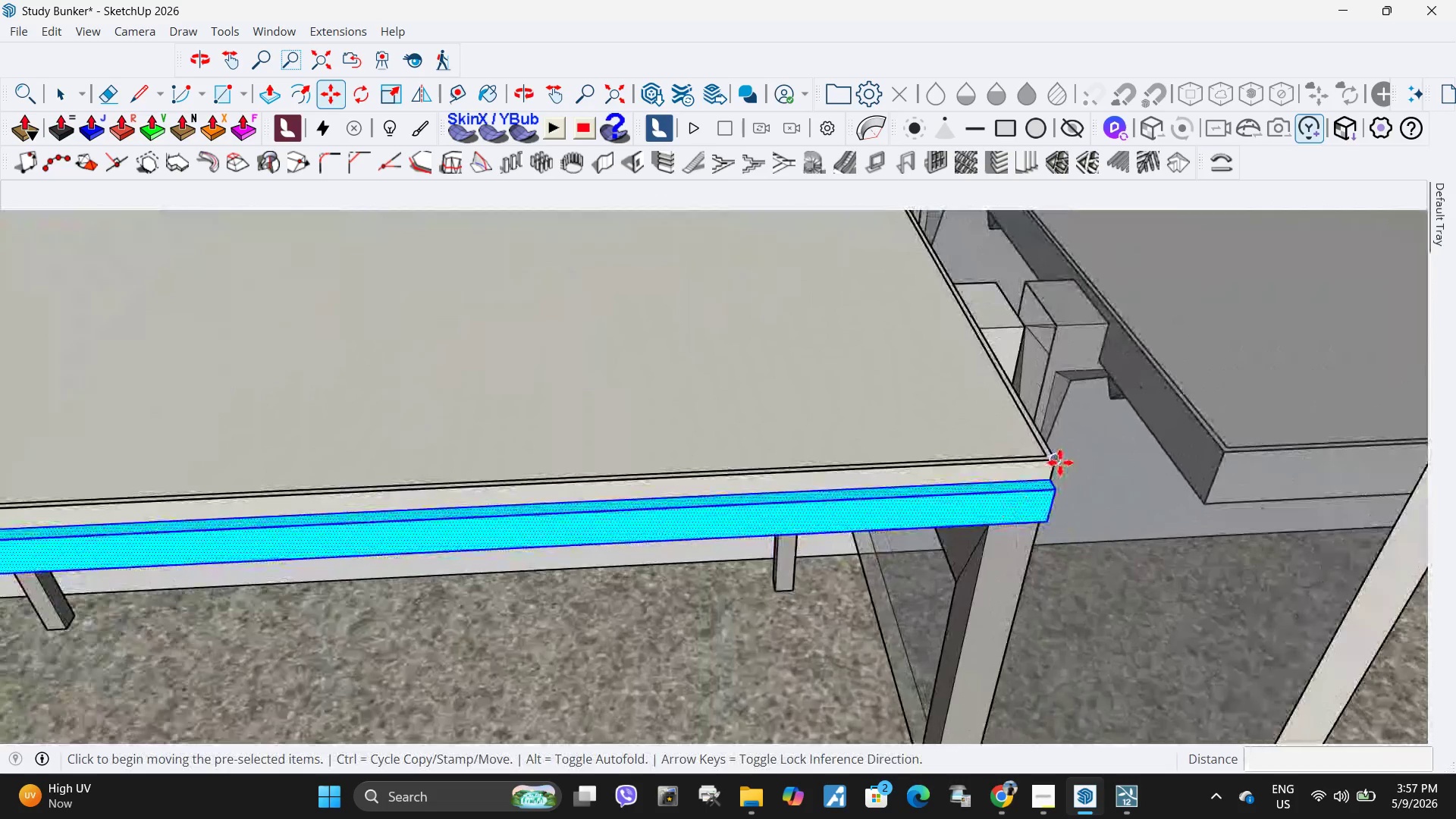 
scroll: coordinate [1003, 513], scroll_direction: up, amount: 8.0
 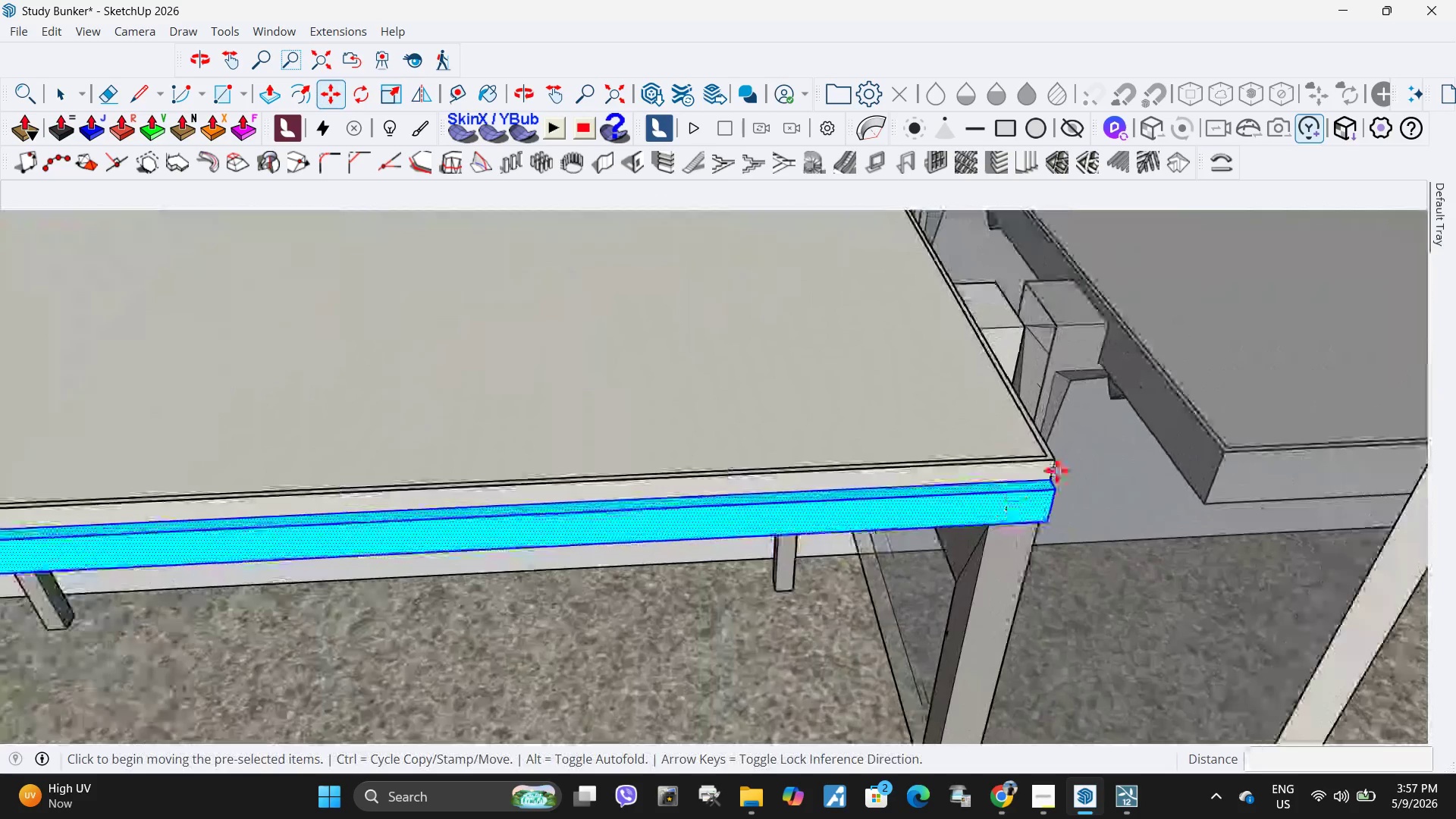 
key(Control+ControlLeft)
 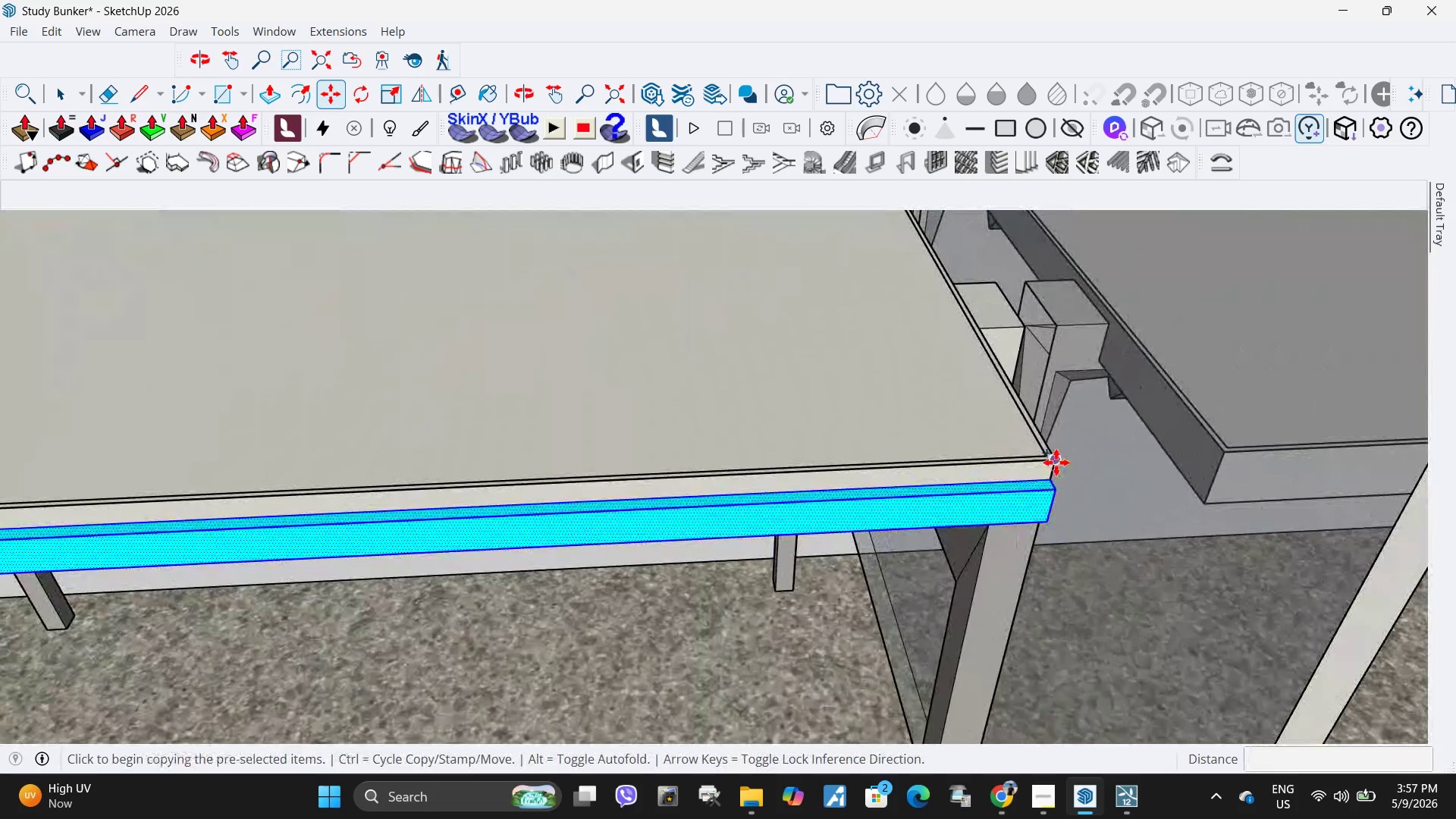 
left_click([1056, 463])
 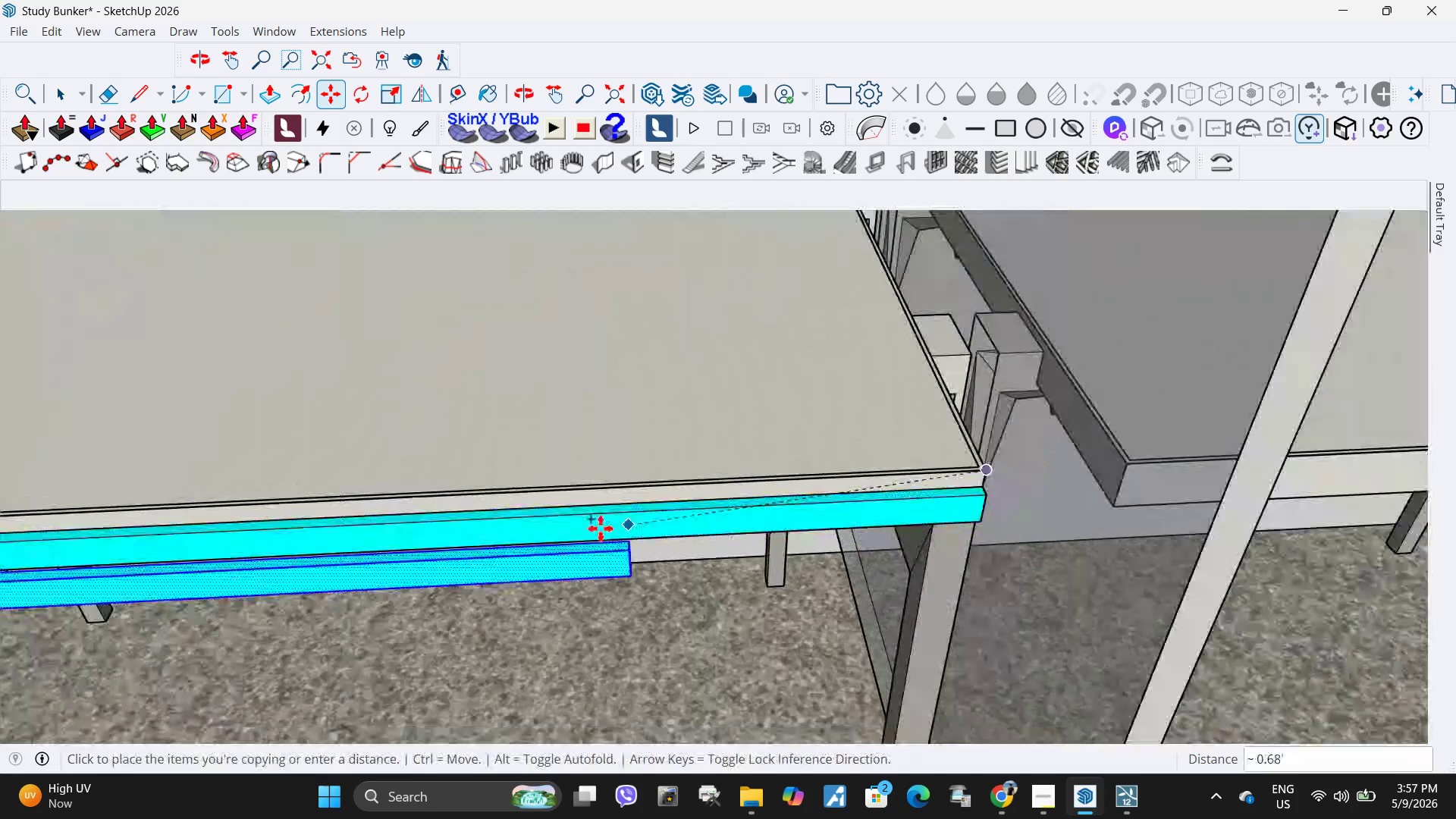 
scroll: coordinate [993, 491], scroll_direction: down, amount: 6.0
 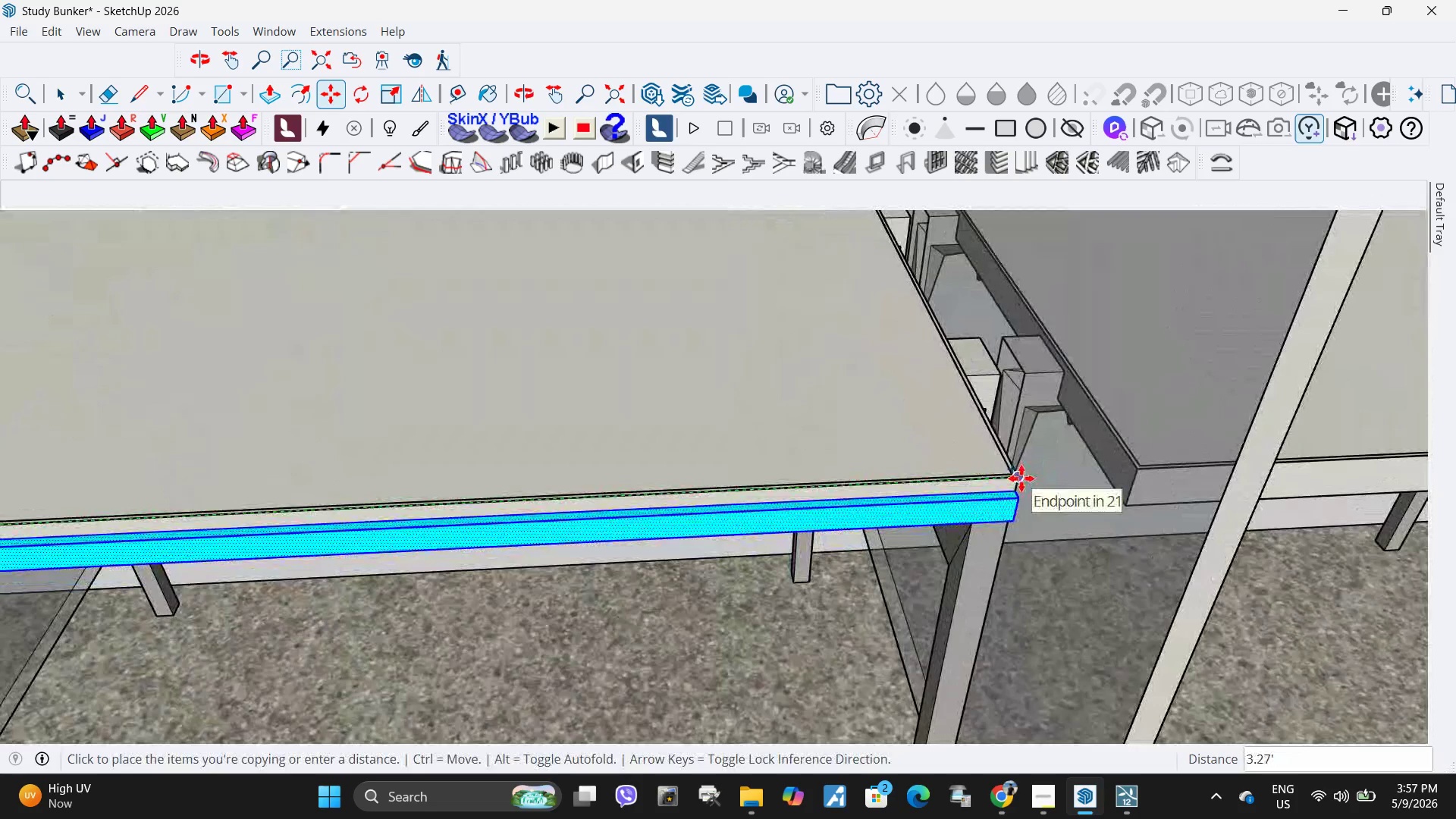 
left_click([1021, 479])
 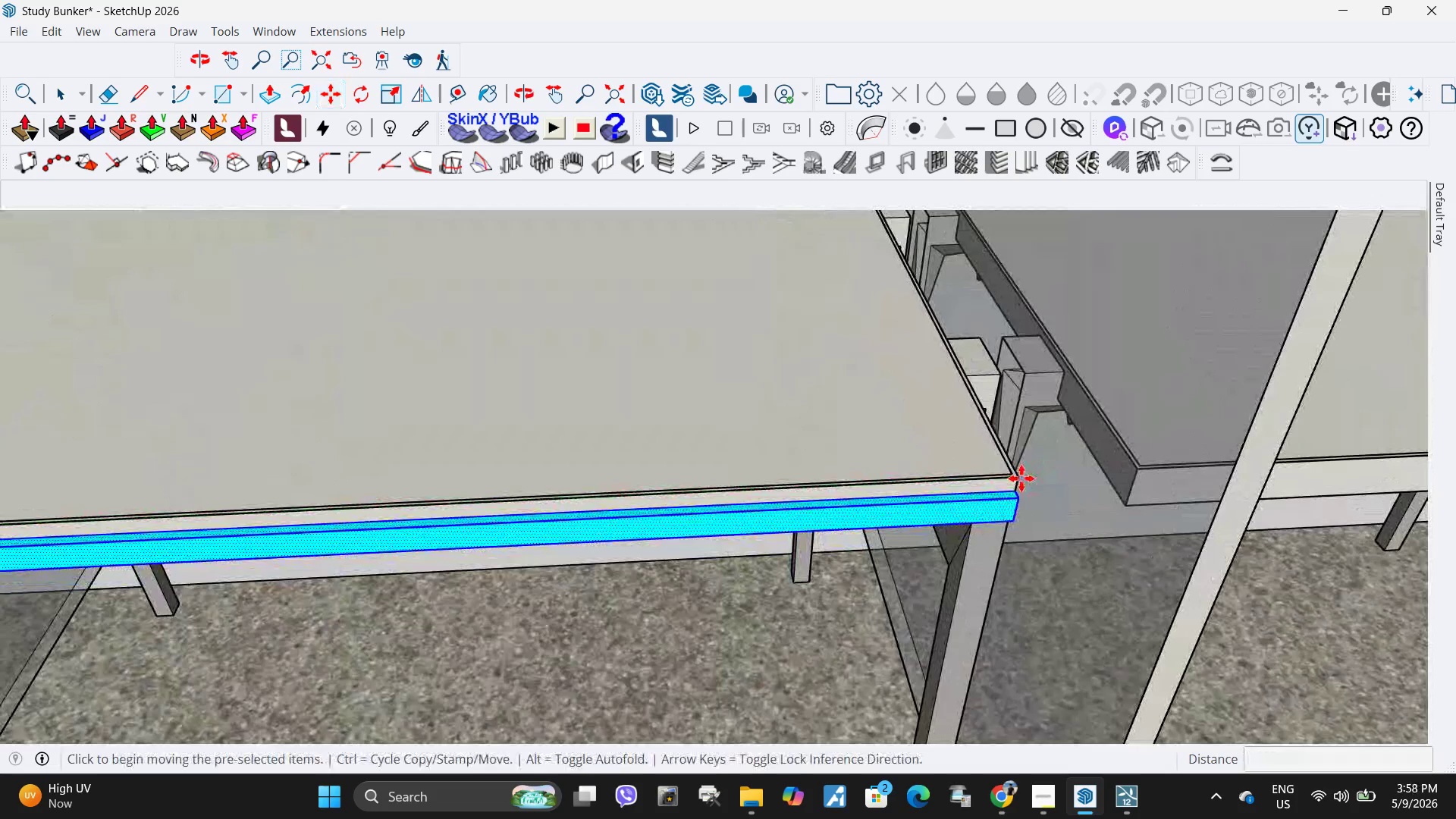 
key(M)
 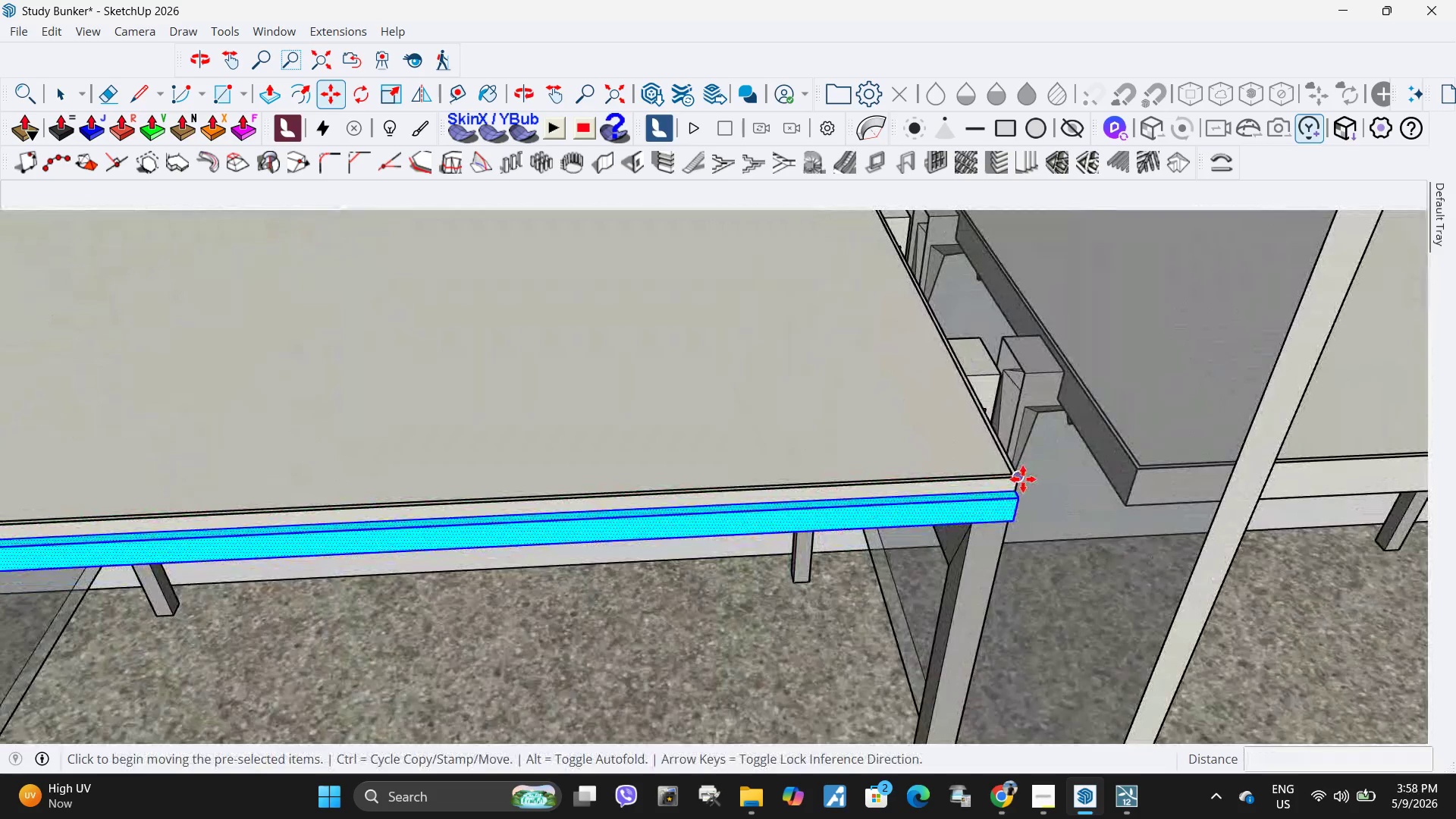 
key(Control+ControlLeft)
 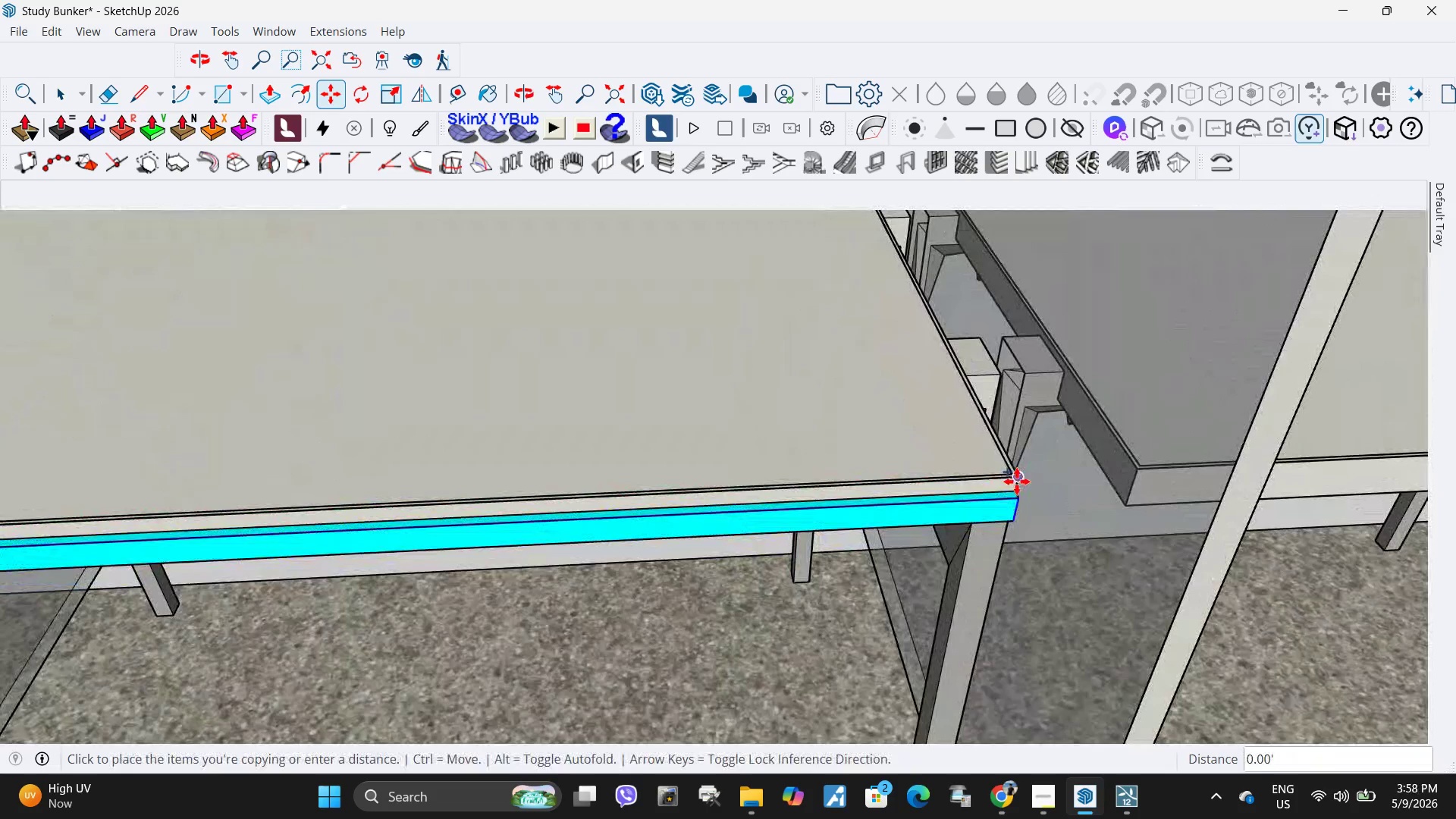 
left_click([1023, 479])
 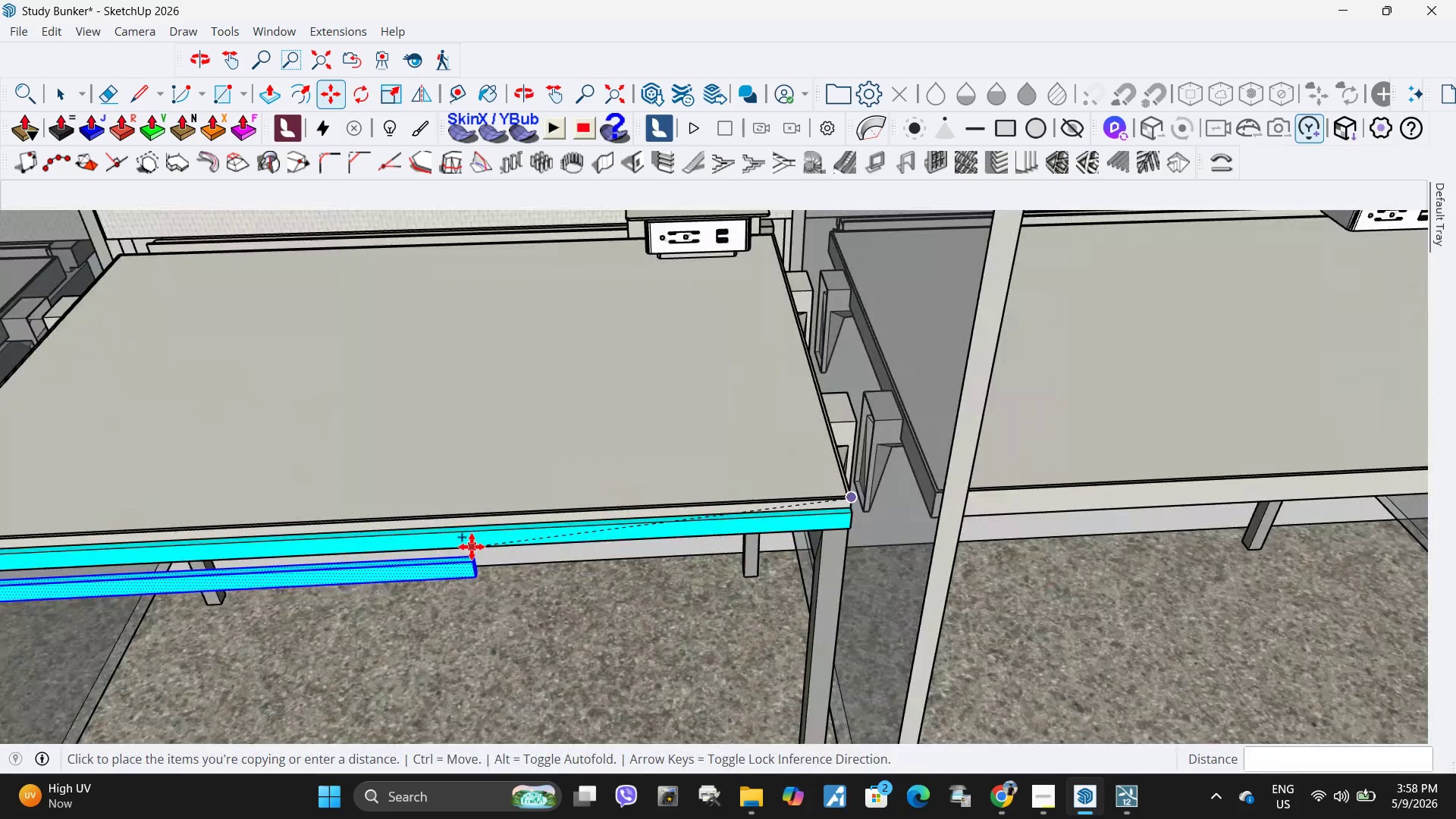 
scroll: coordinate [1010, 507], scroll_direction: down, amount: 7.0
 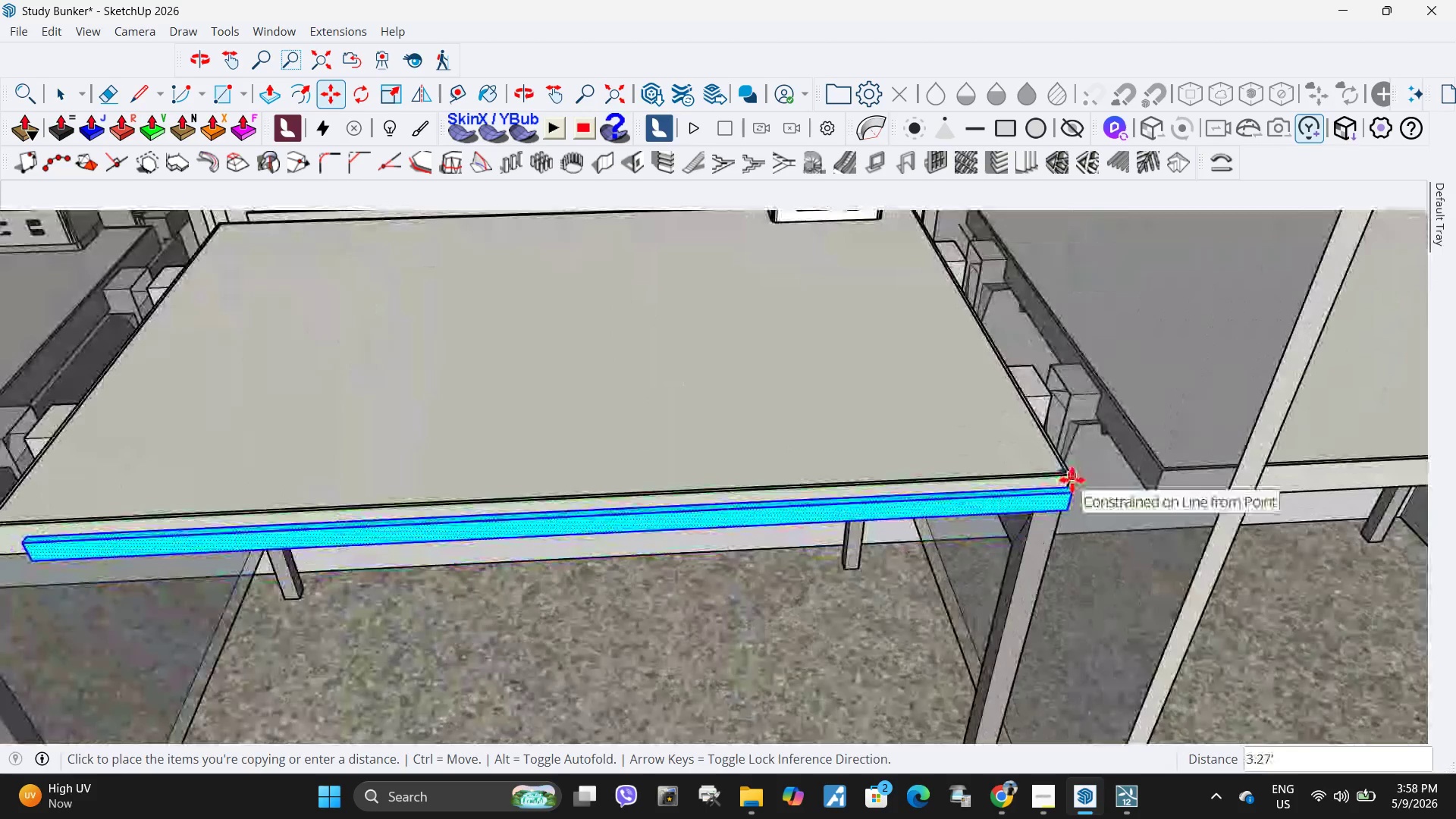 
left_click([1072, 480])
 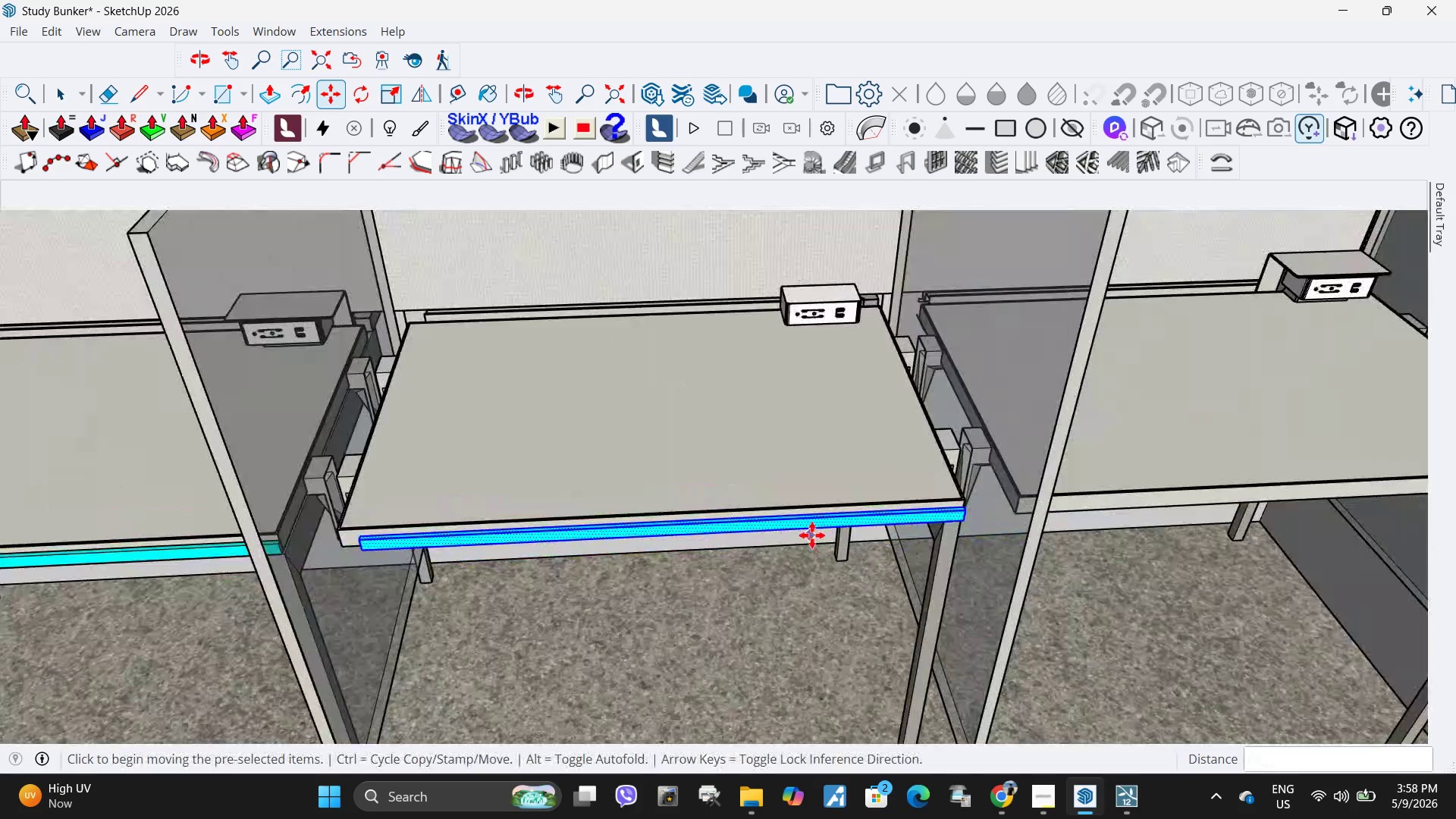 
key(M)
 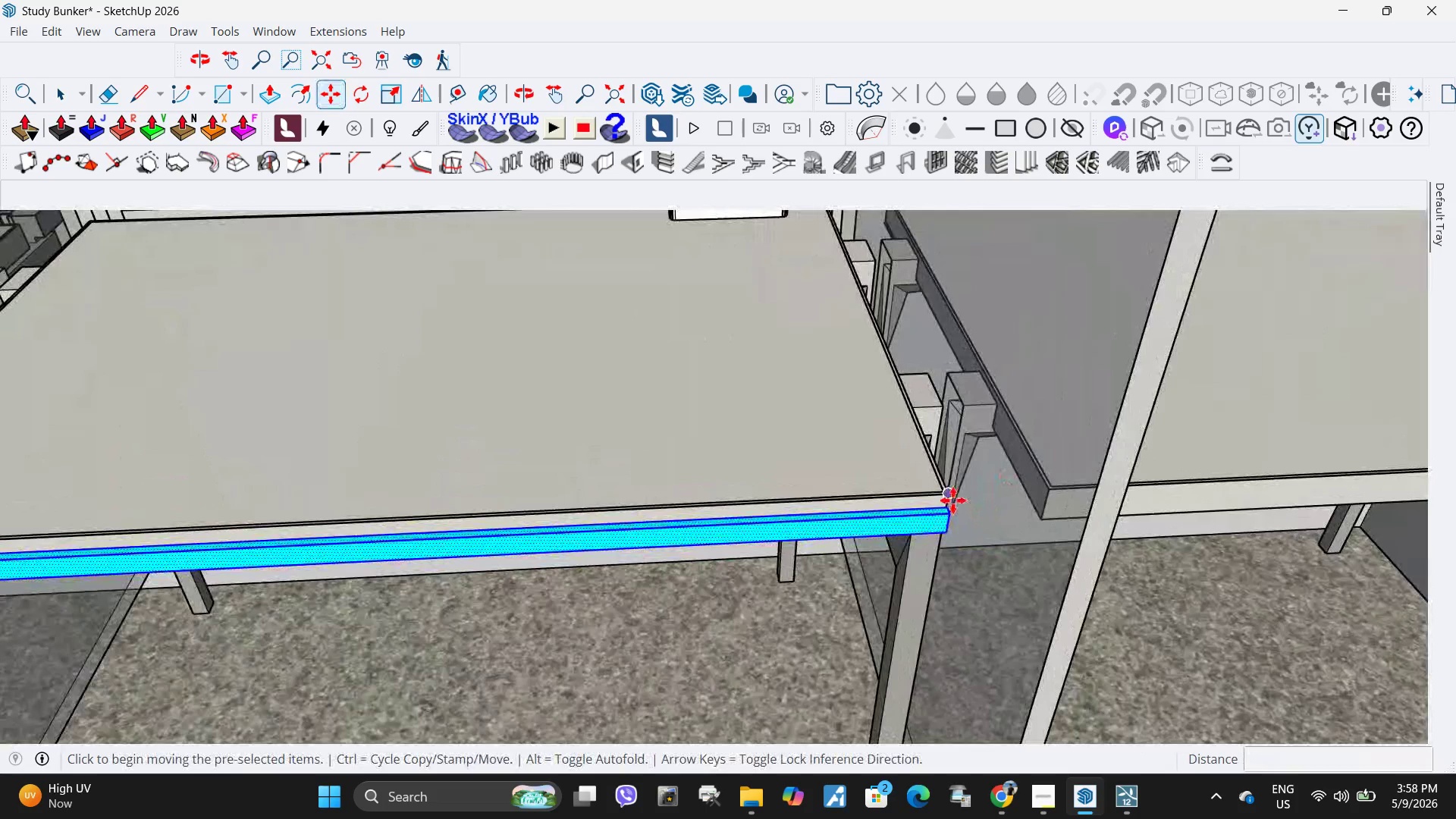 
scroll: coordinate [1004, 495], scroll_direction: up, amount: 3.0
 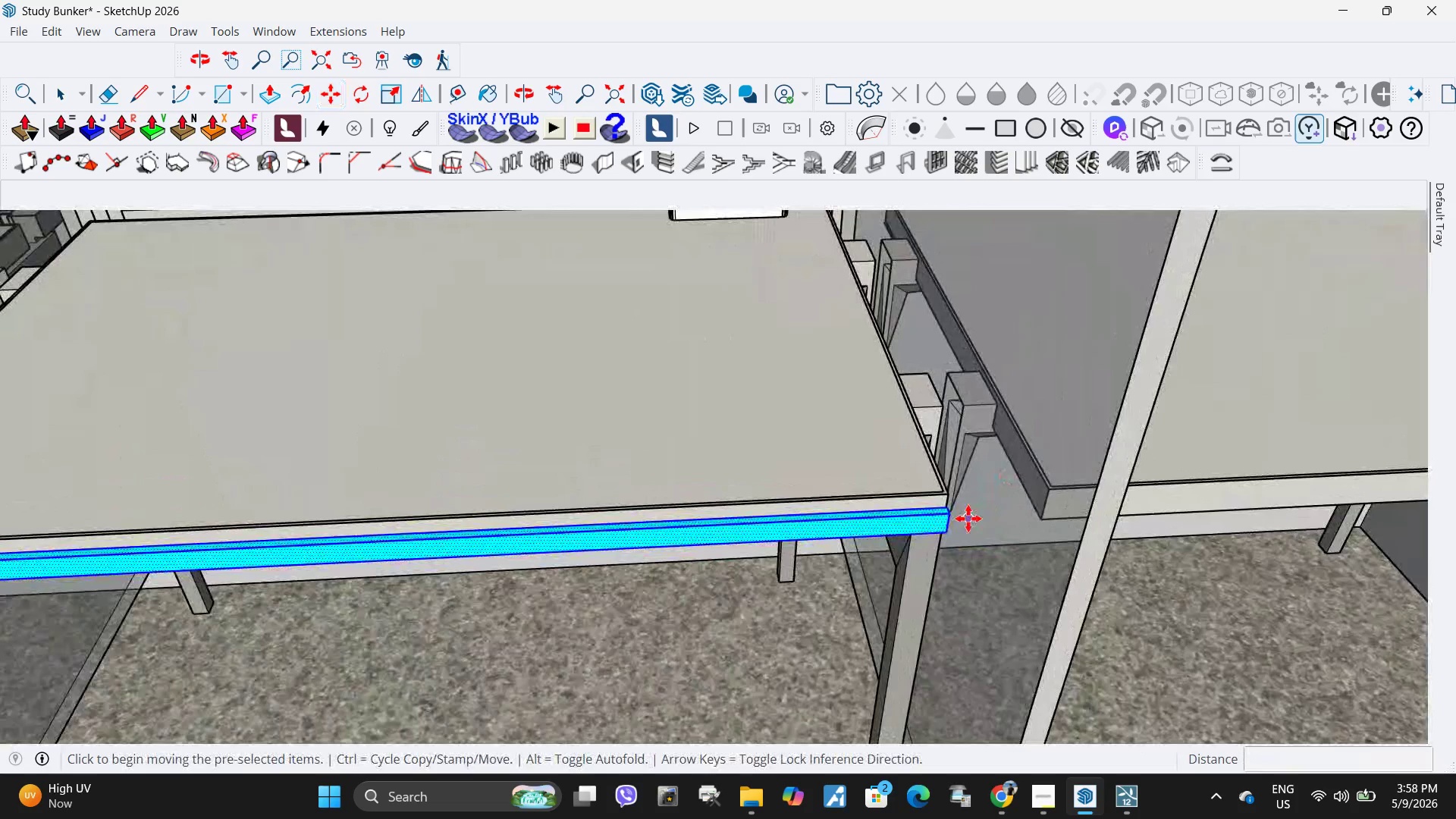 
key(Control+ControlLeft)
 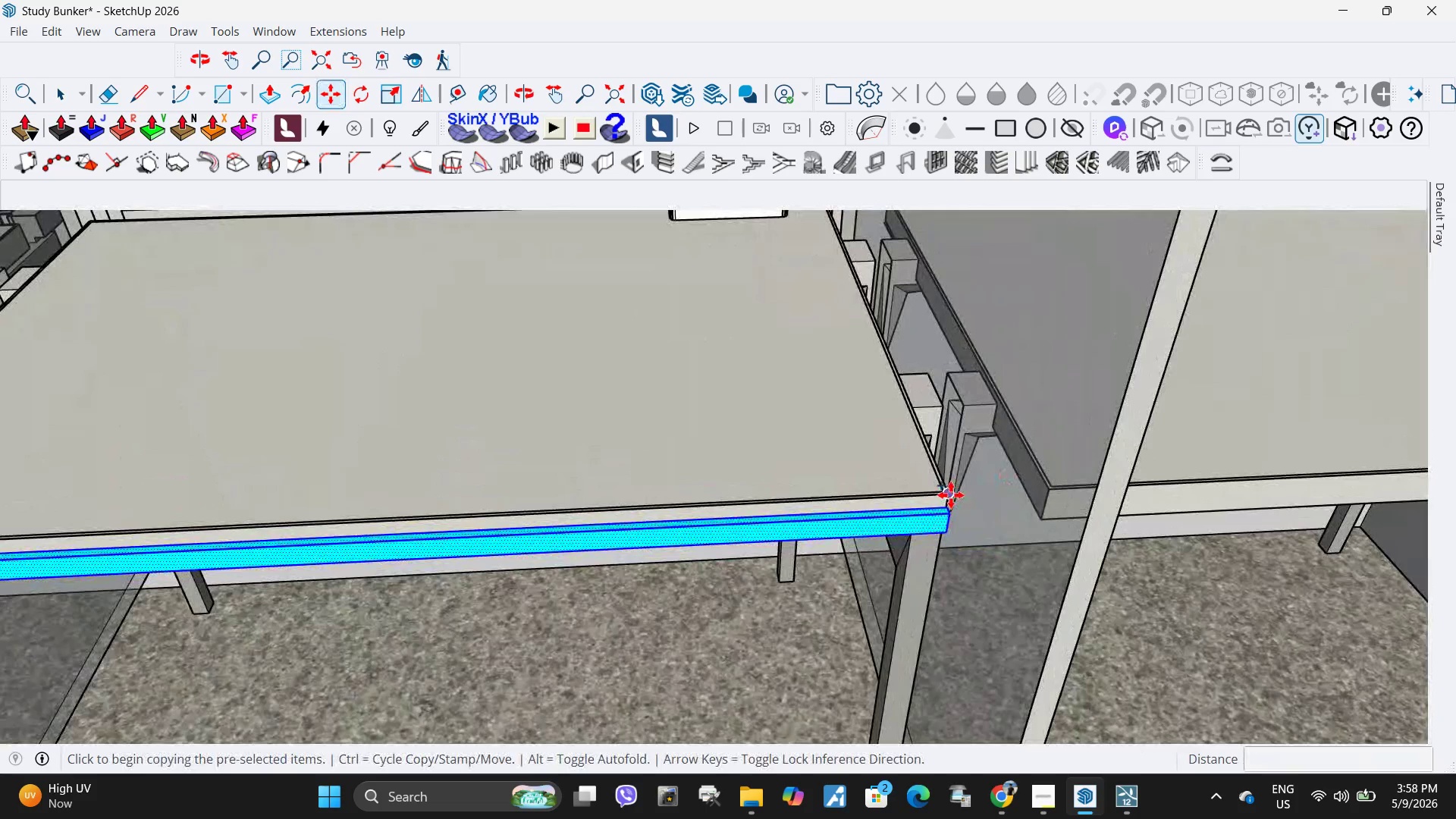 
left_click([951, 495])
 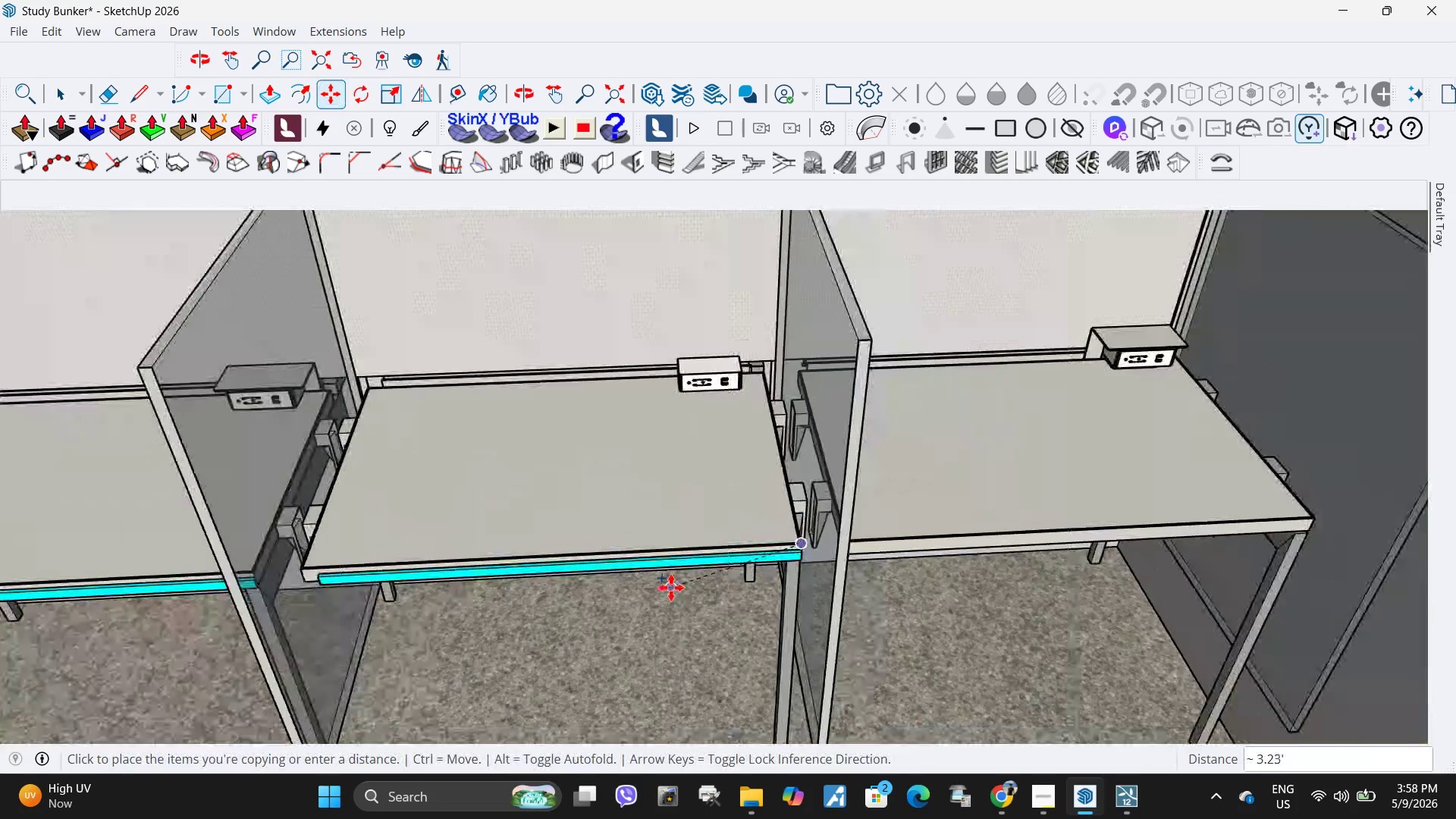 
scroll: coordinate [1021, 557], scroll_direction: up, amount: 13.0
 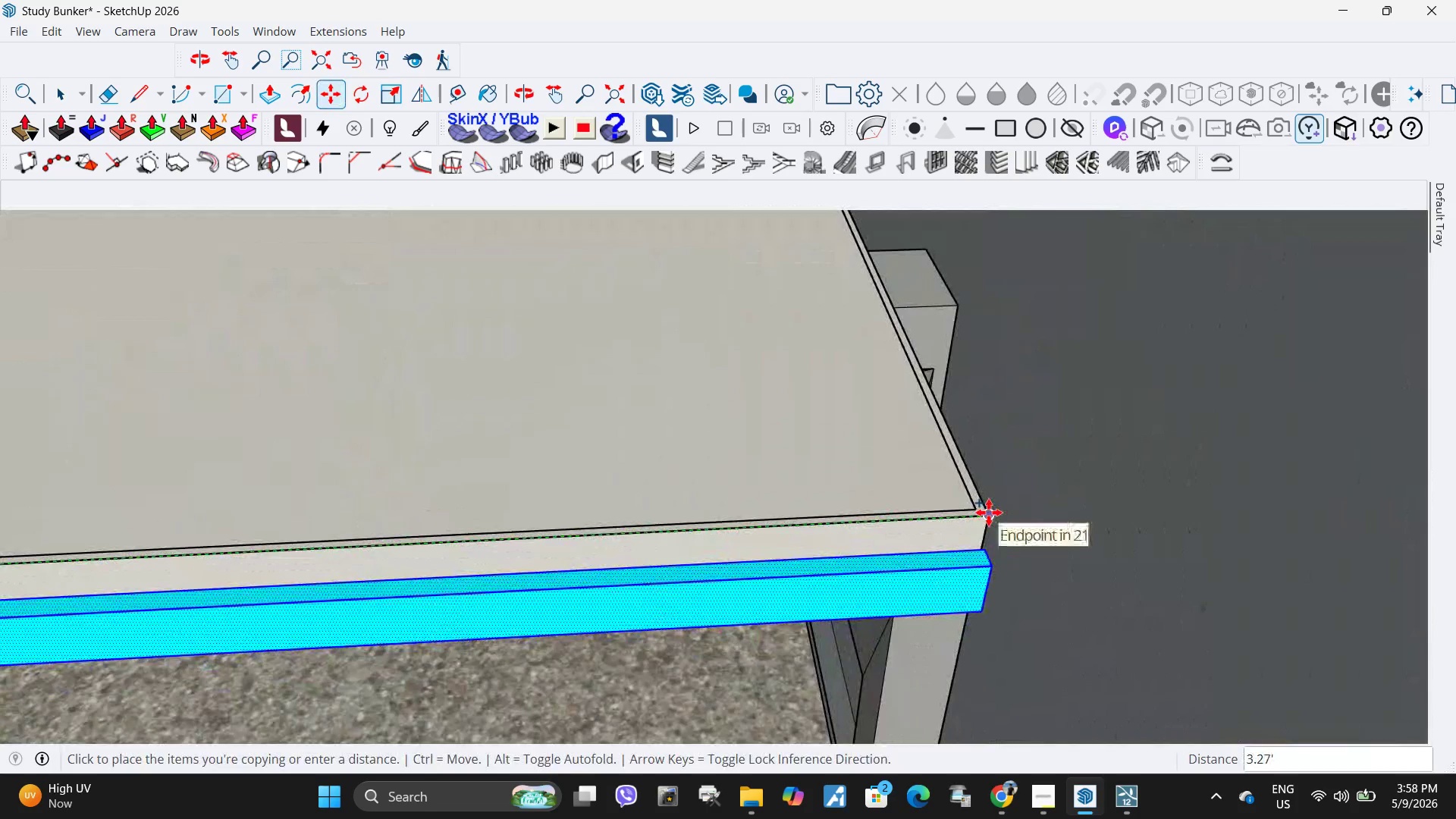 
left_click([989, 513])
 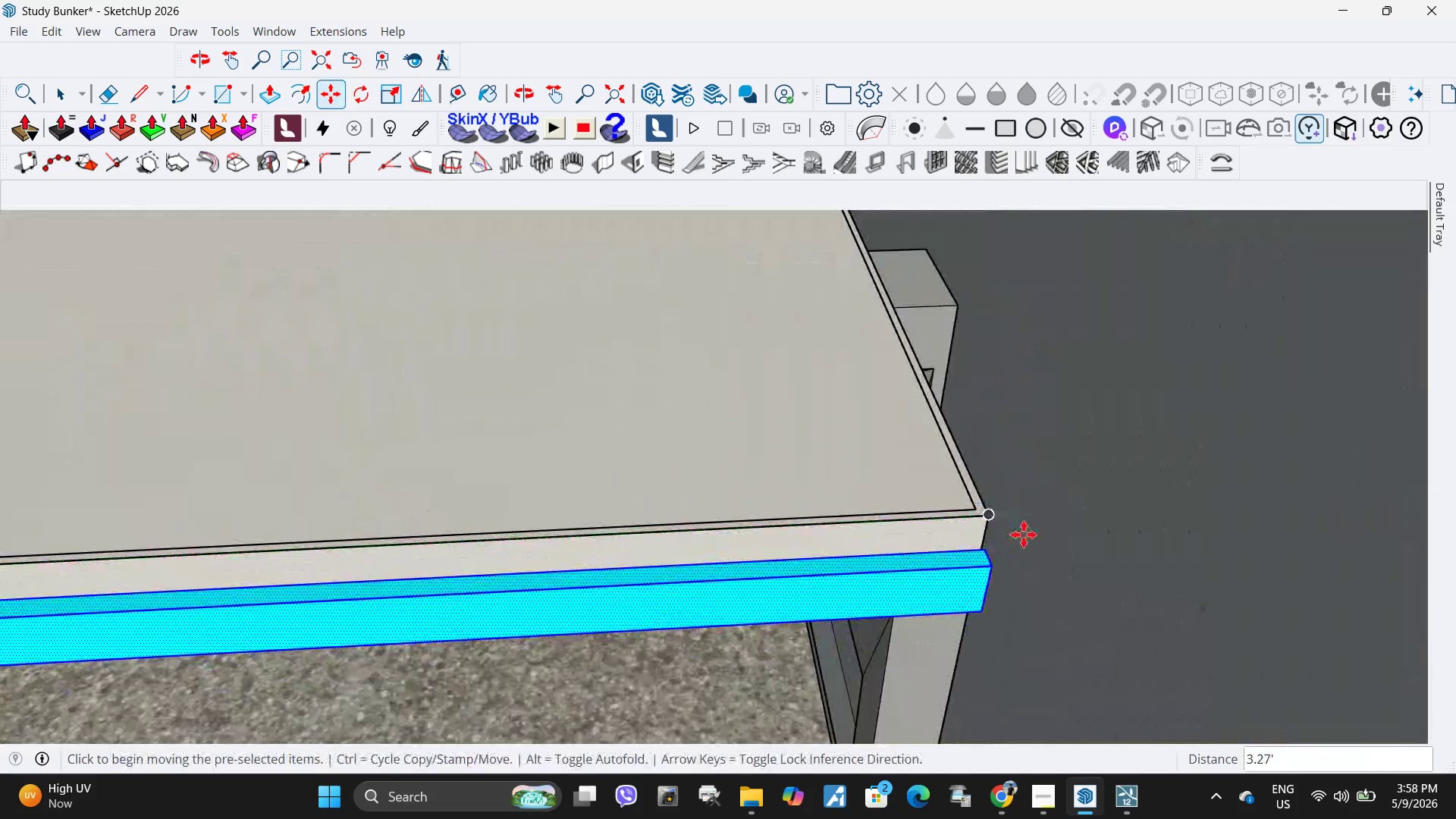 
scroll: coordinate [1031, 547], scroll_direction: down, amount: 21.0
 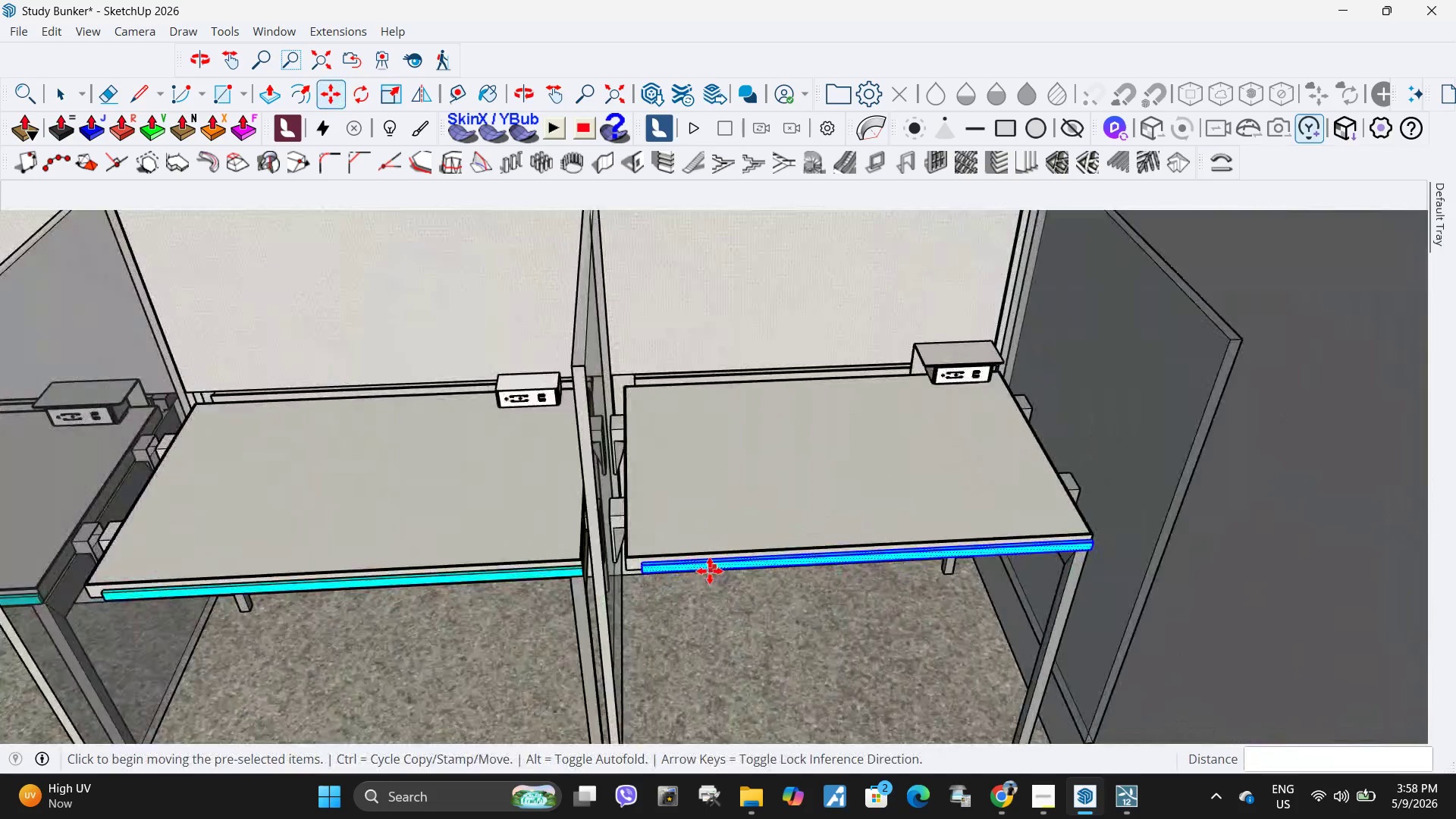 
scroll: coordinate [836, 583], scroll_direction: up, amount: 17.0
 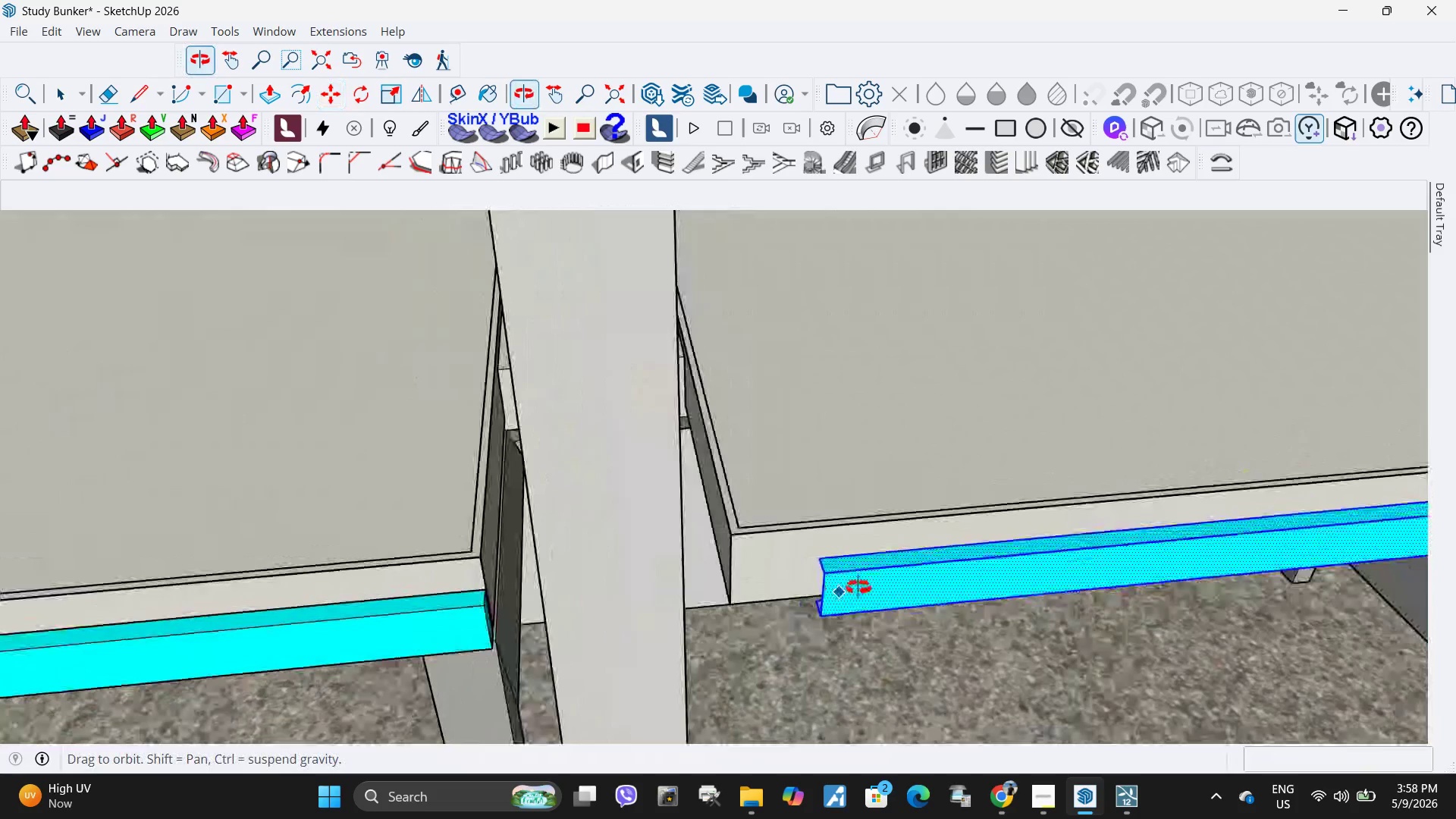 
key(L)
 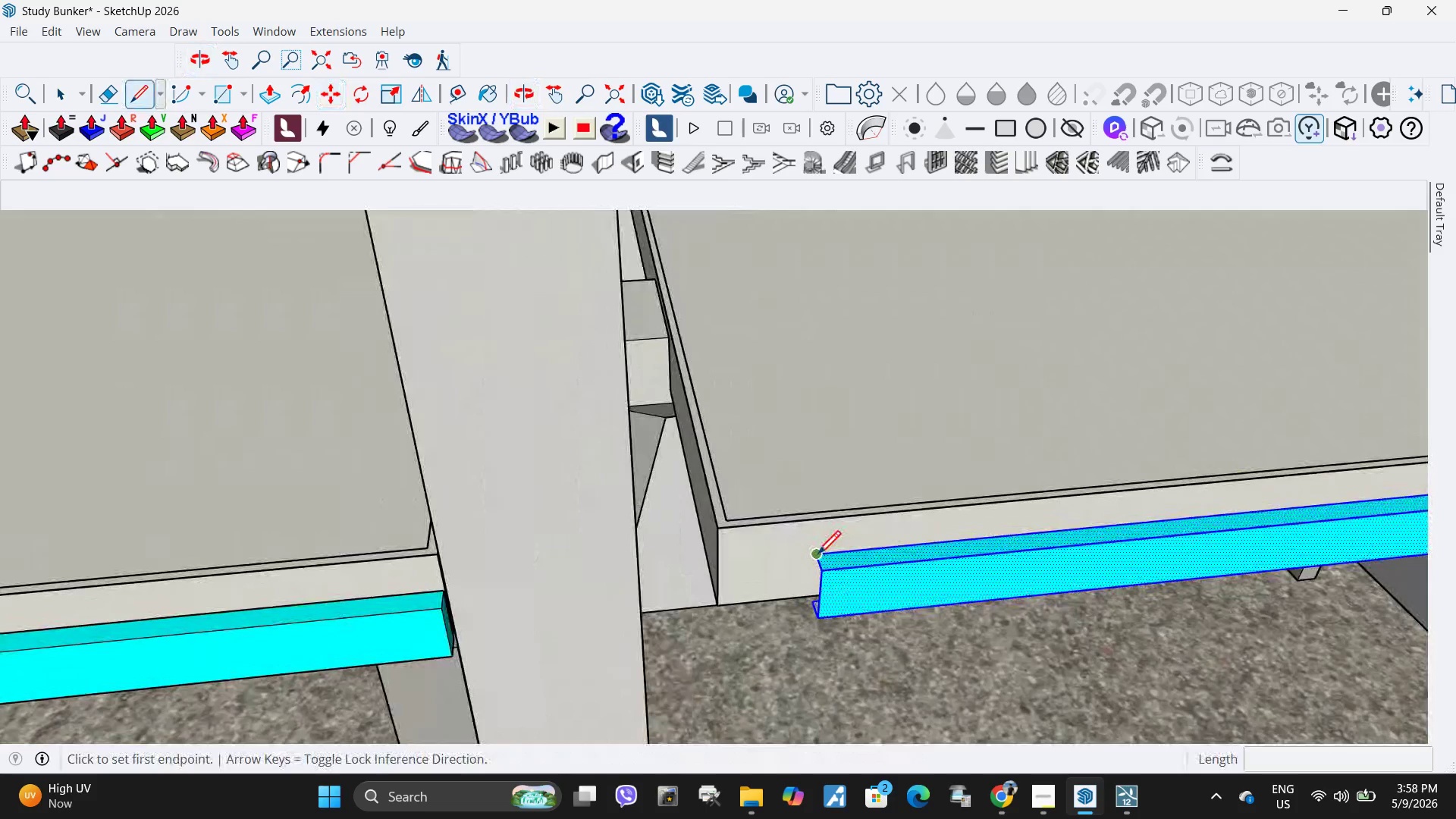 
scroll: coordinate [852, 591], scroll_direction: up, amount: 1.0
 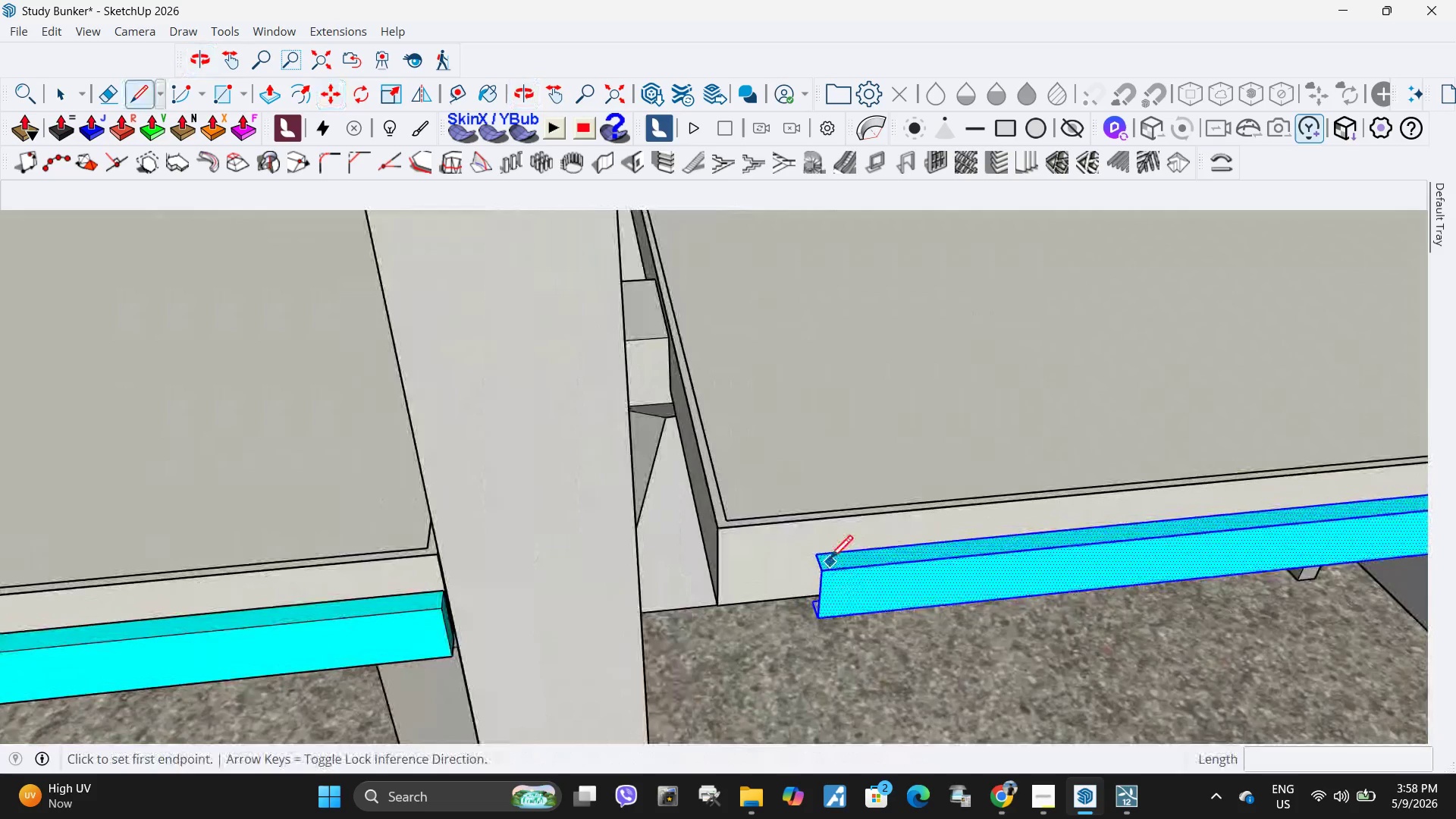 
left_click([817, 557])
 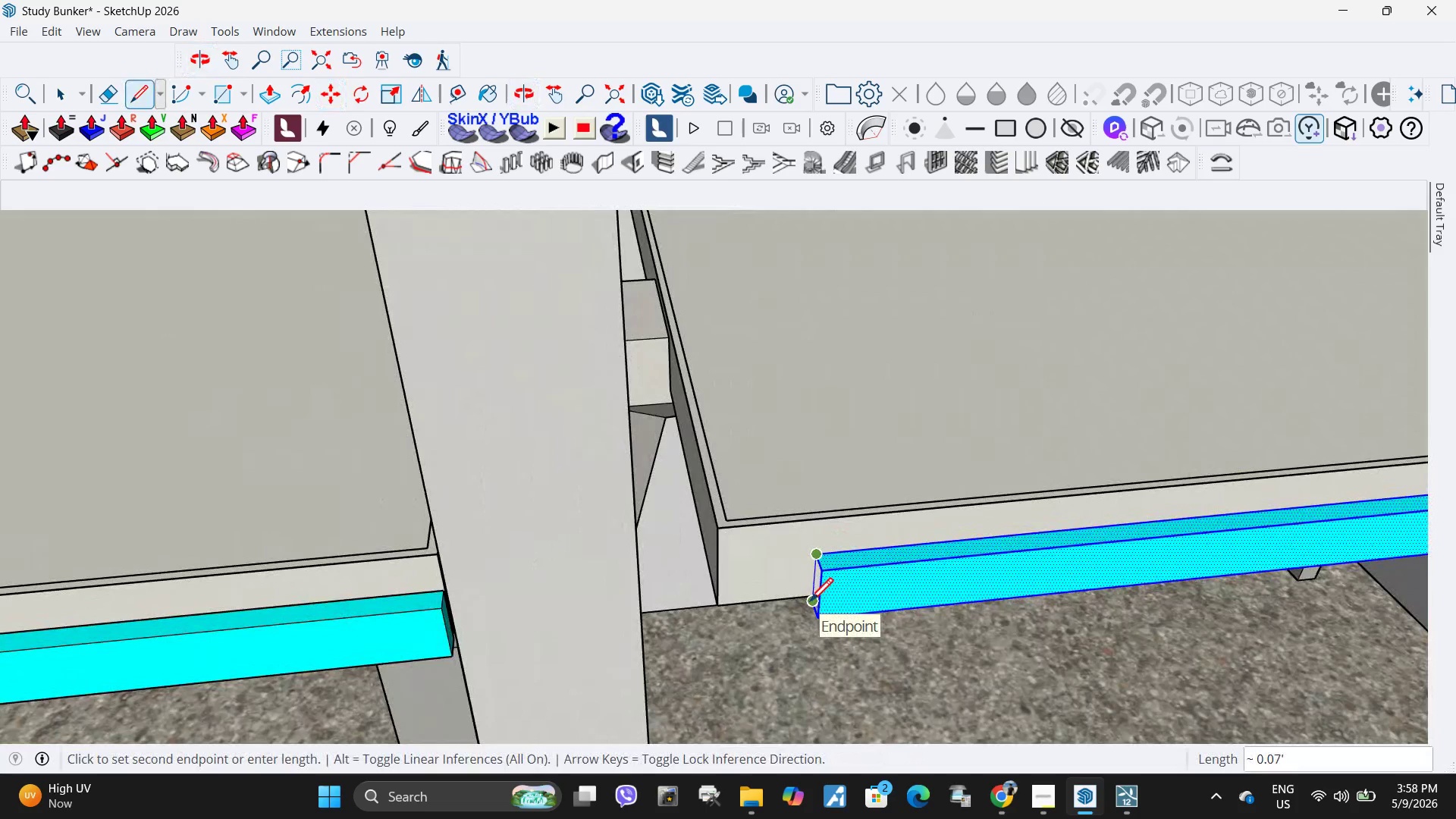 
left_click([810, 604])
 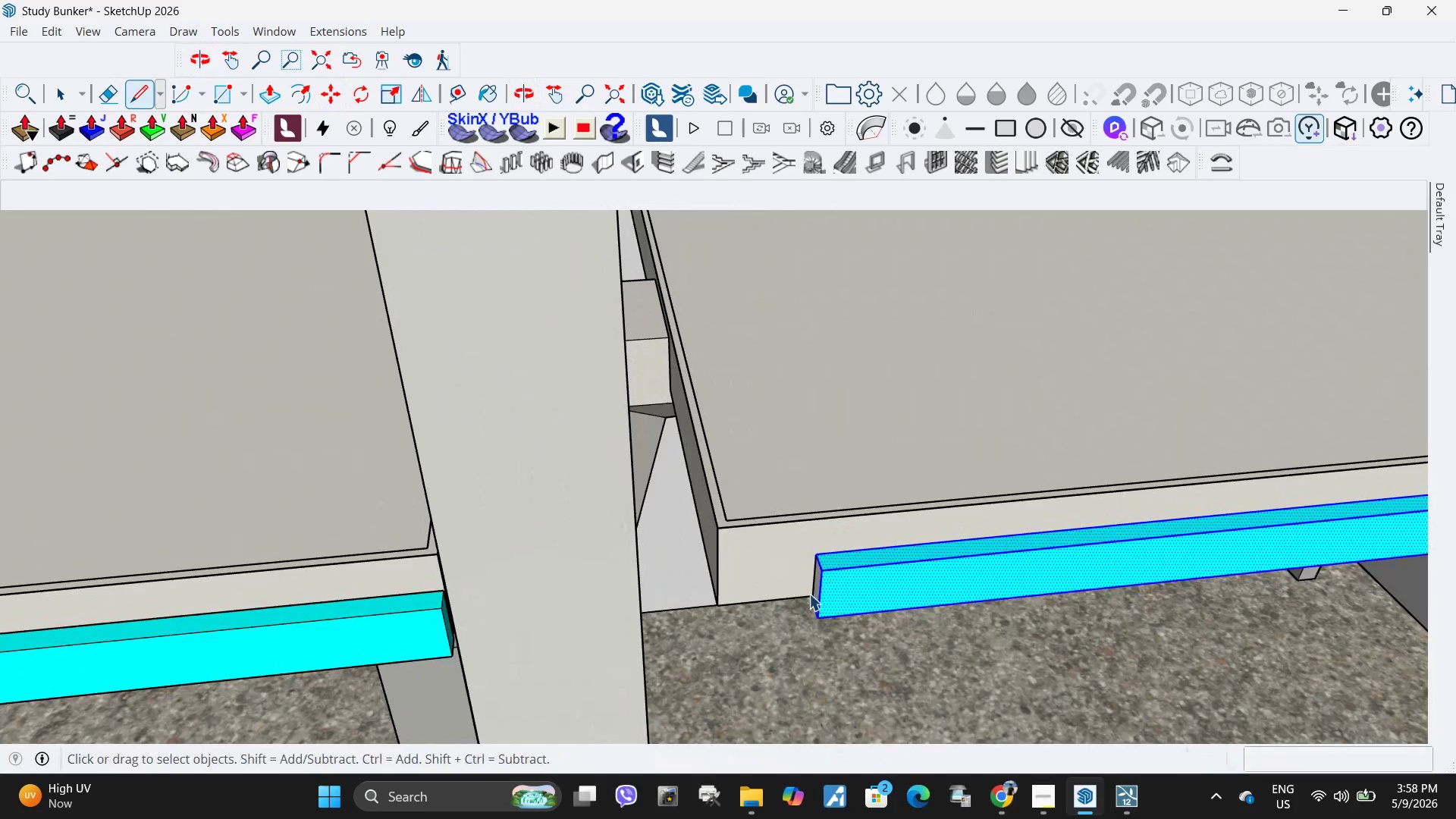 
key(Space)
 